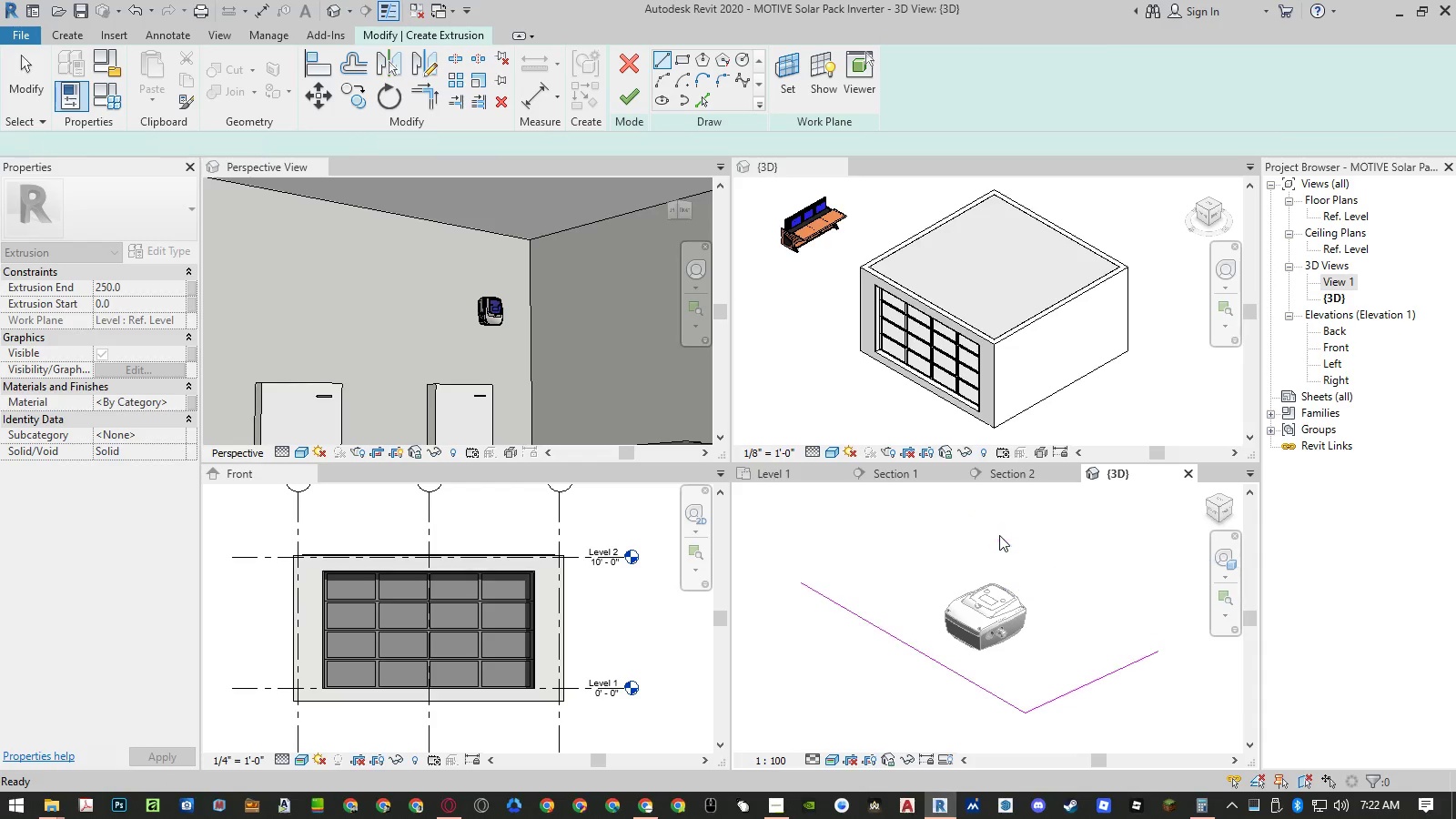 
key(Escape)
 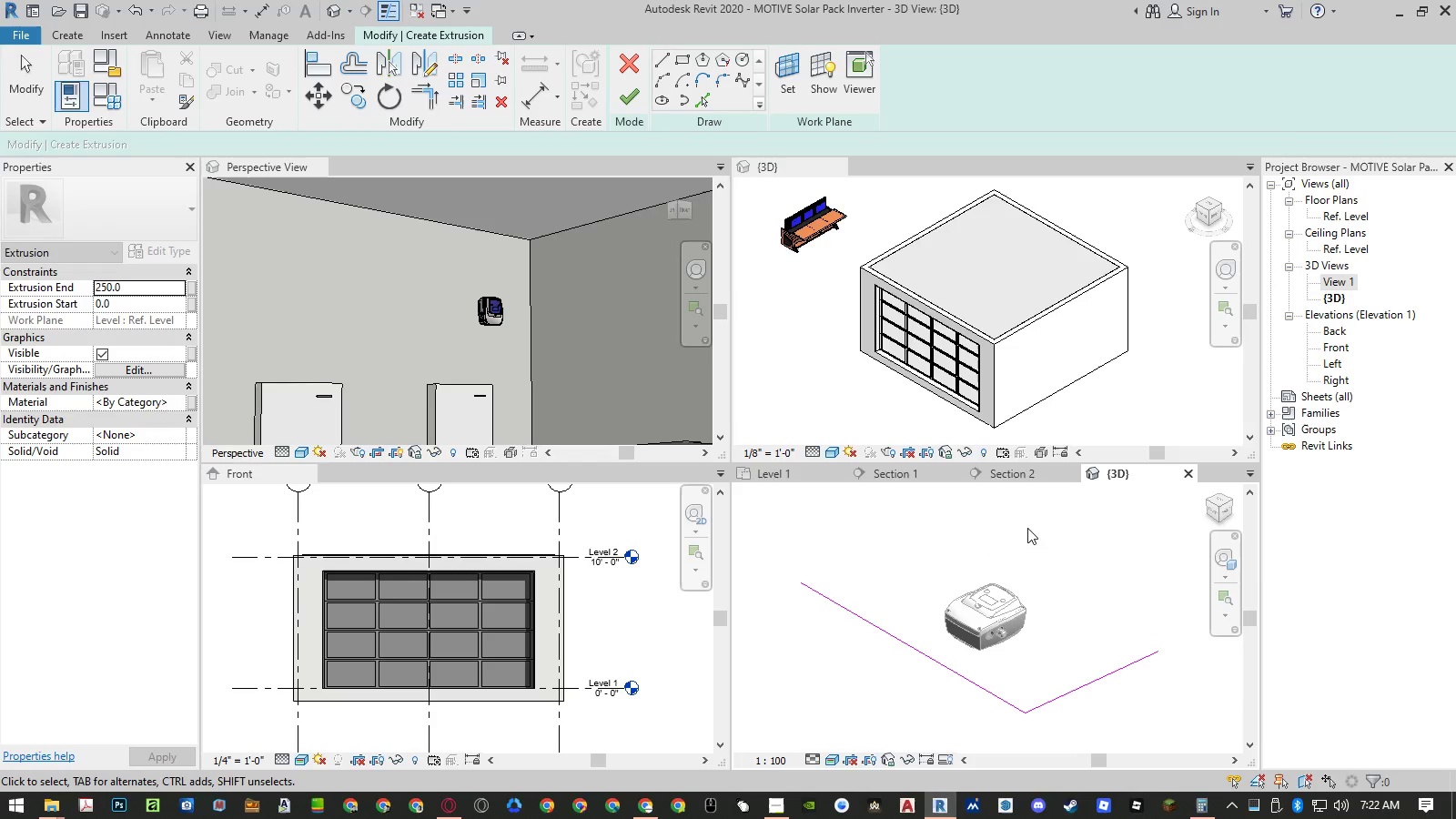 
key(Control+ControlLeft)
 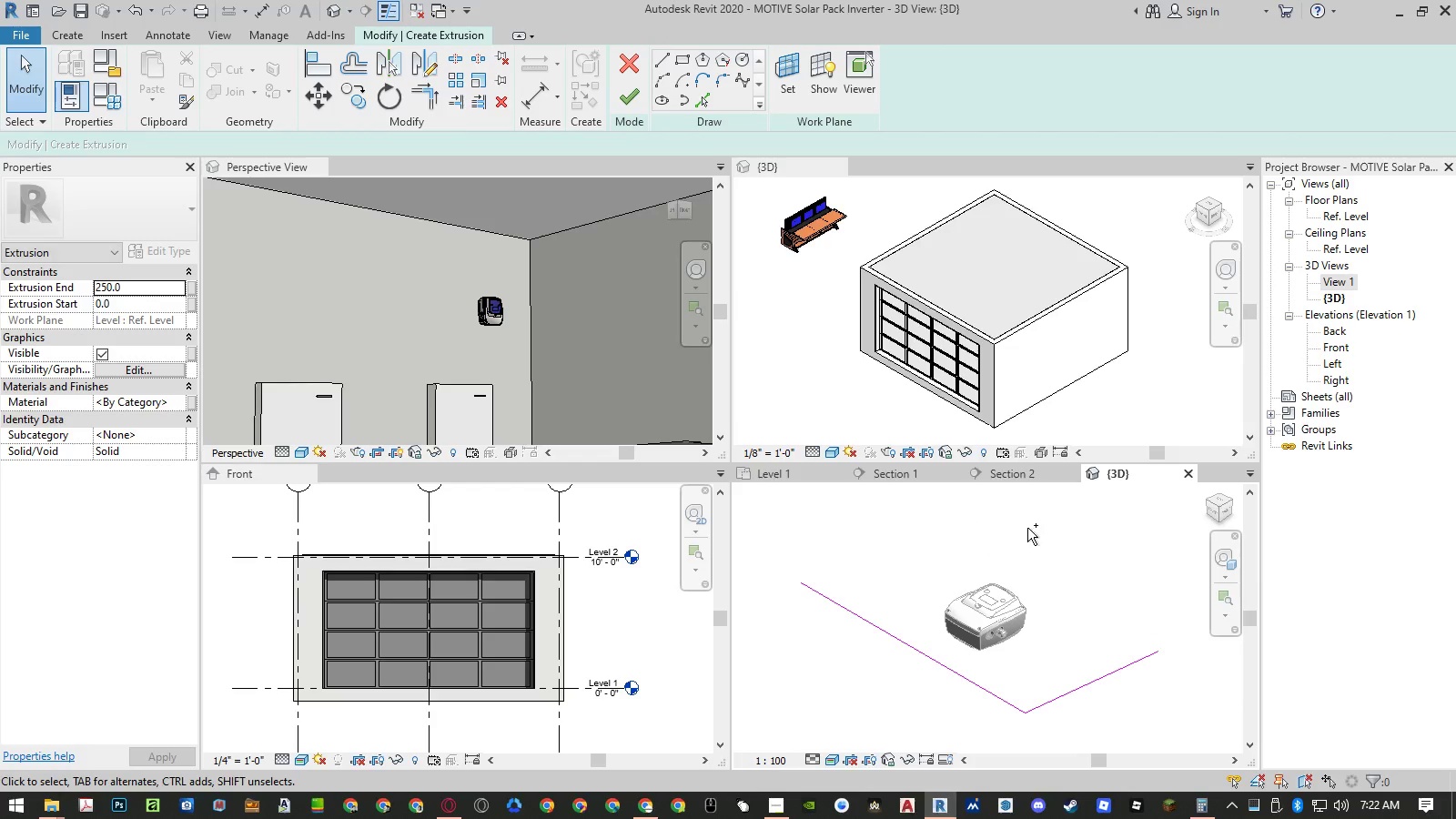 
key(Control+Z)
 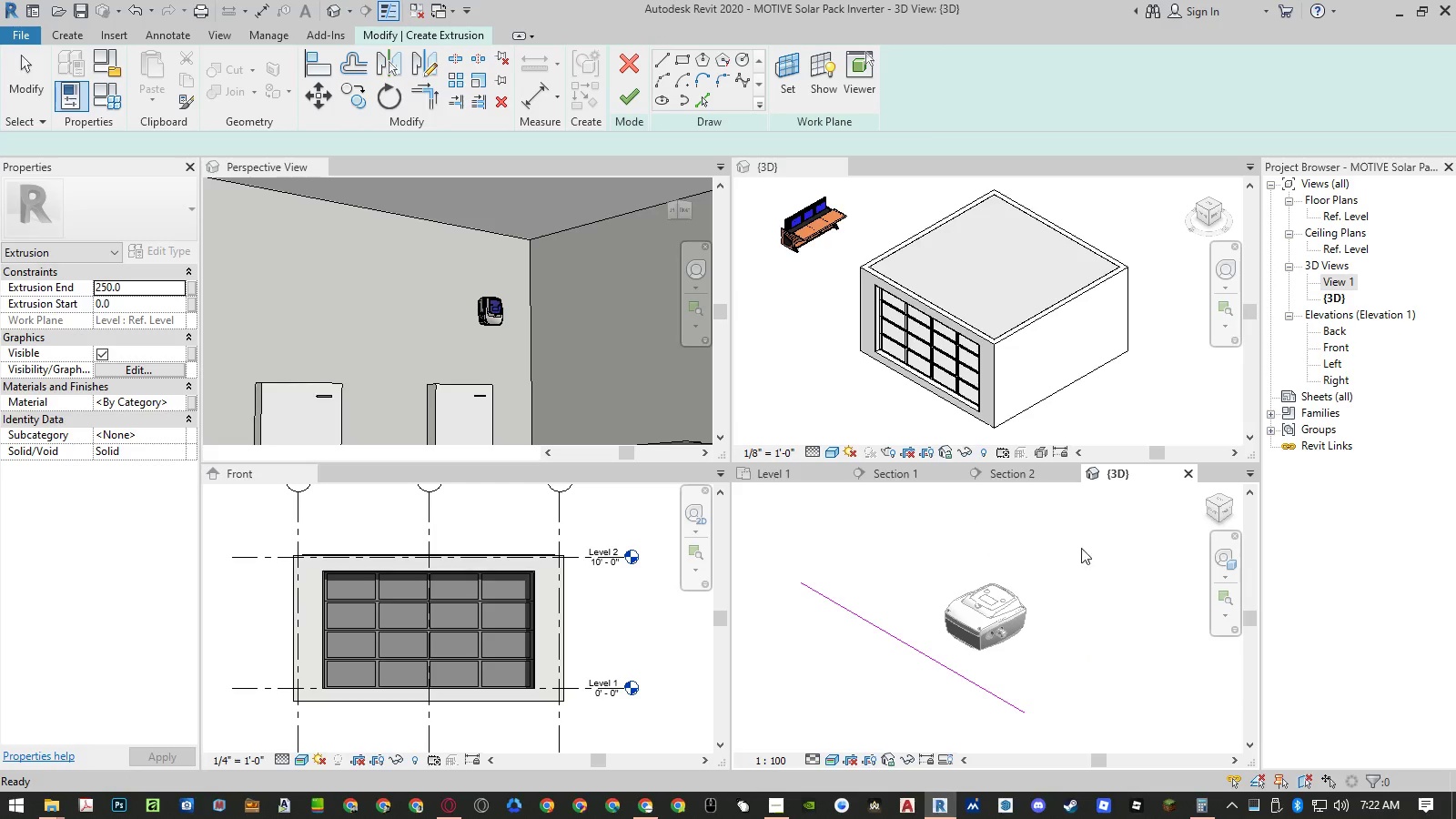 
key(Control+Z)
 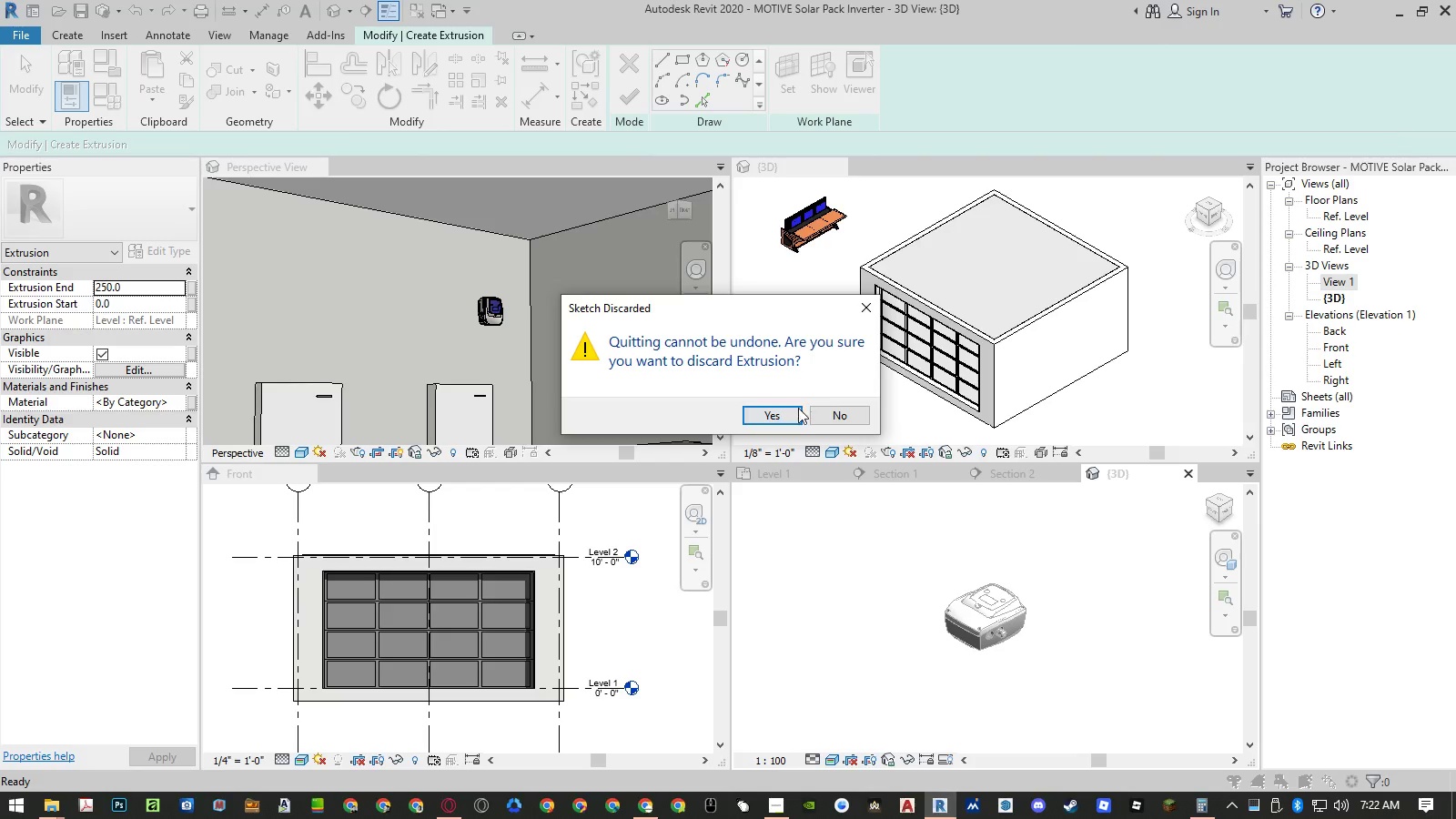 
wait(6.19)
 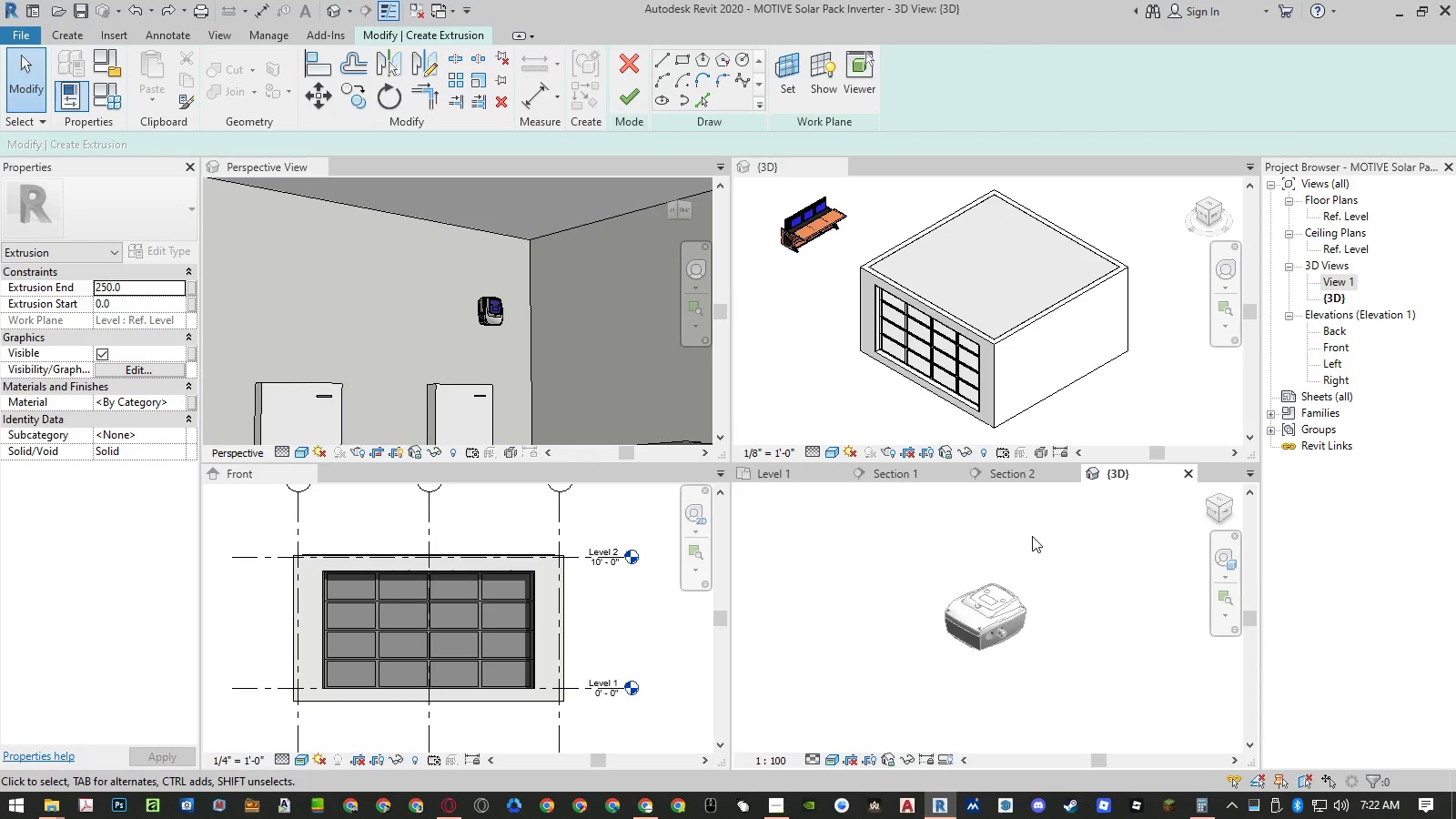 
left_click([775, 419])
 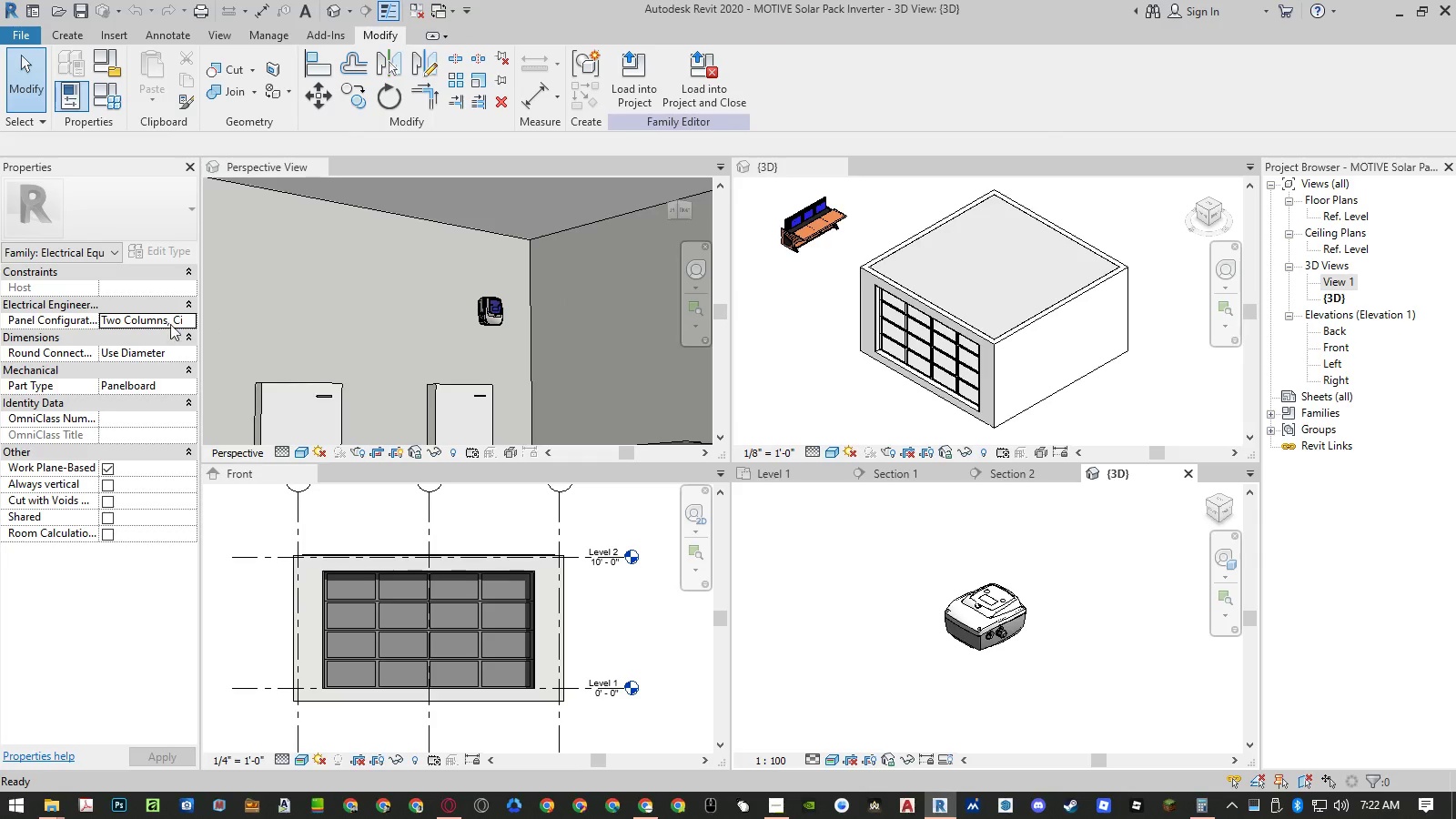 
left_click([118, 286])
 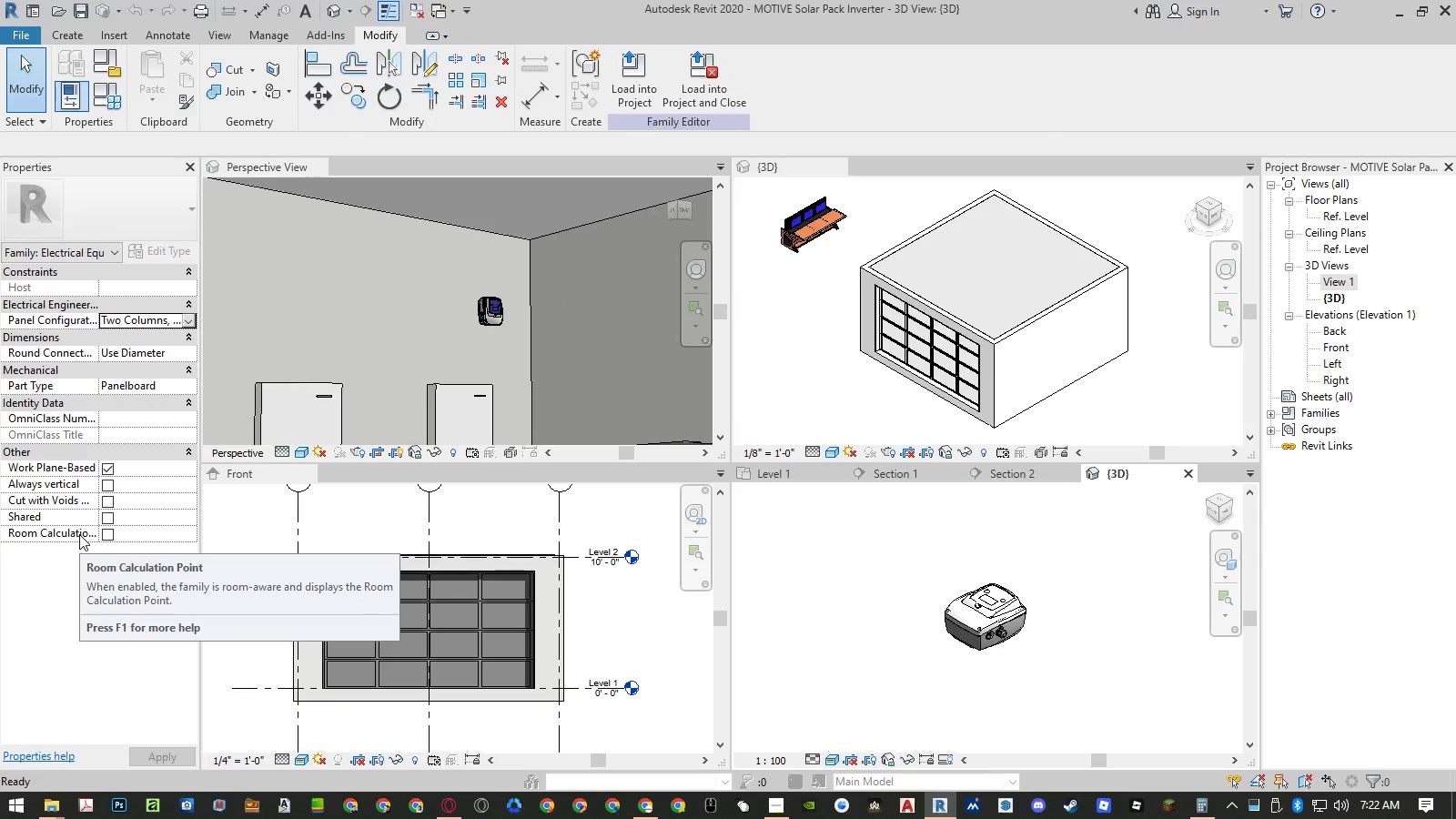 
wait(7.27)
 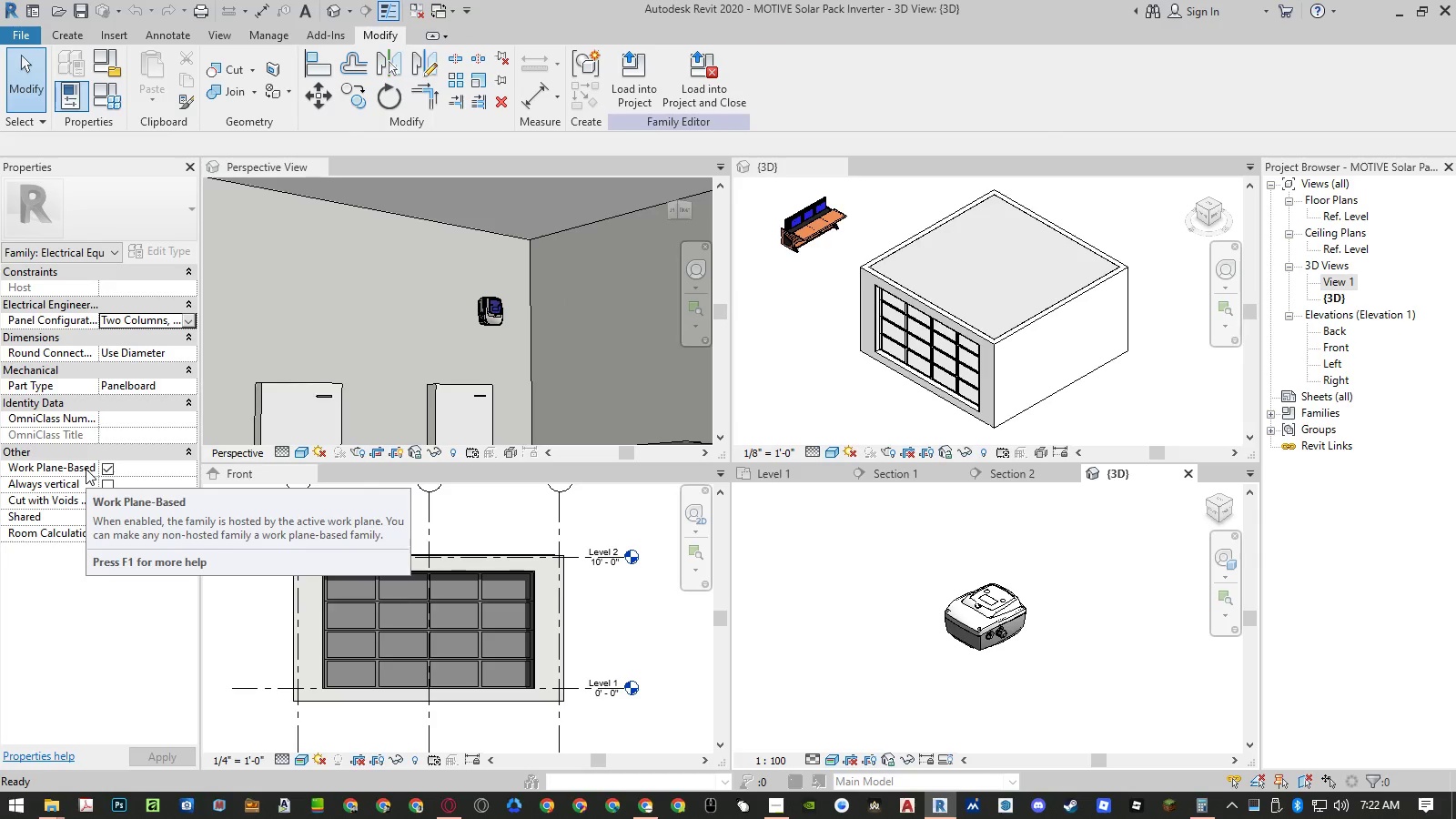 
left_click([126, 33])
 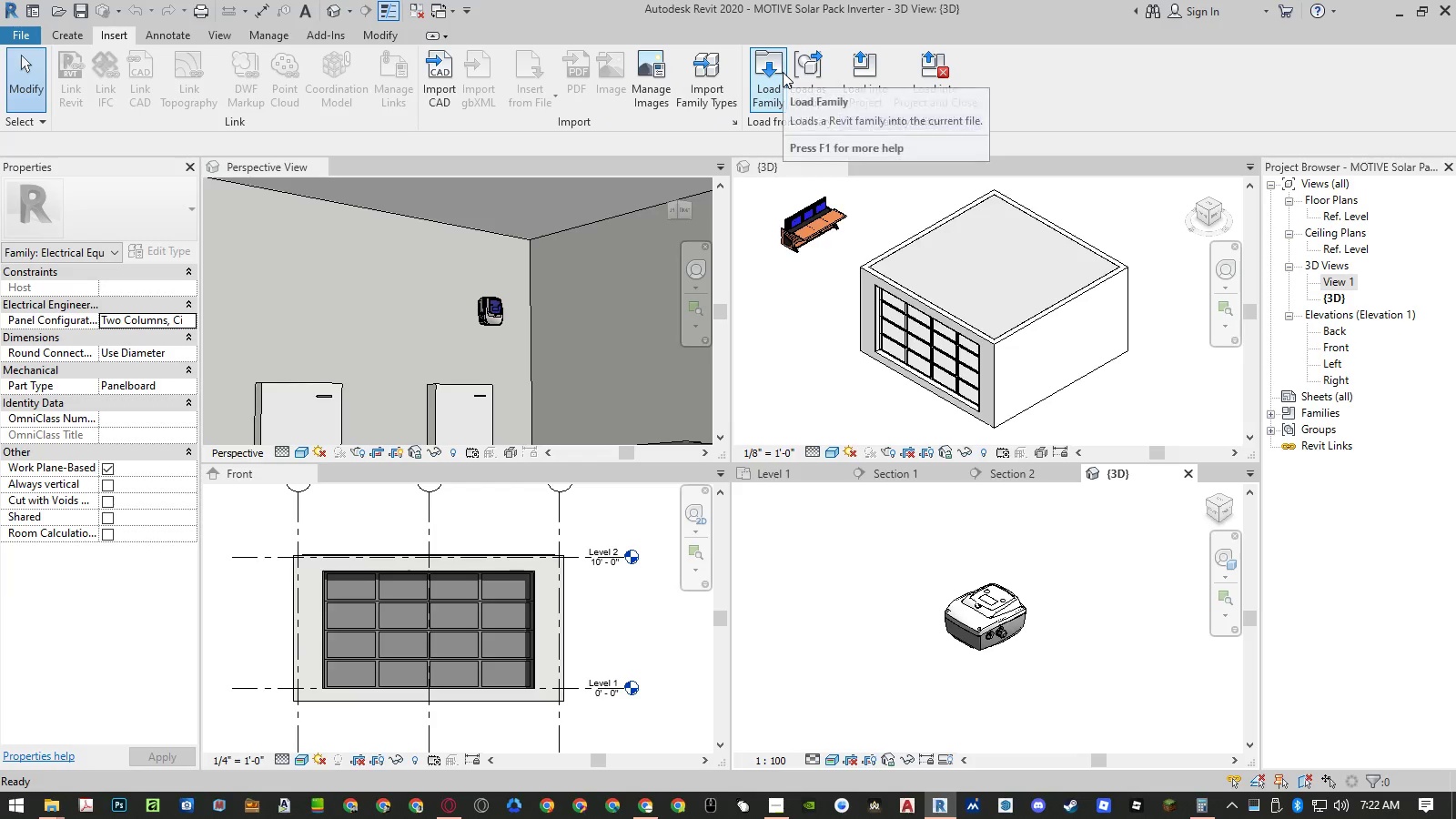 
left_click([783, 72])
 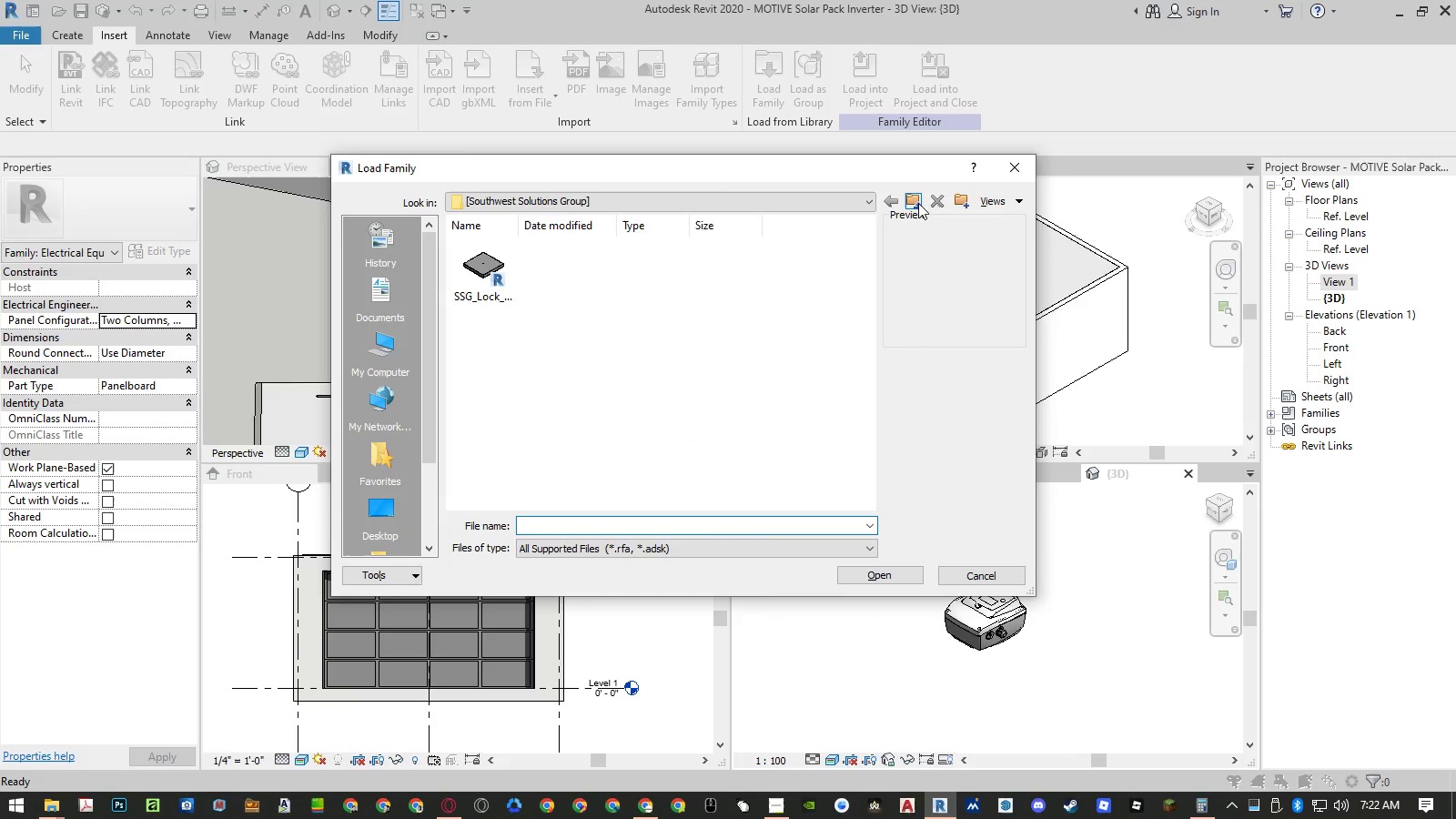 
left_click([914, 200])
 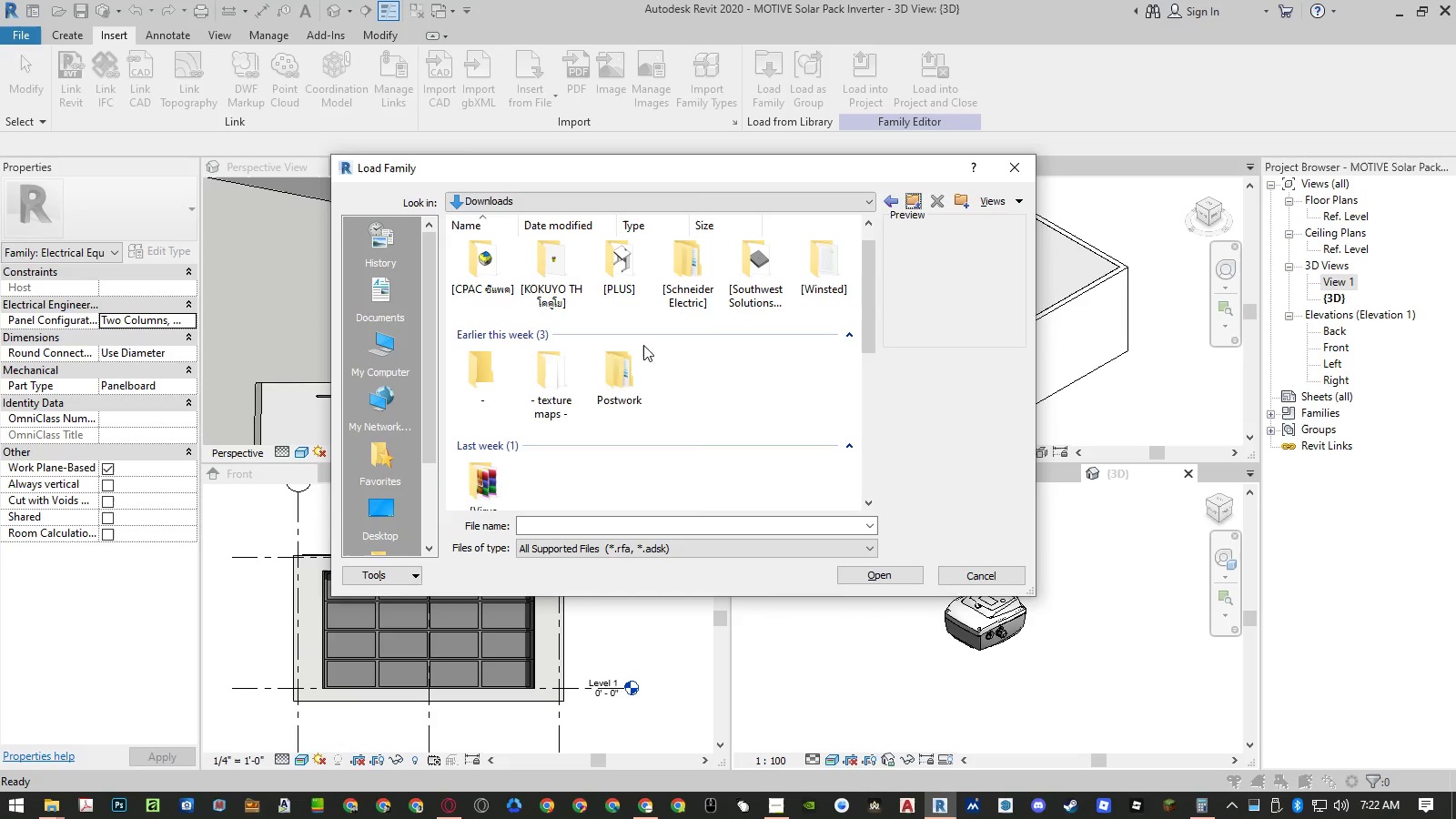 
double_click([602, 385])
 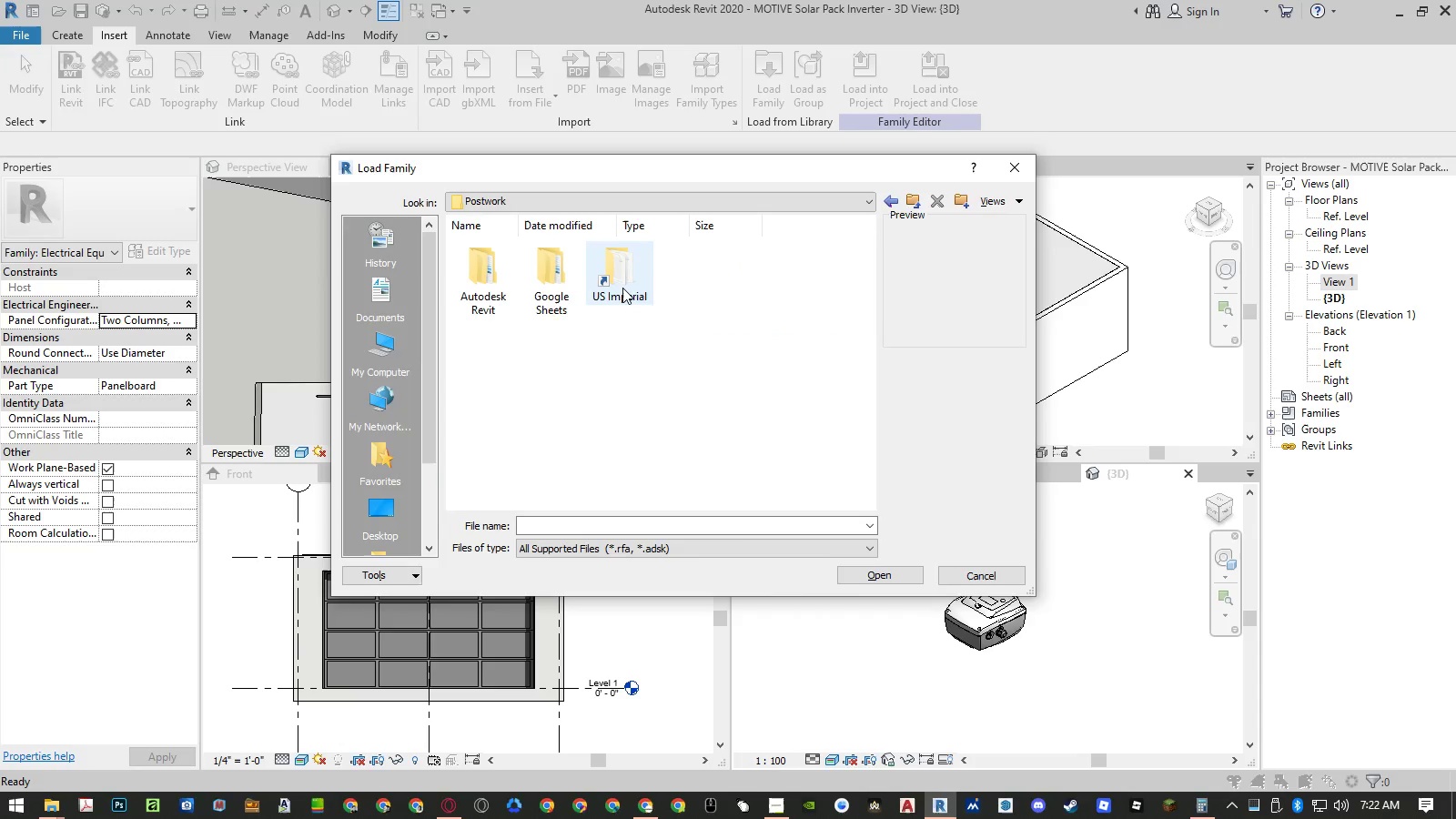 
double_click([622, 288])
 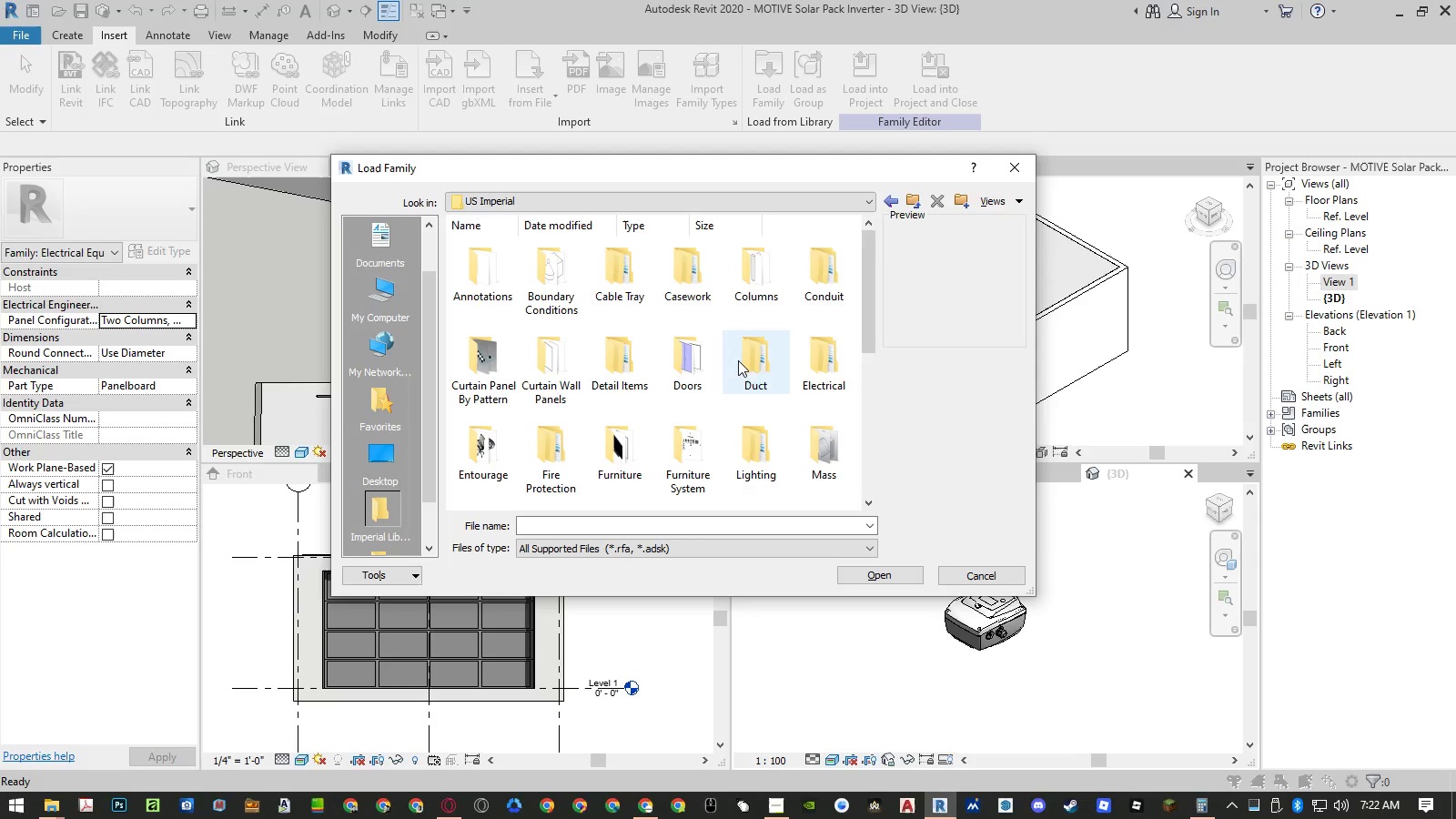 
scroll: coordinate [750, 367], scroll_direction: down, amount: 1.0
 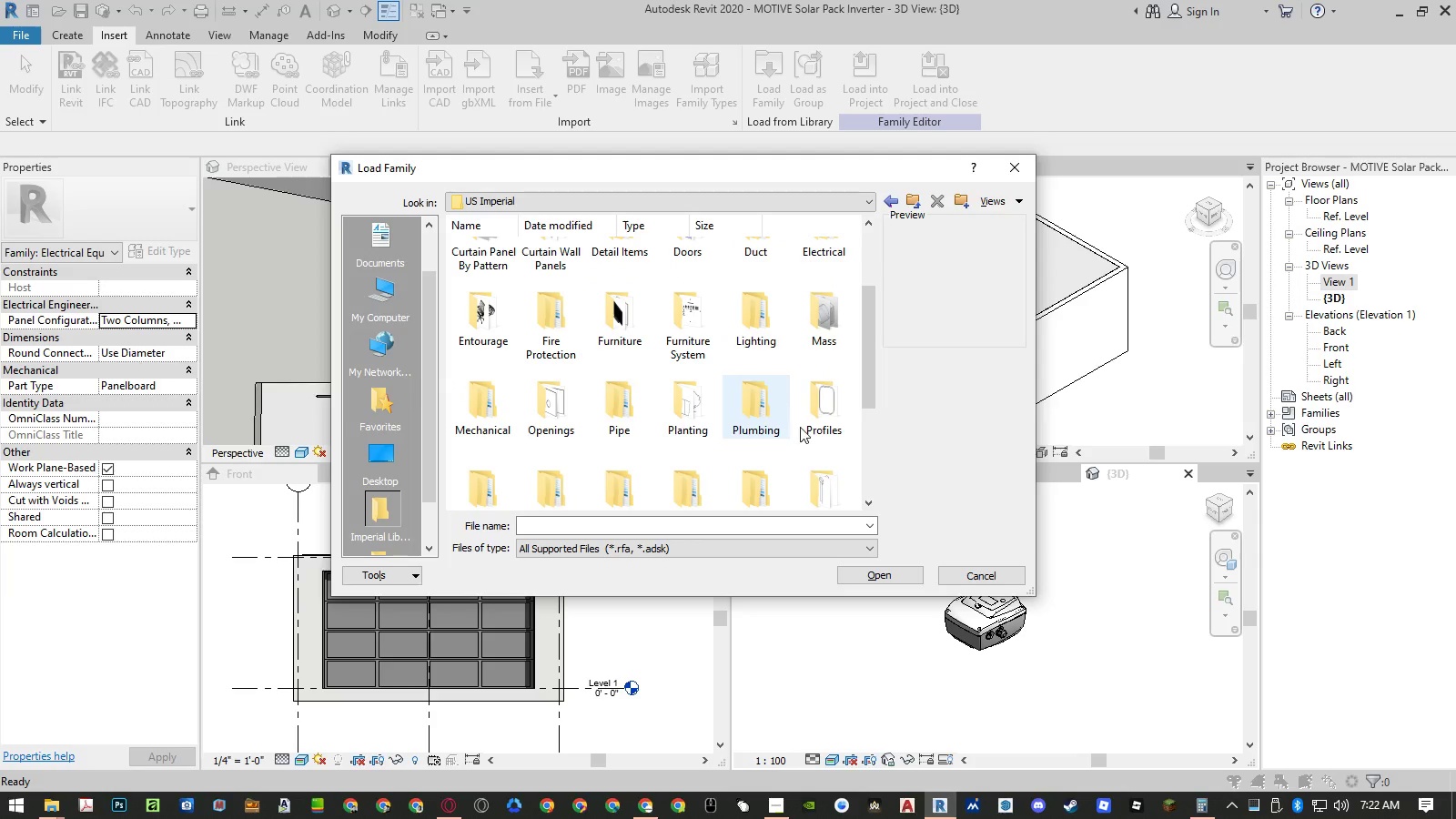 
left_click([983, 571])
 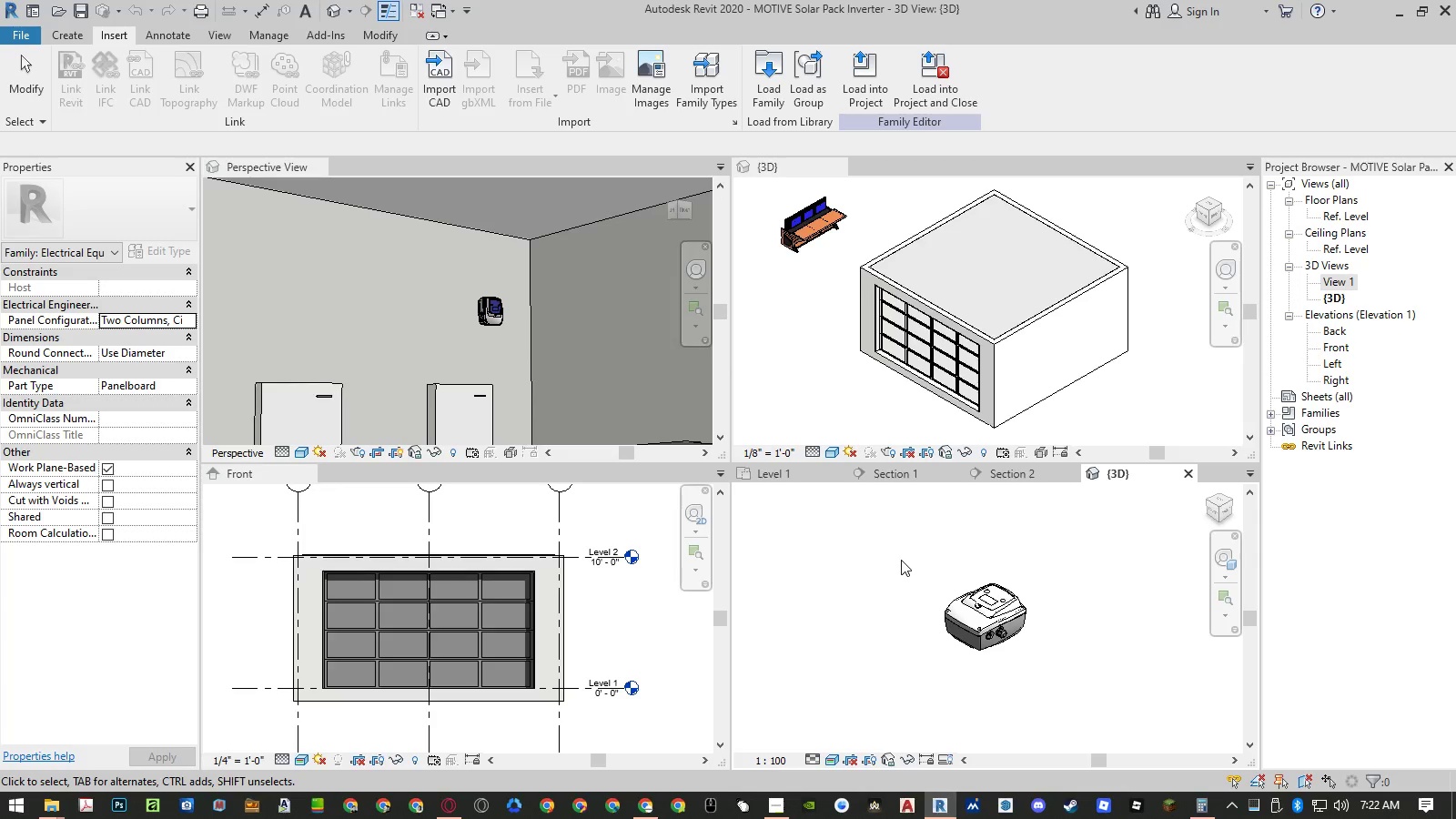 
left_click([901, 560])
 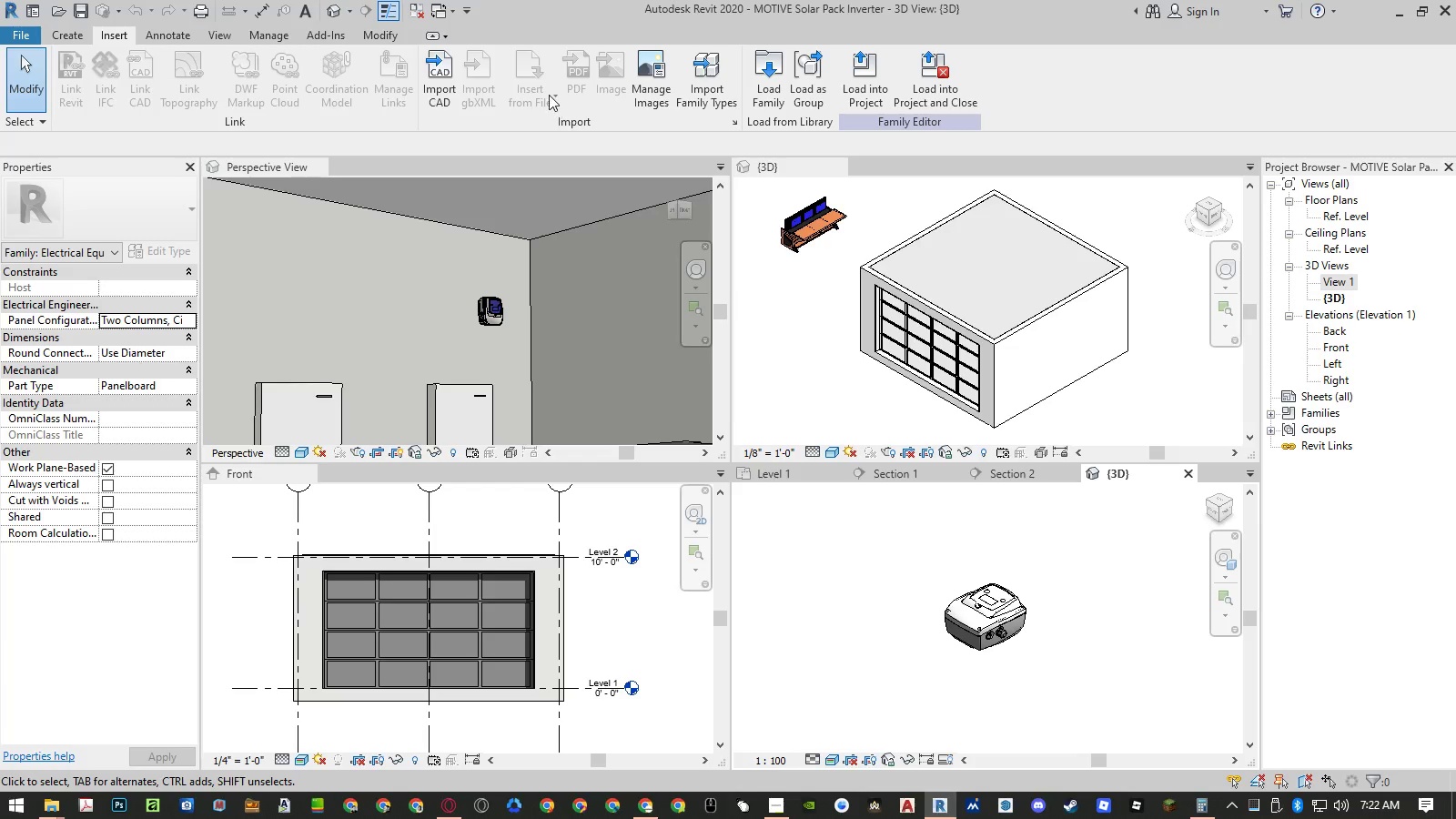 
wait(5.53)
 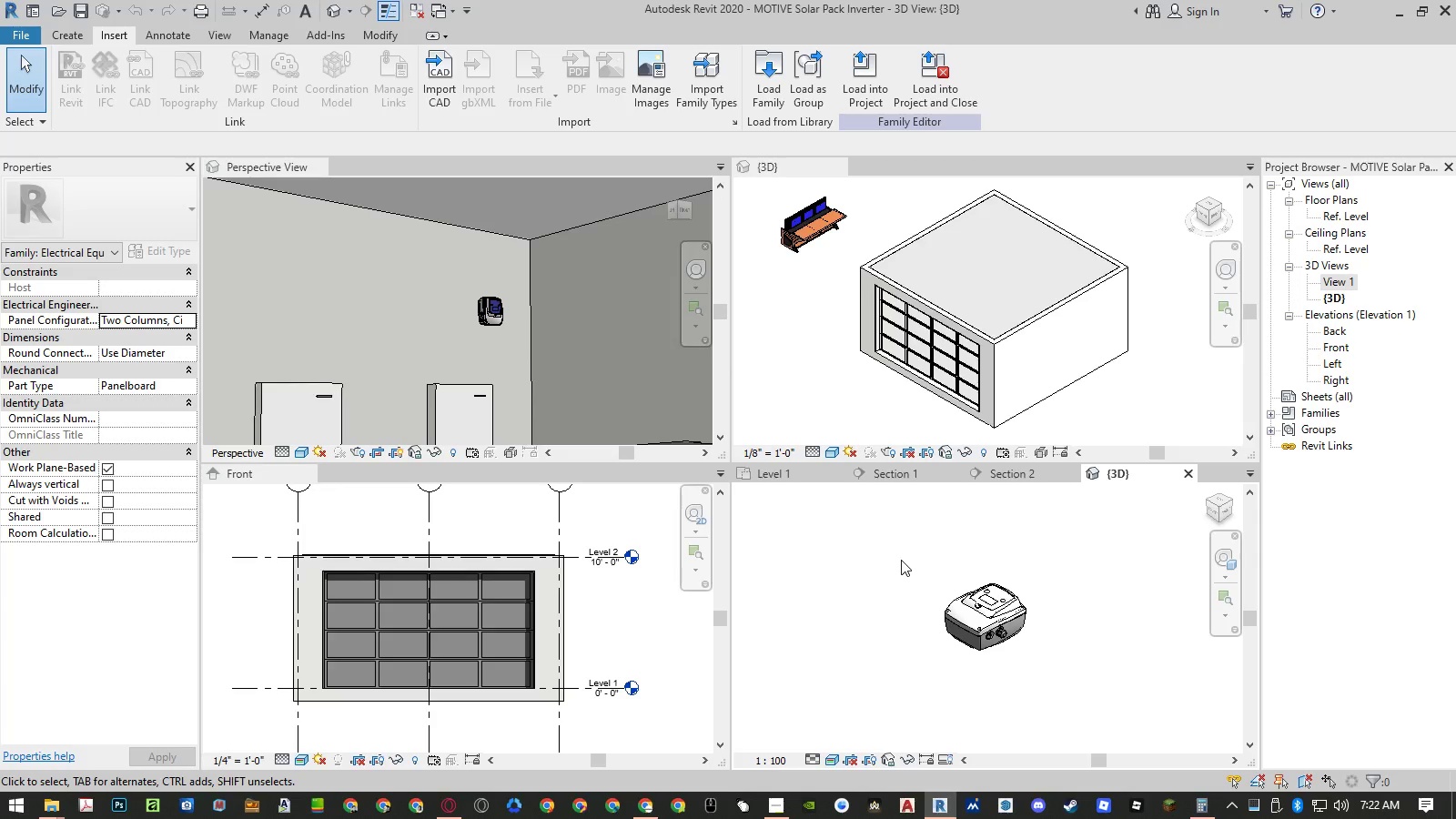 
left_click([266, 38])
 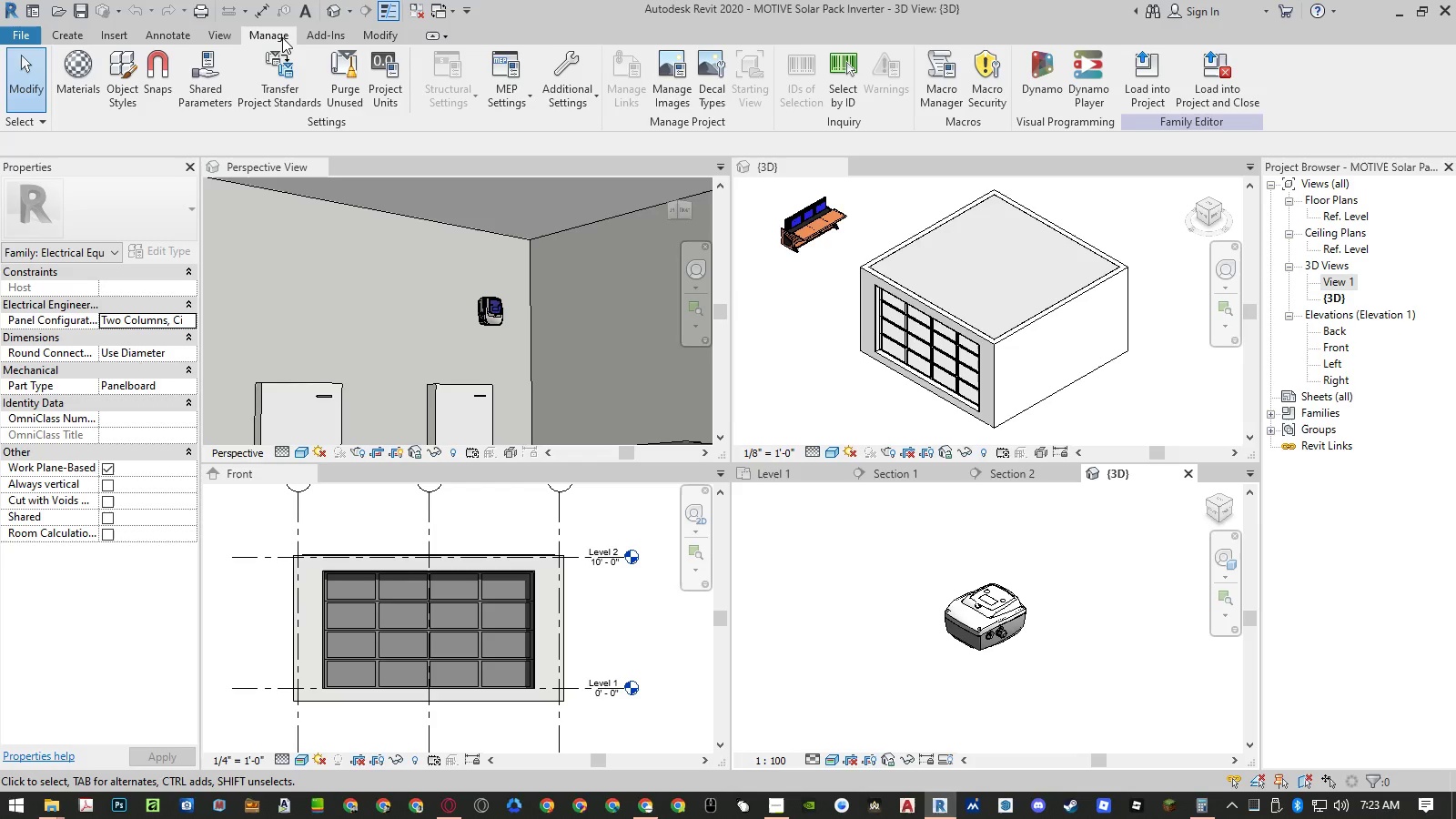 
wait(18.69)
 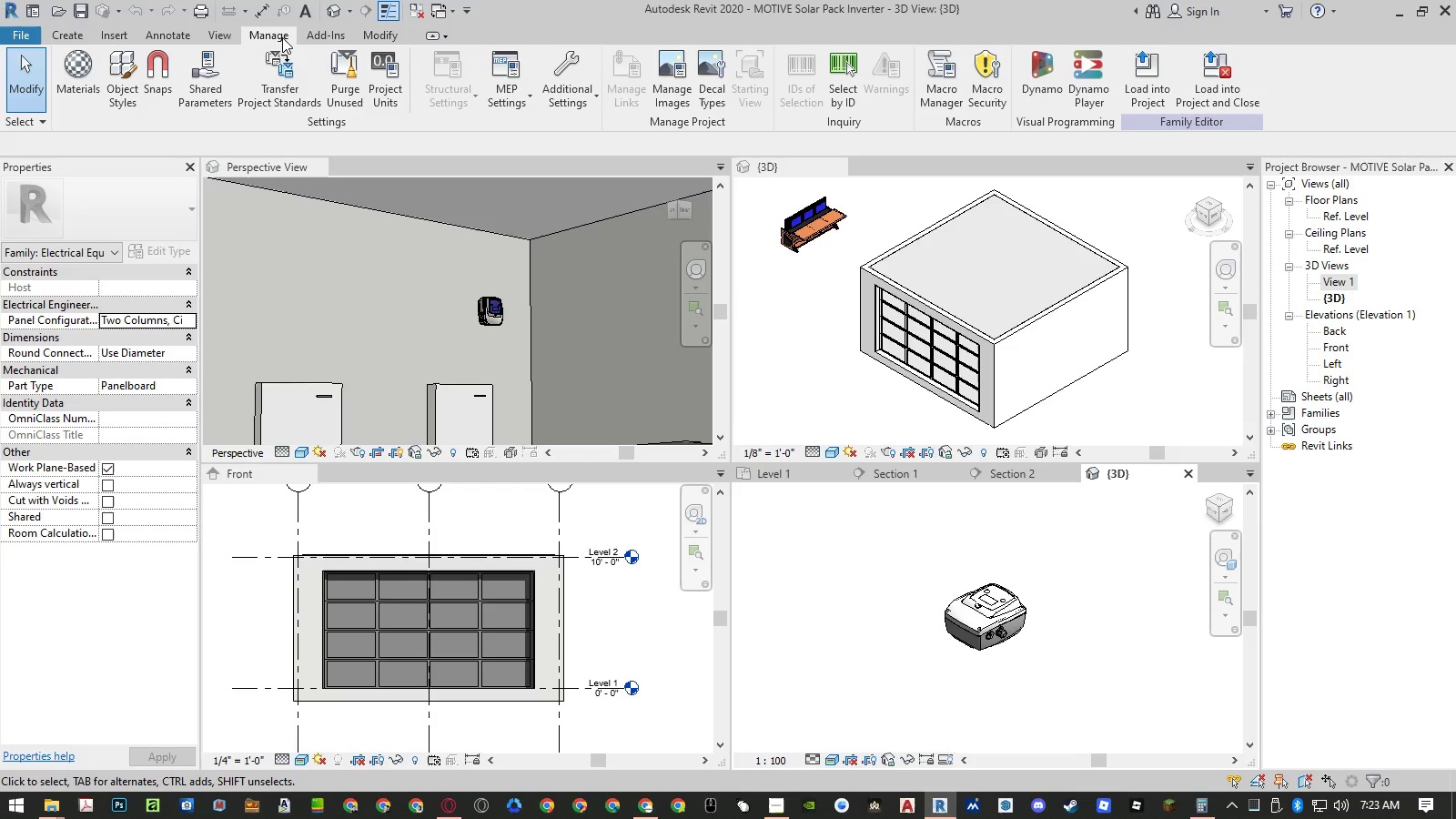 
left_click([1082, 573])
 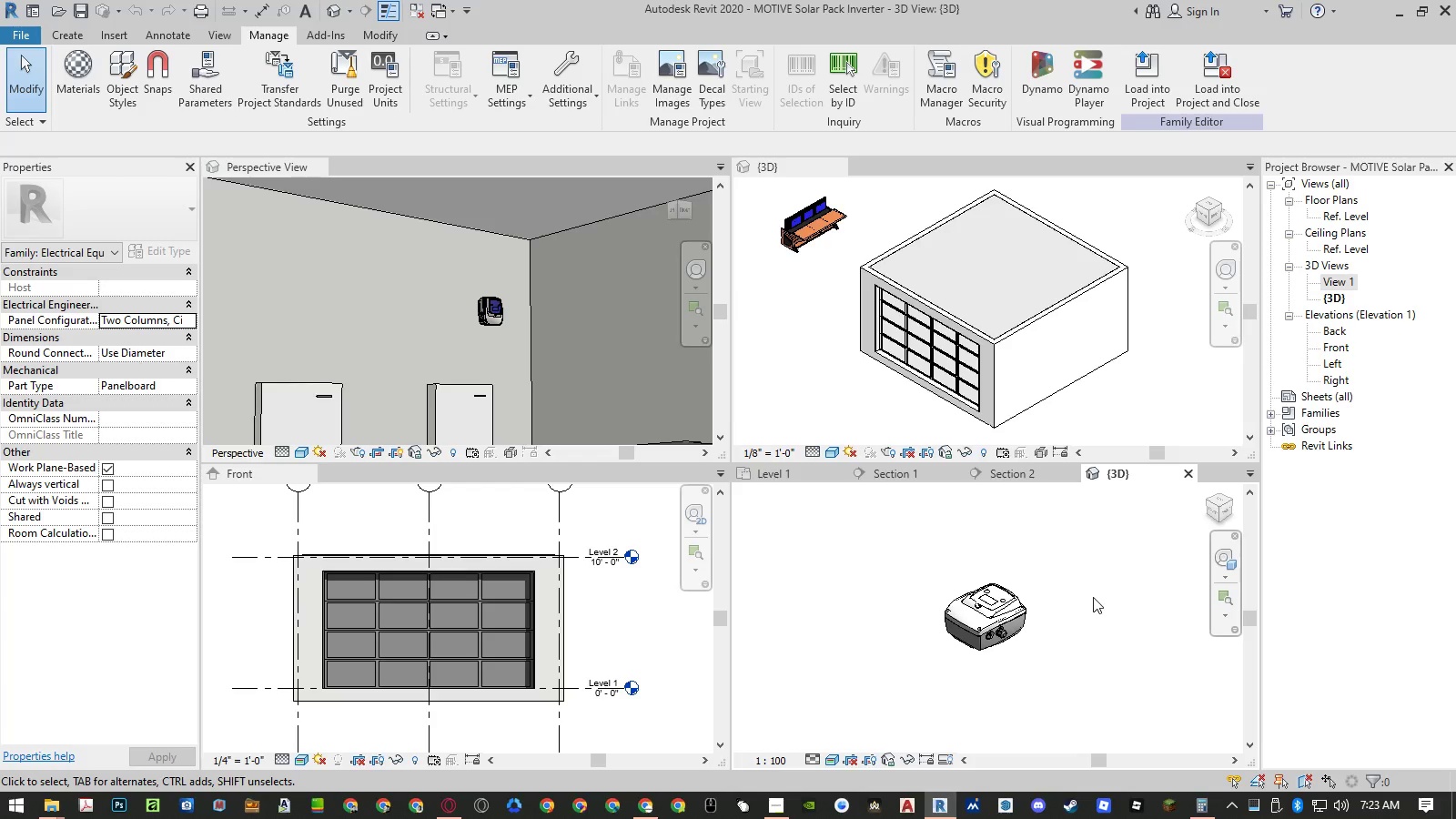 
wait(7.38)
 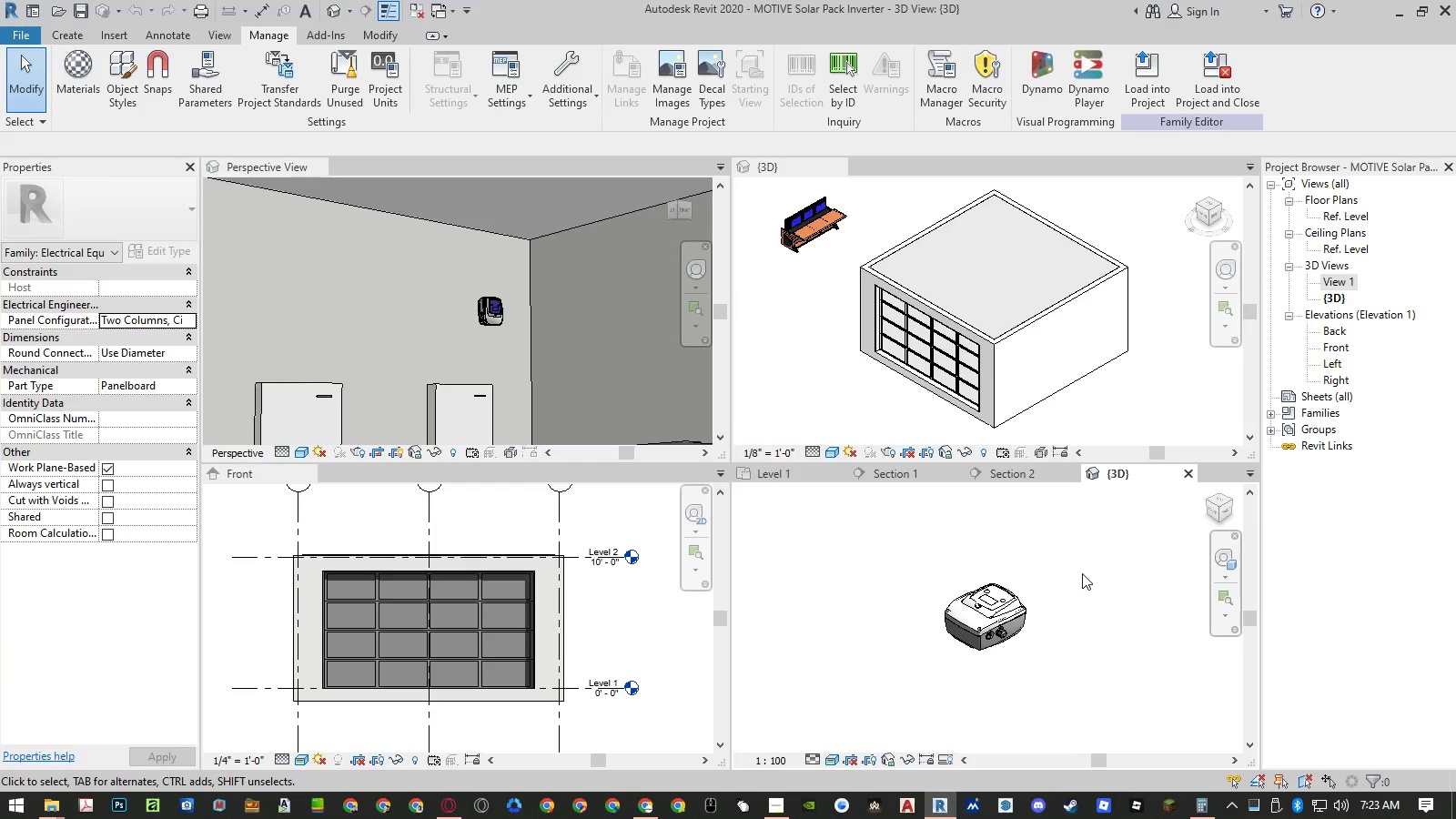 
left_click([1007, 611])
 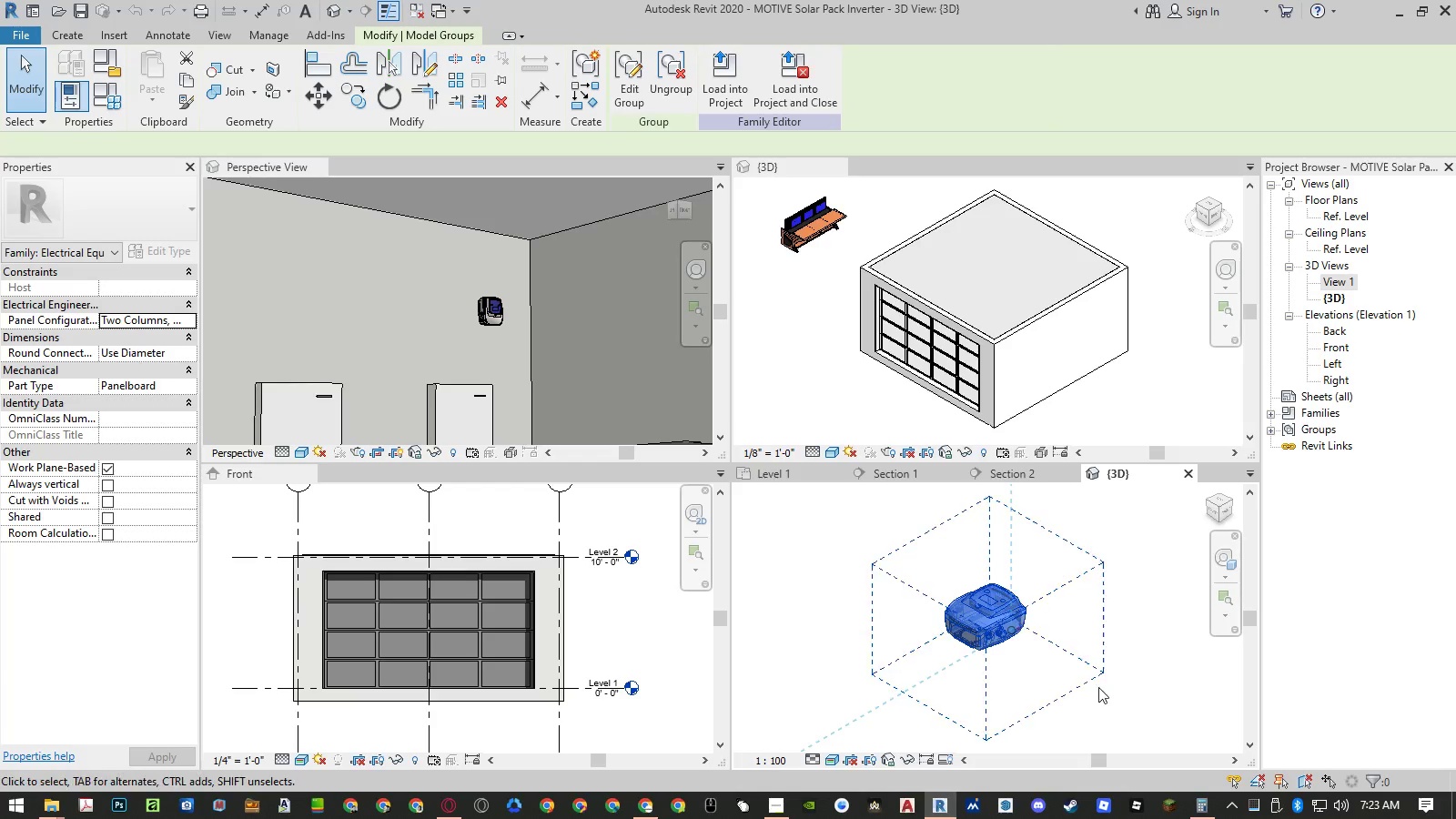 
key(Control+ControlLeft)
 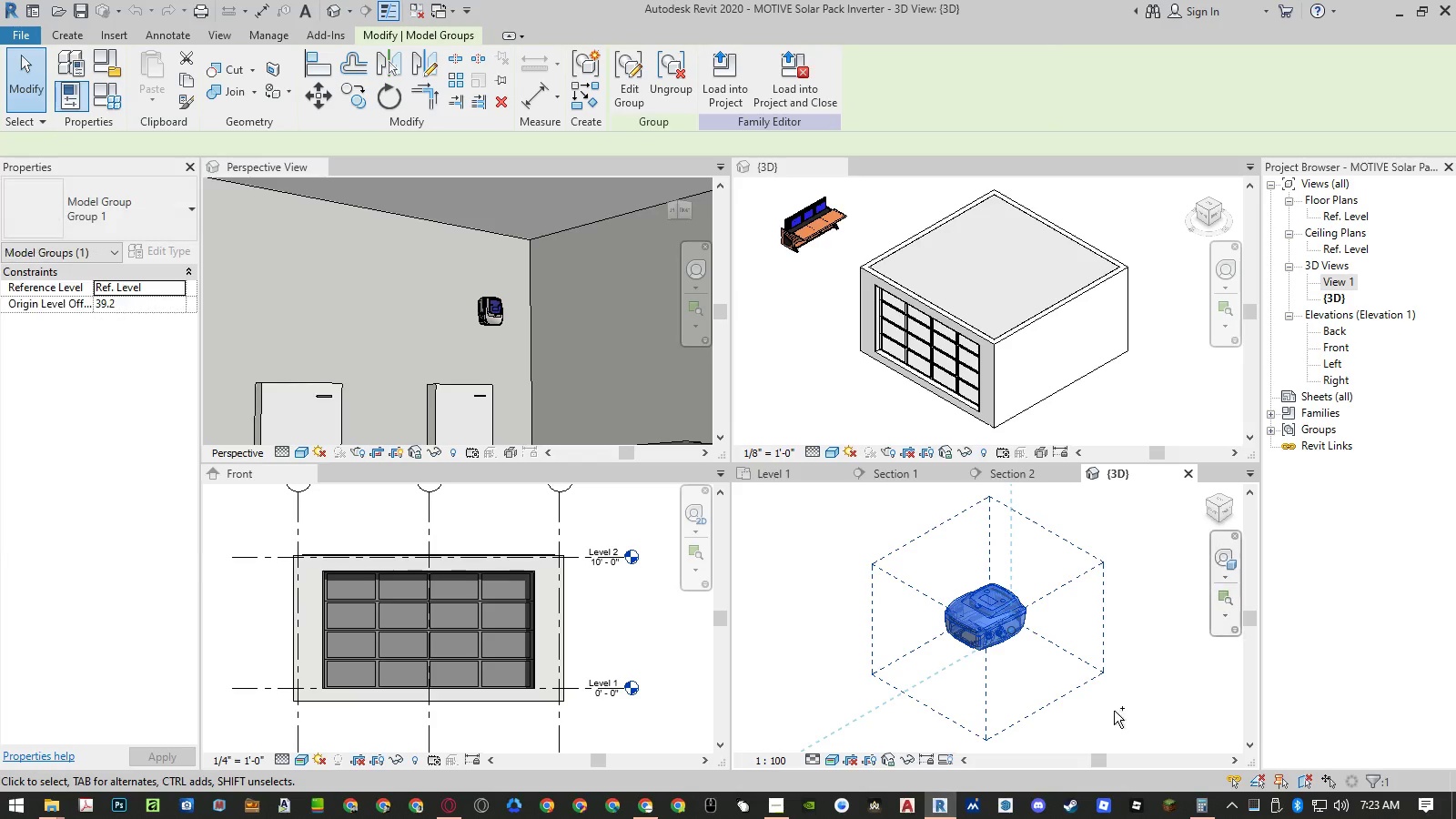 
key(Control+C)
 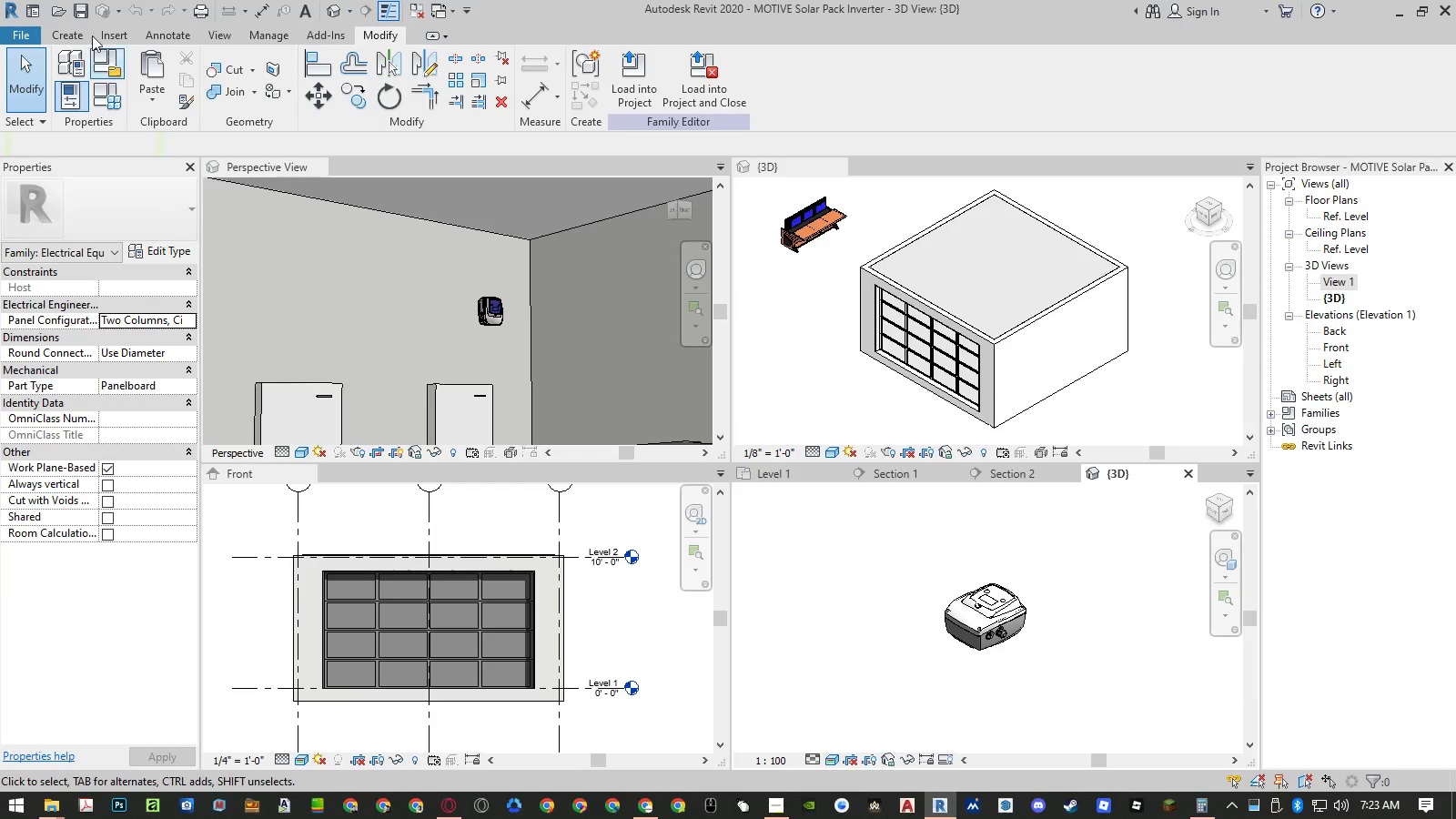 
double_click([40, 10])
 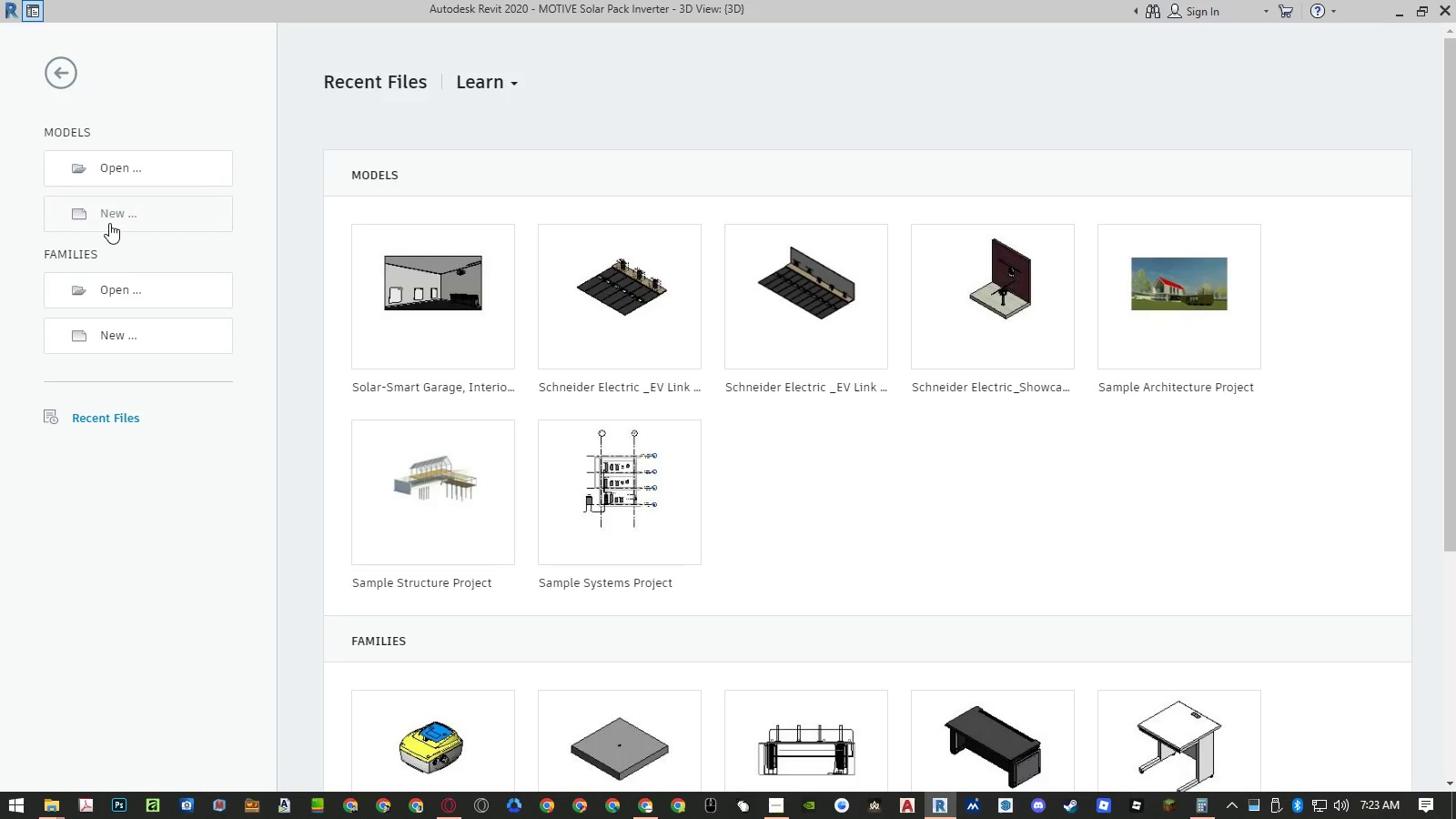 
left_click([113, 336])
 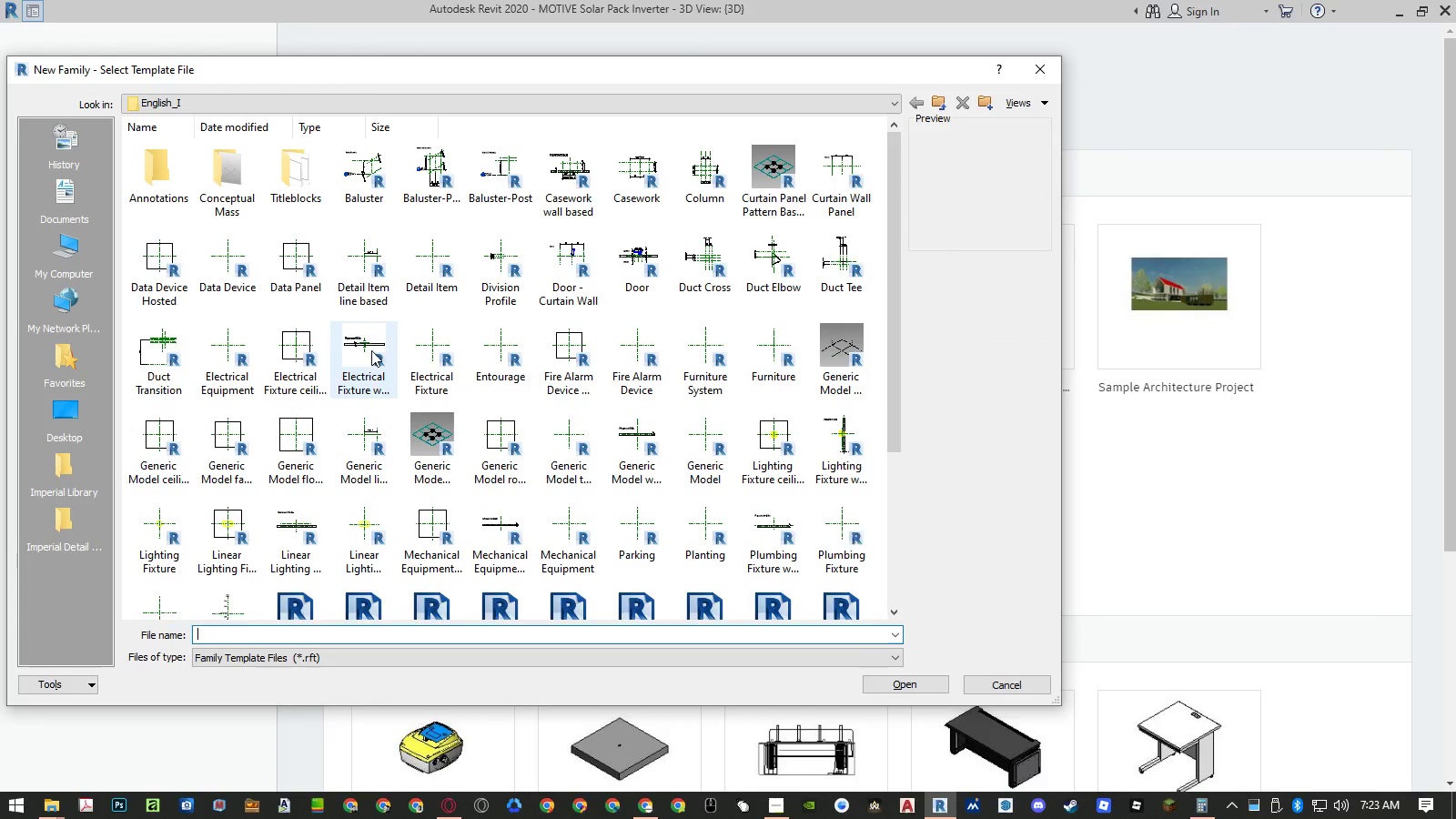 
left_click([226, 359])
 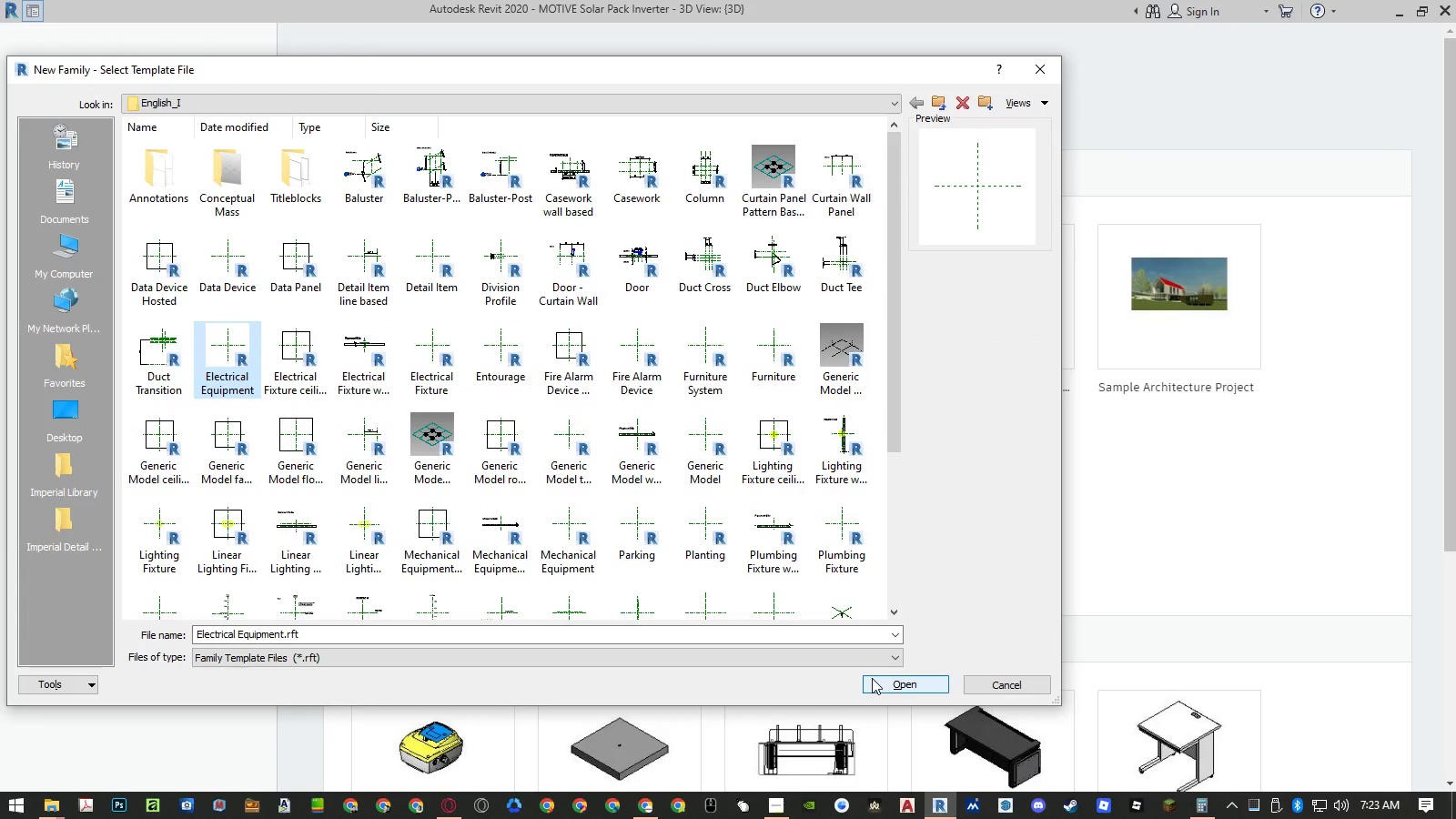 
wait(5.78)
 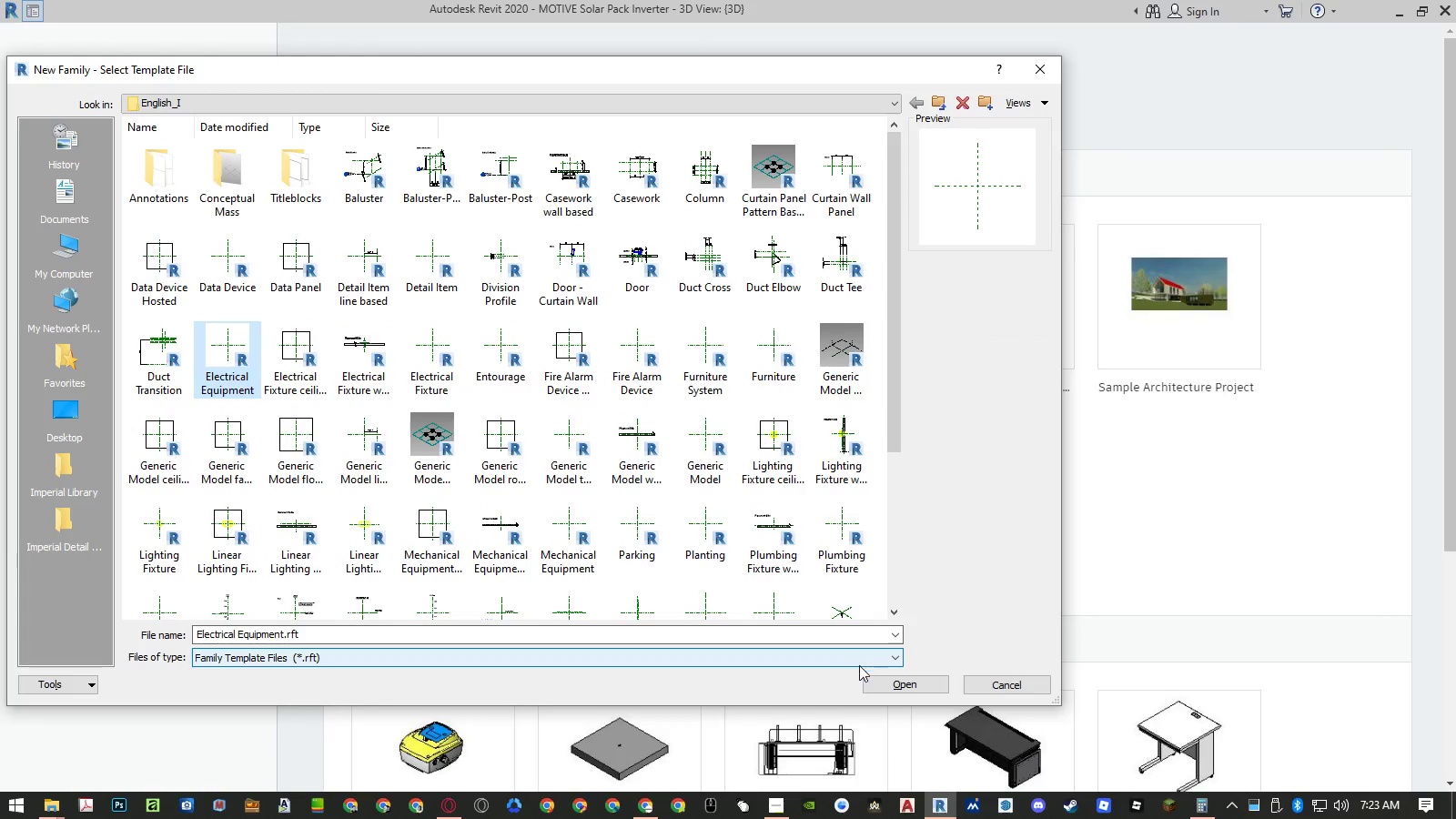 
left_click([872, 678])
 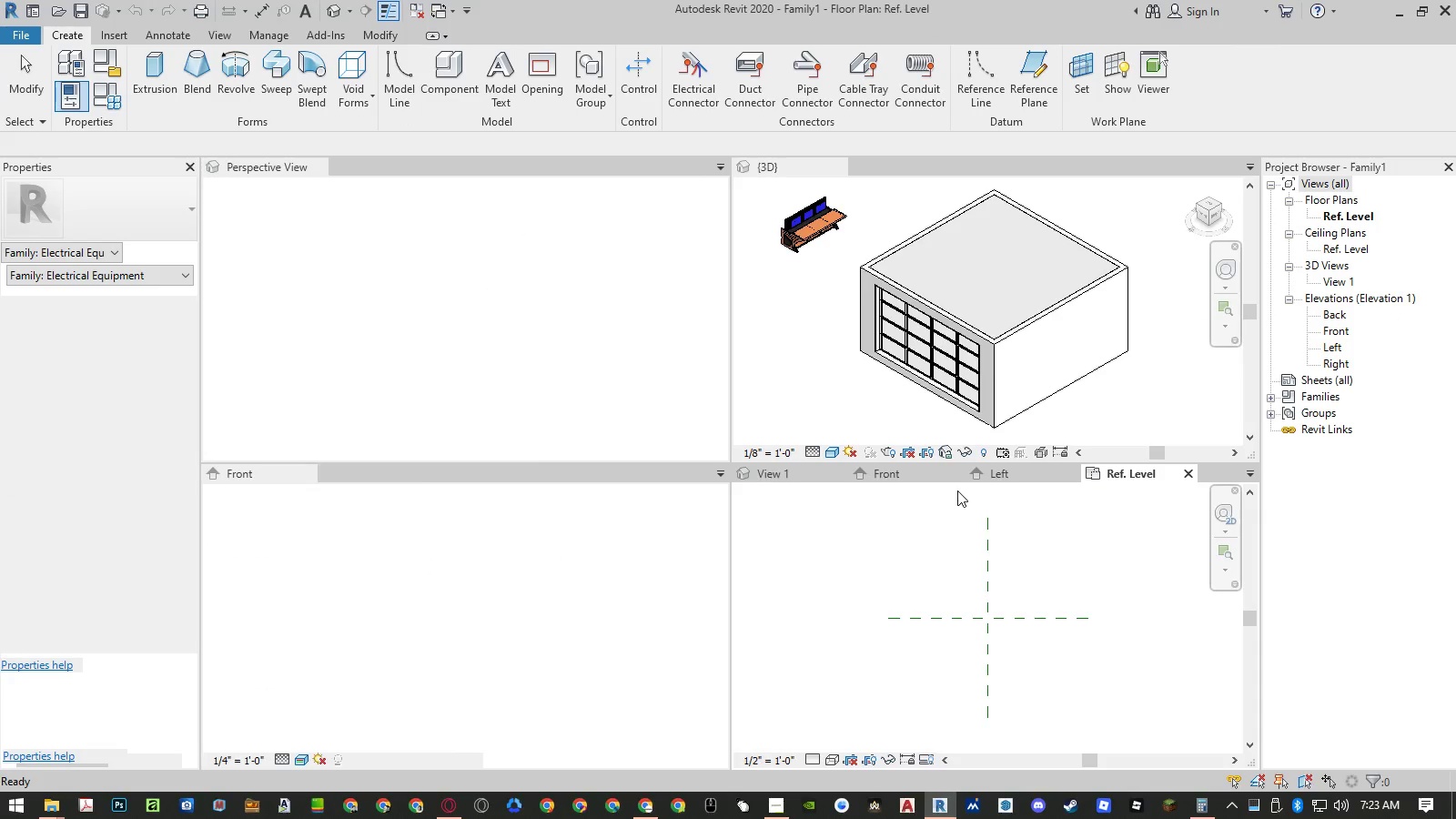 
wait(10.69)
 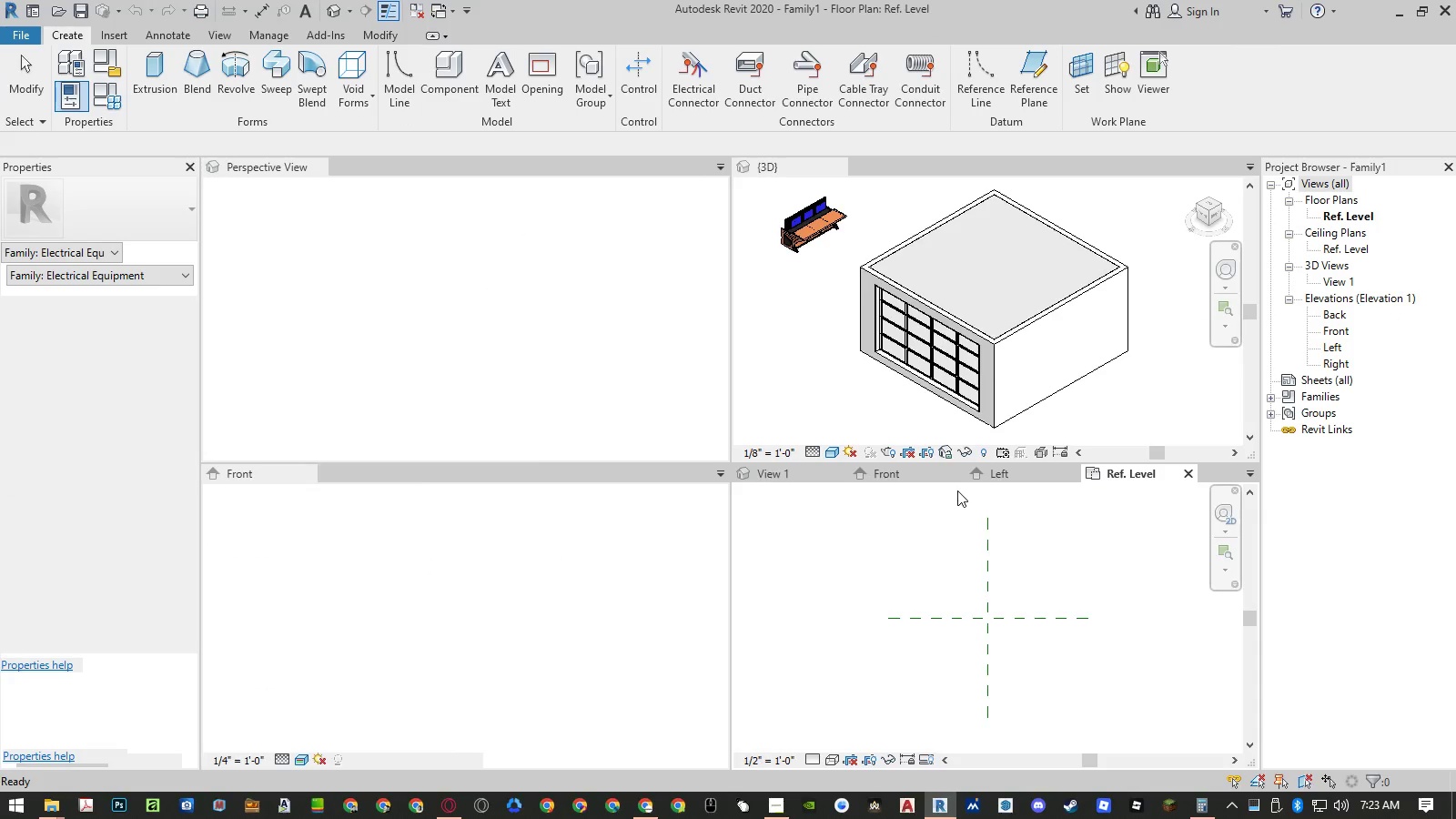 
left_click([1181, 475])
 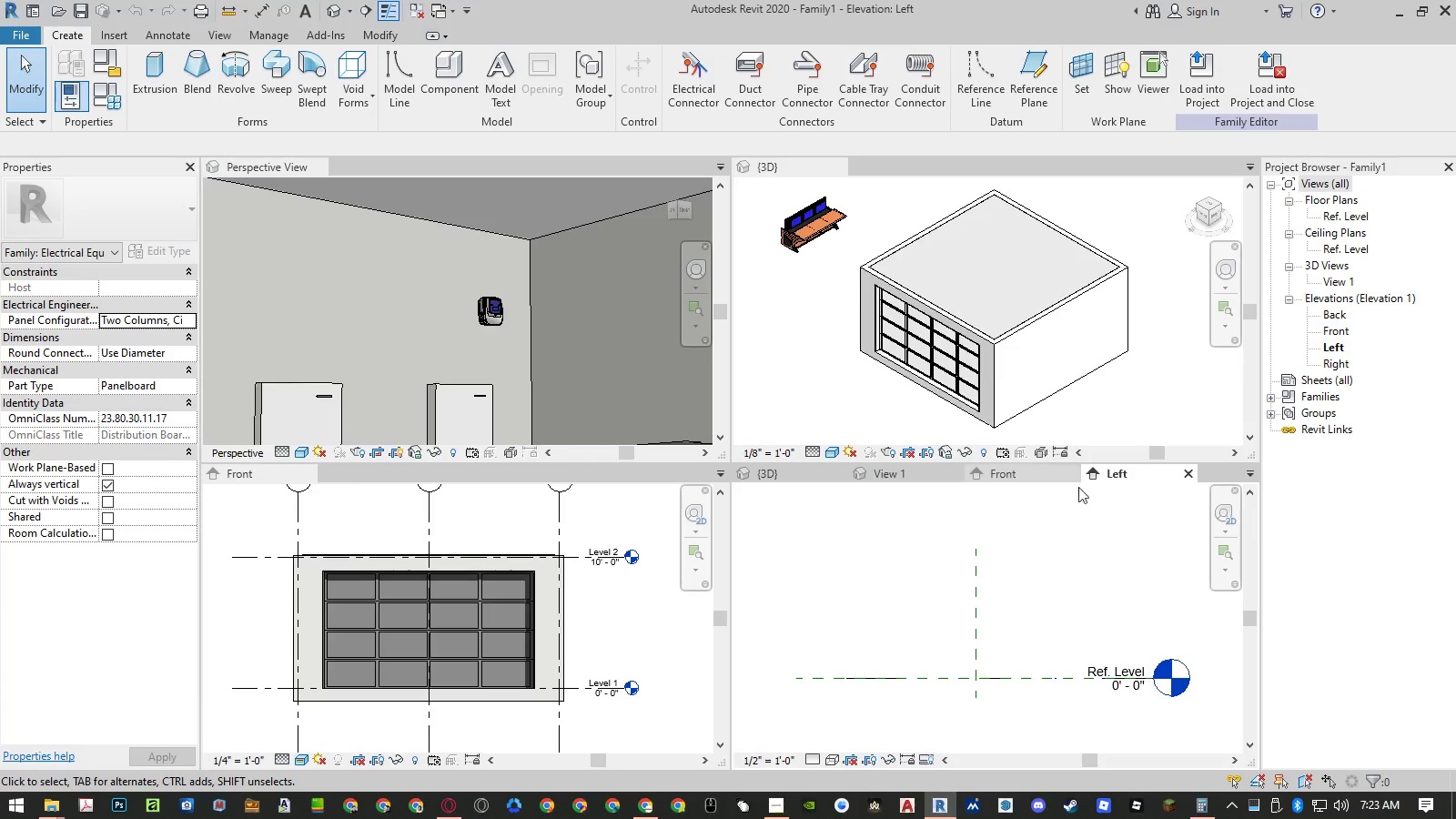 
left_click([1184, 475])
 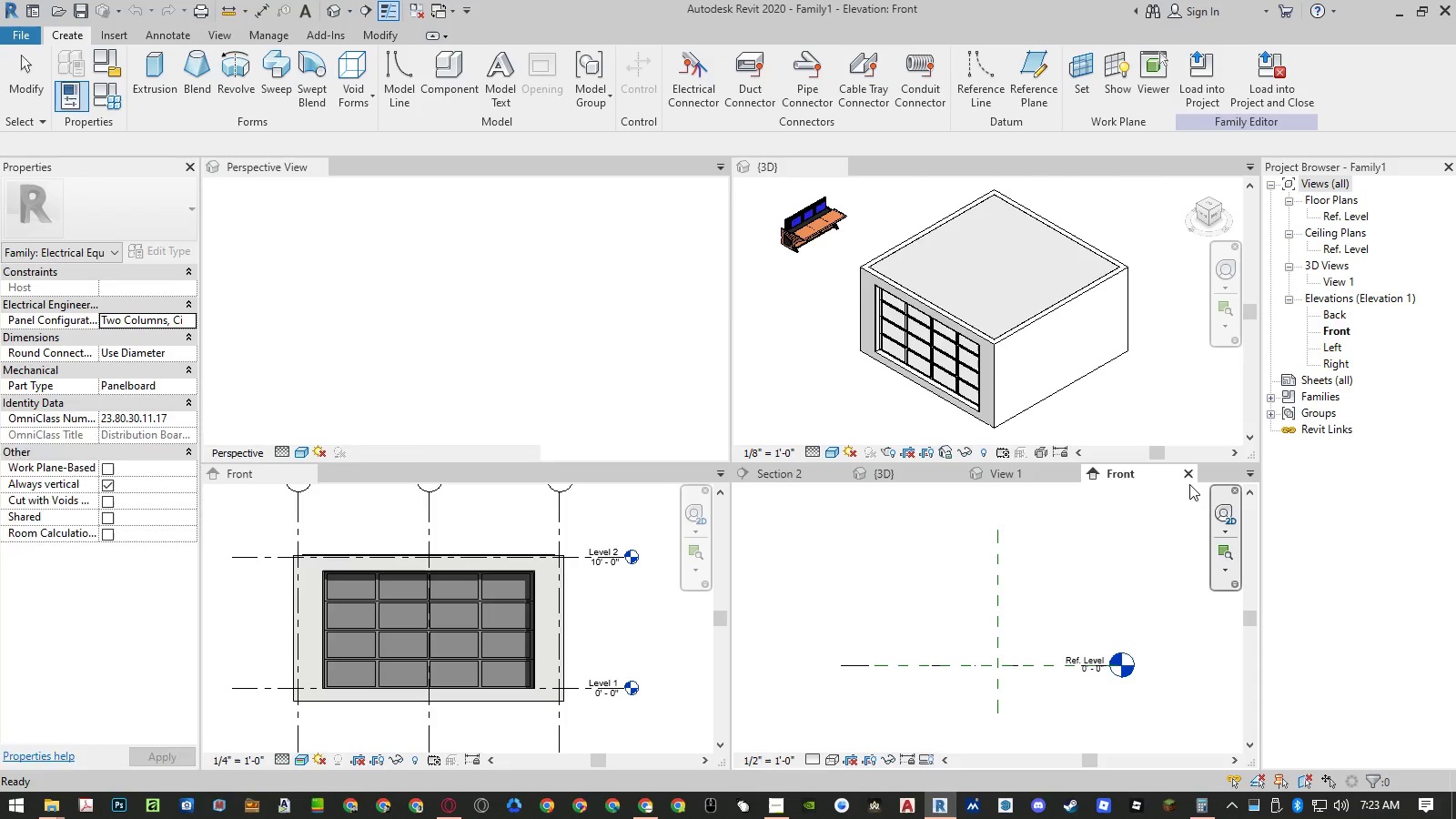 
left_click([1190, 477])
 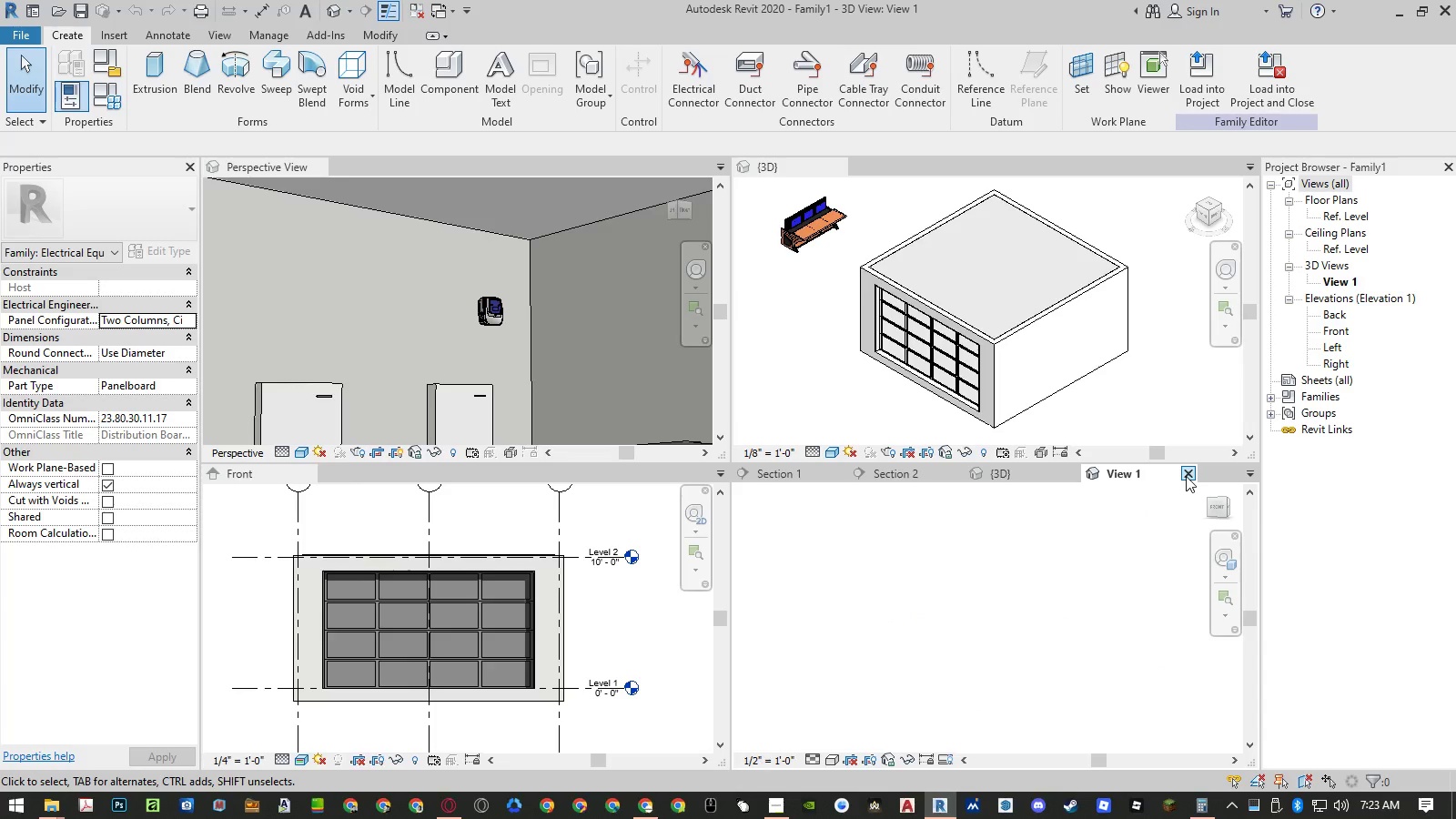 
left_click([1186, 476])
 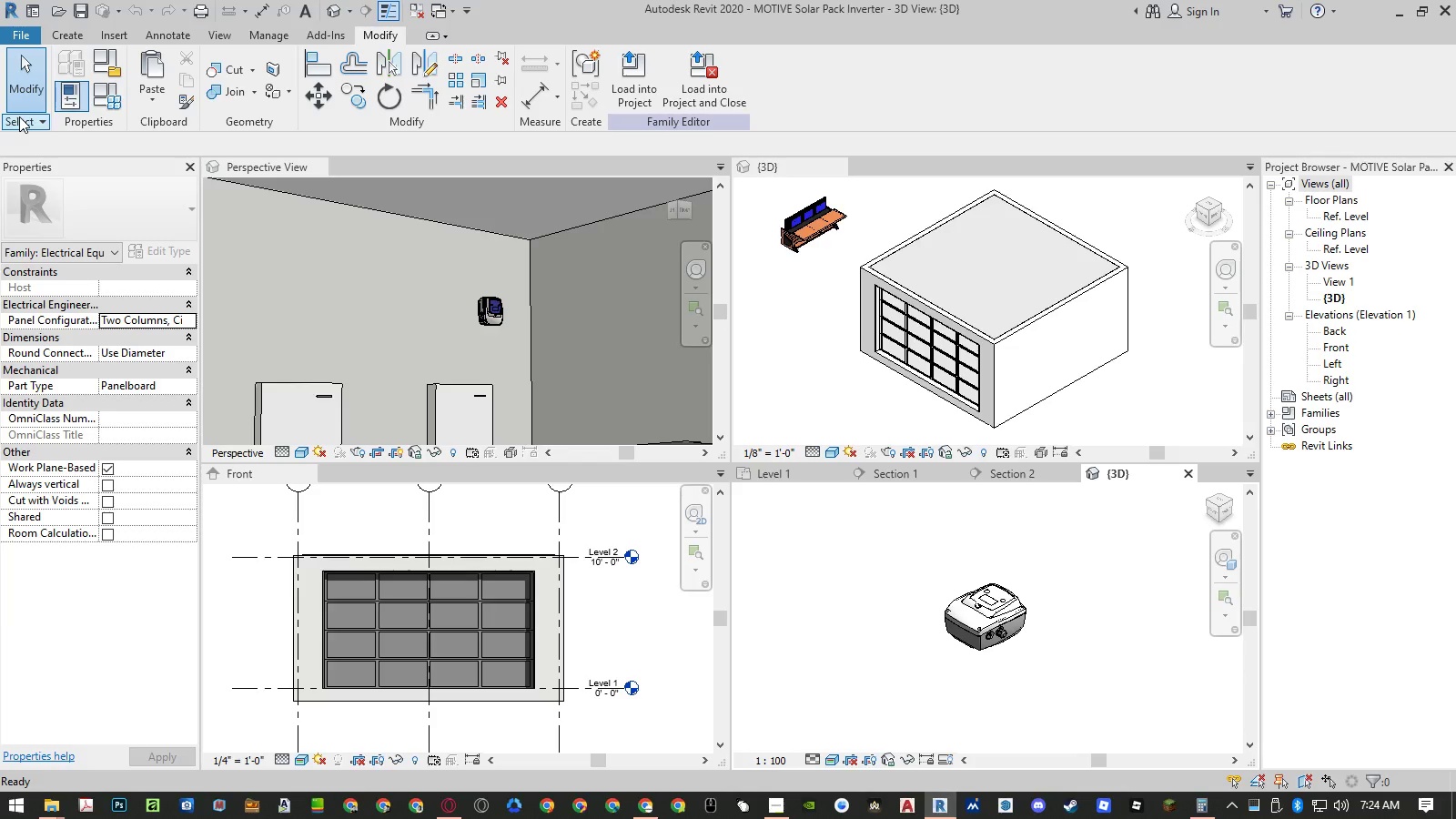 
wait(11.2)
 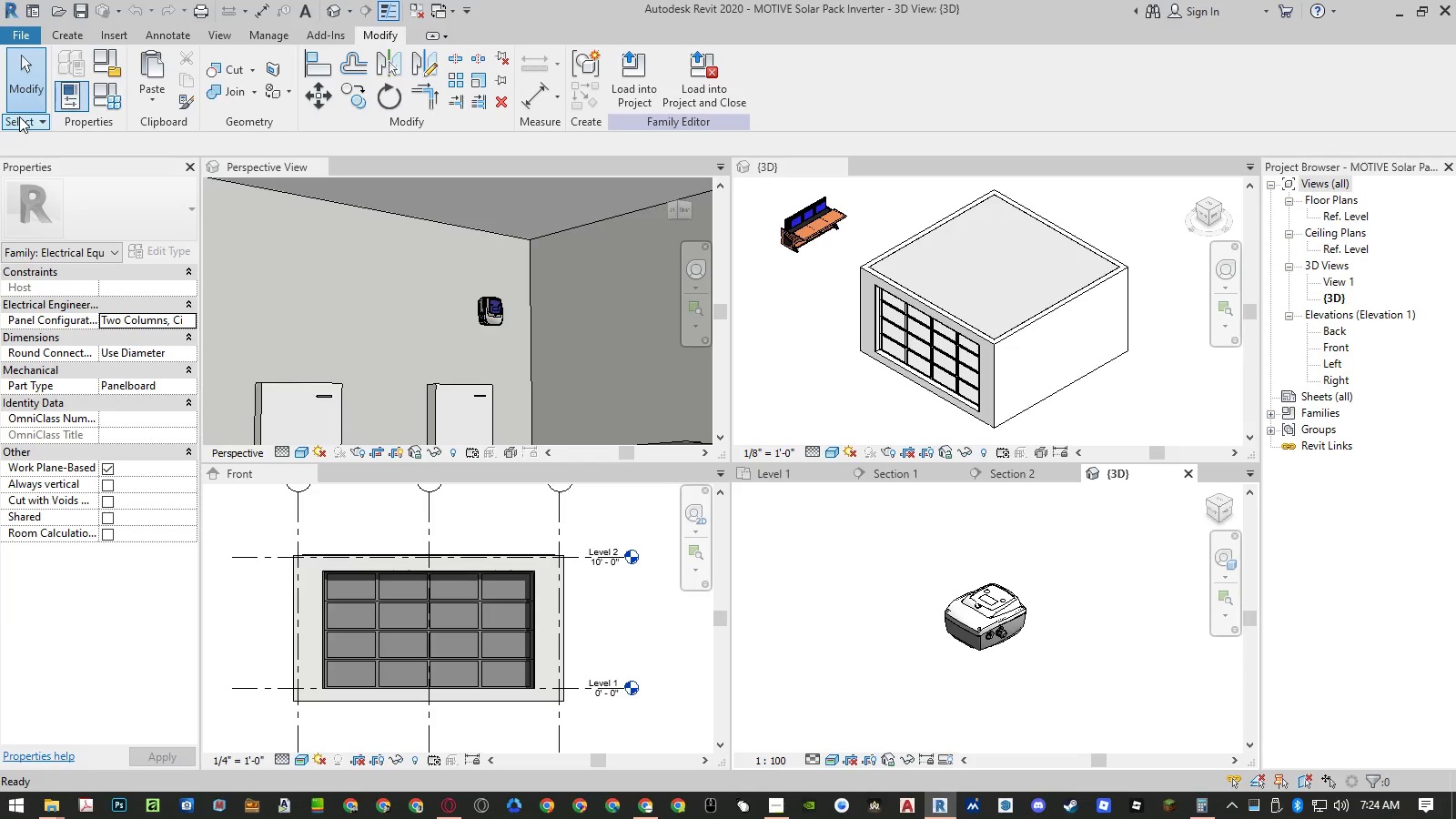 
left_click([31, 17])
 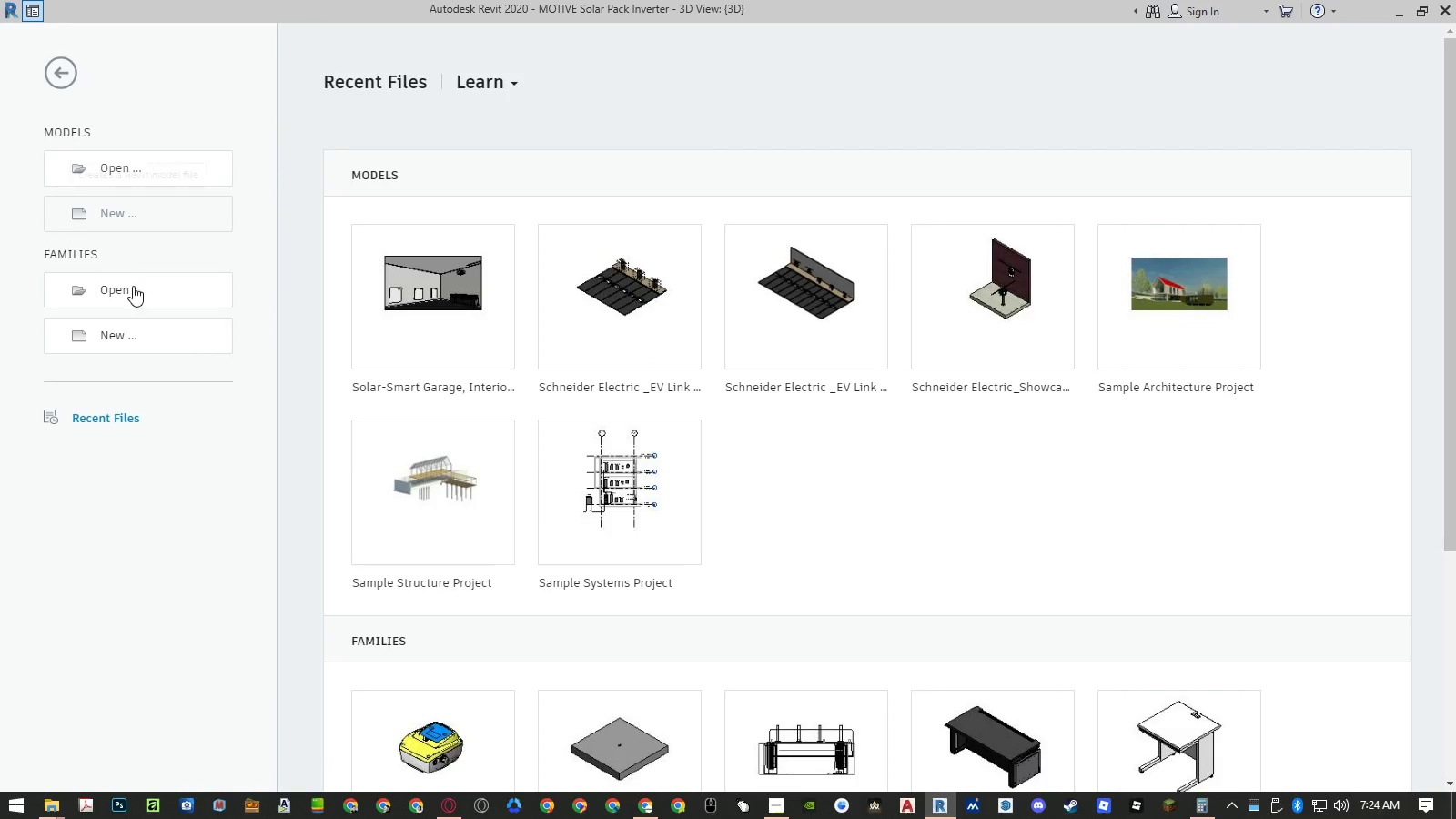 
left_click([137, 332])
 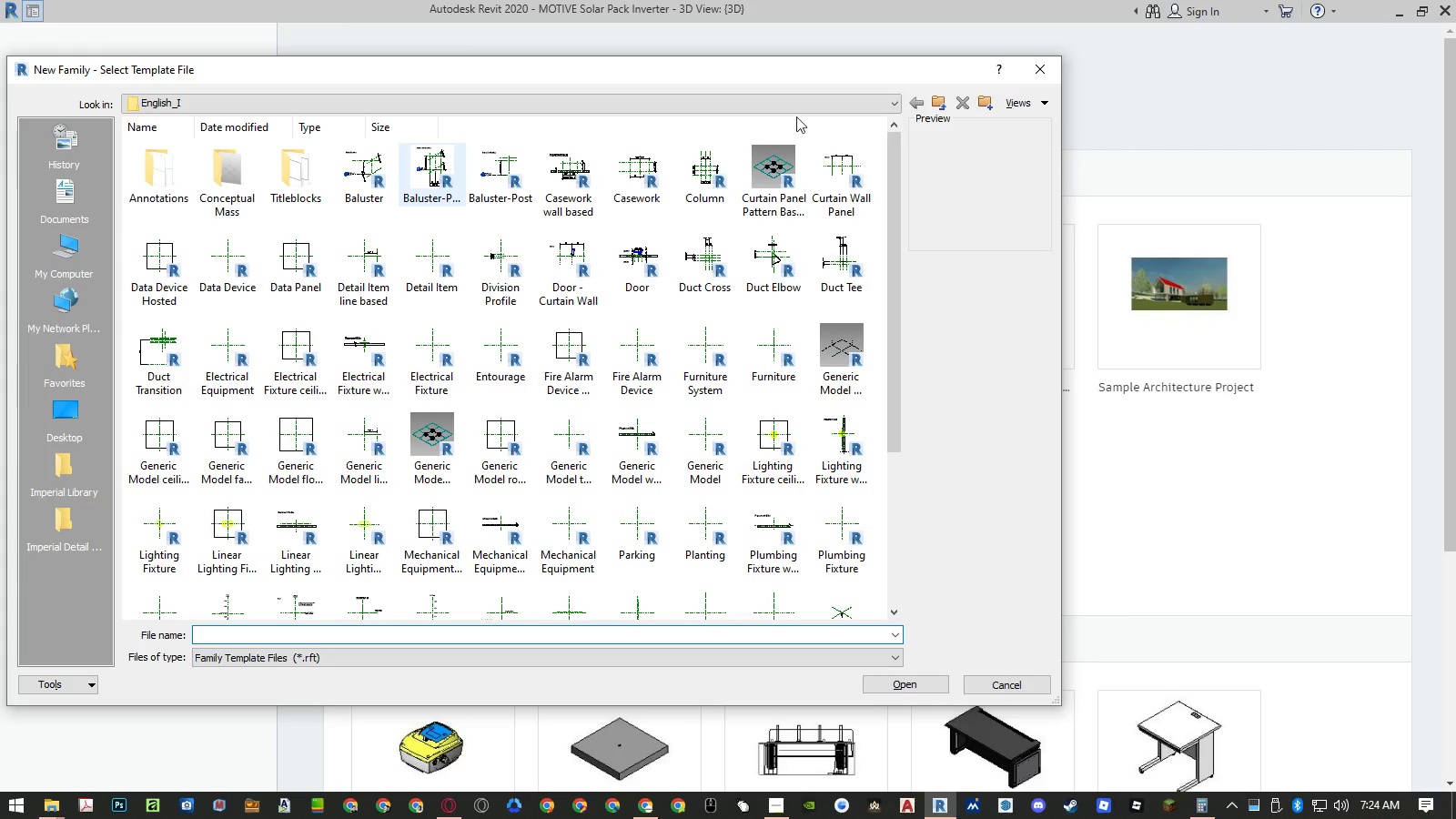 
left_click([940, 106])
 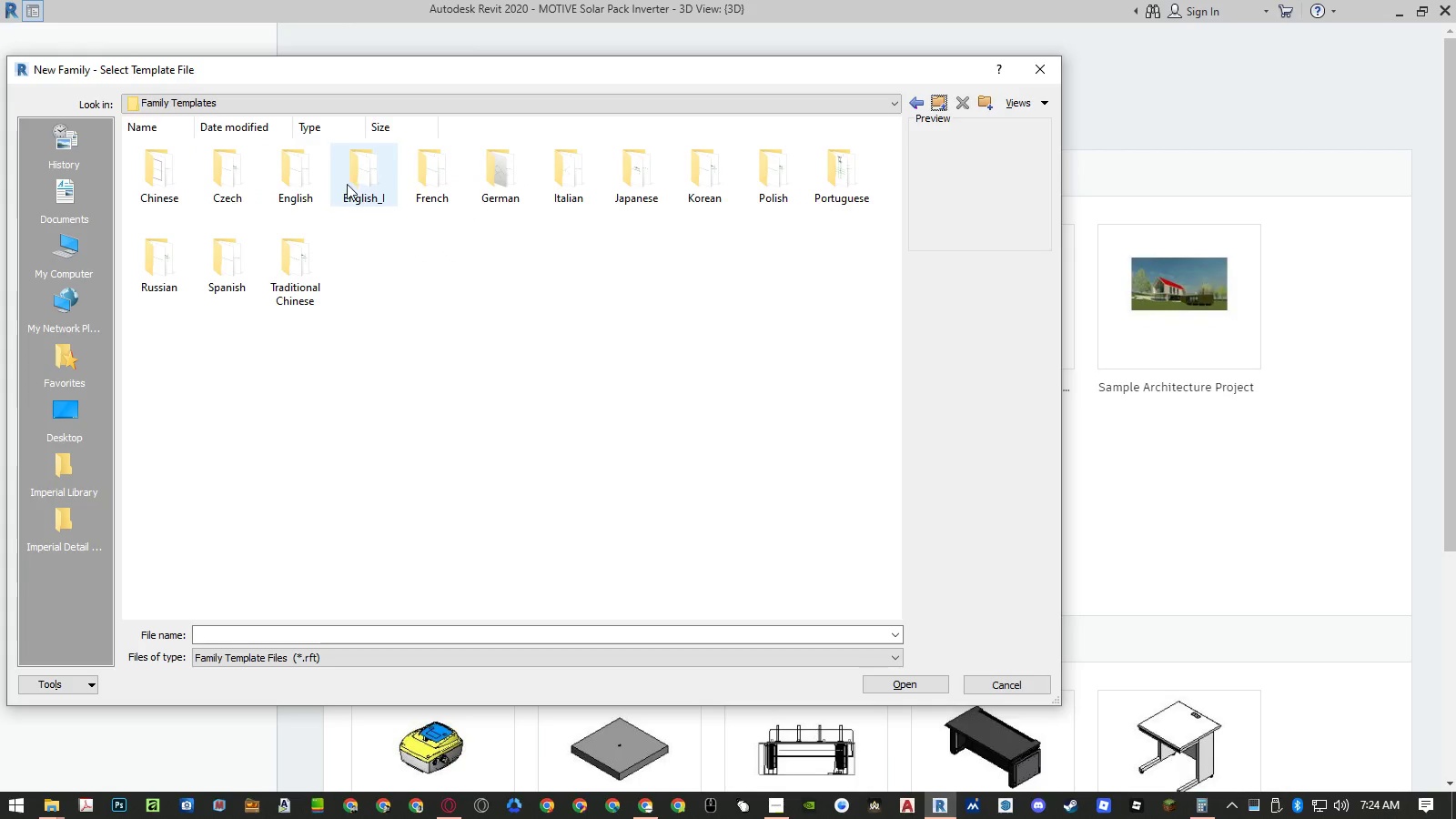 
left_click([908, 101])
 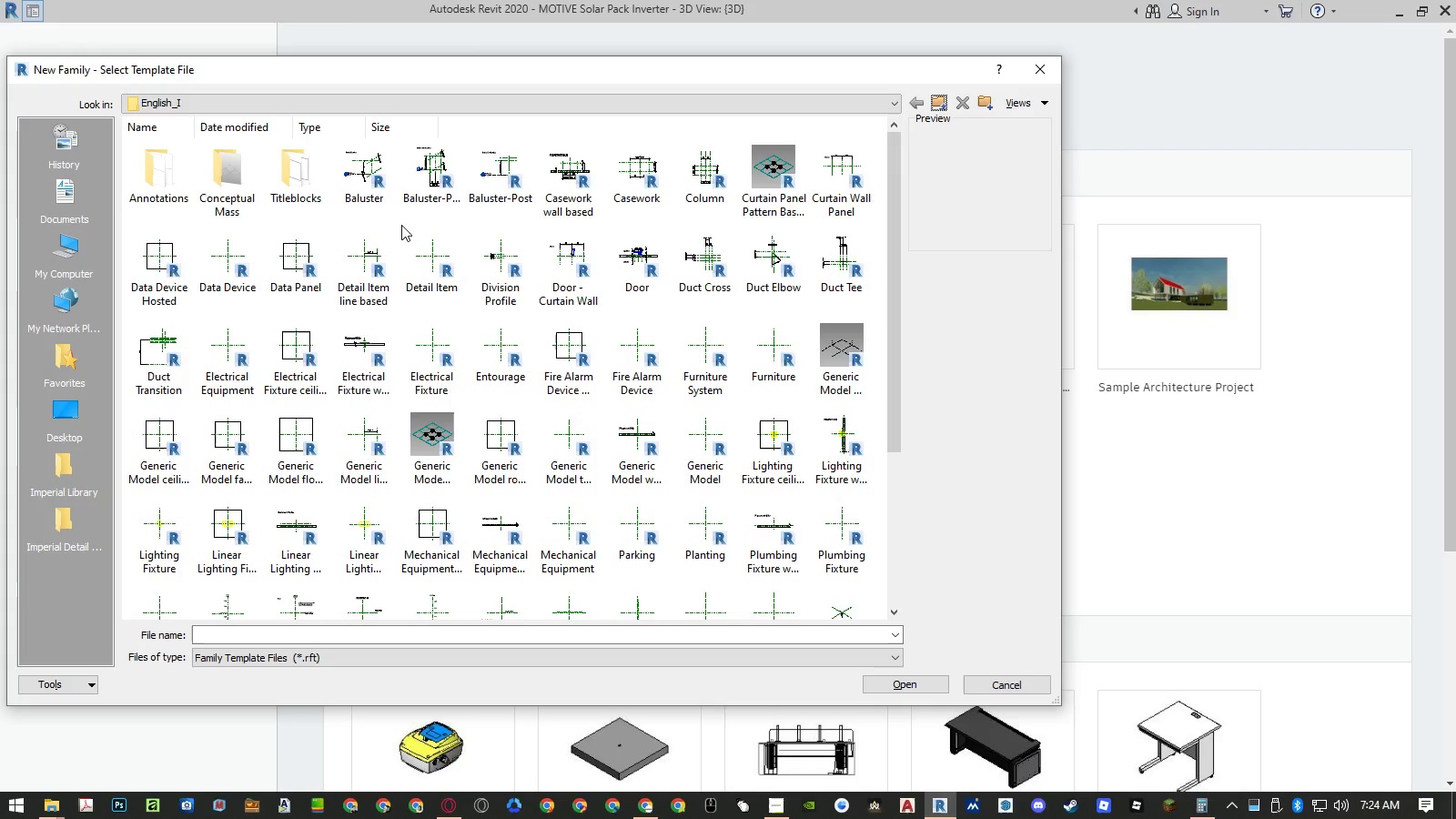 
mouse_move([506, 288])
 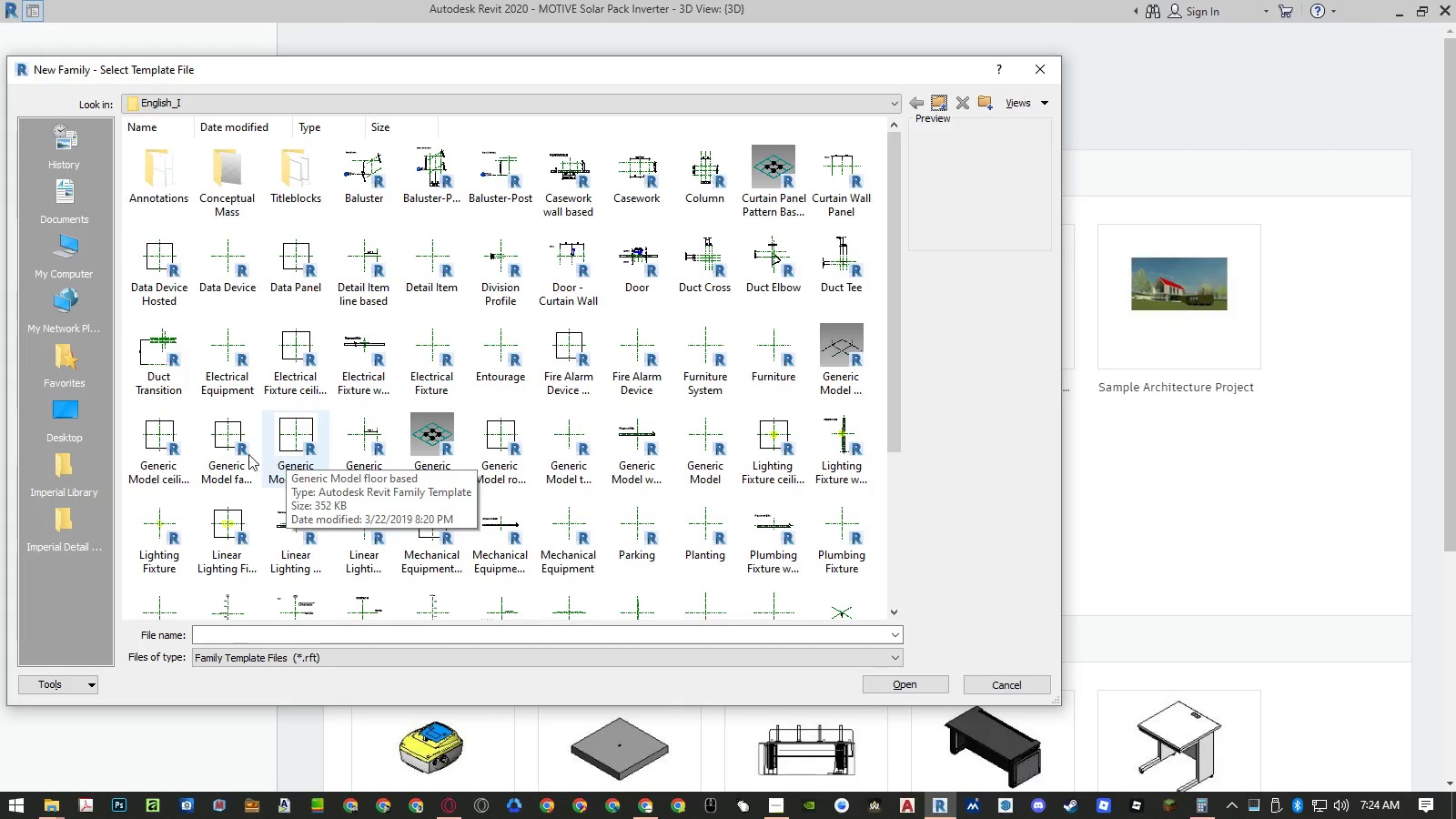 
left_click([847, 360])
 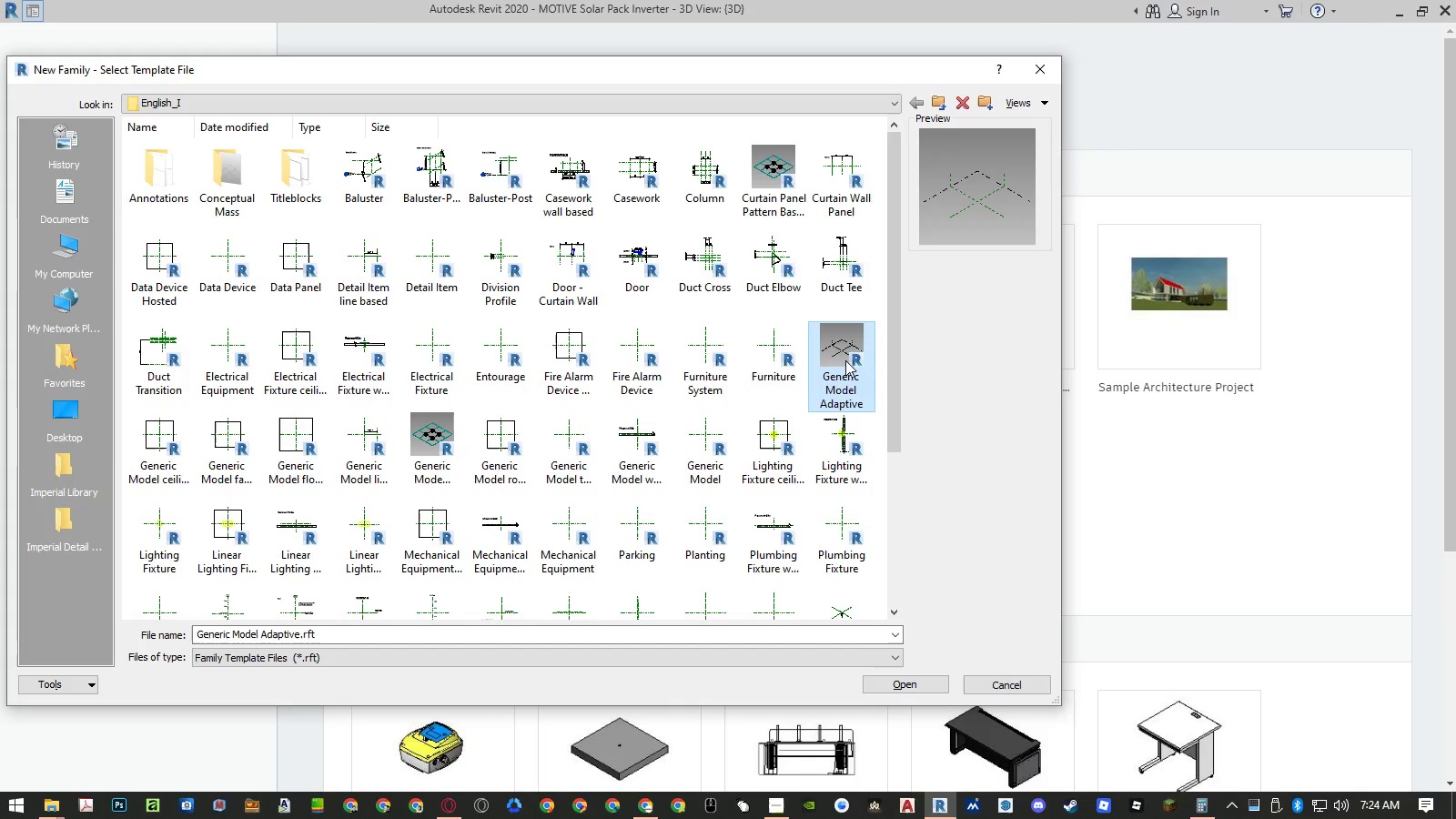 
key(ArrowRight)
 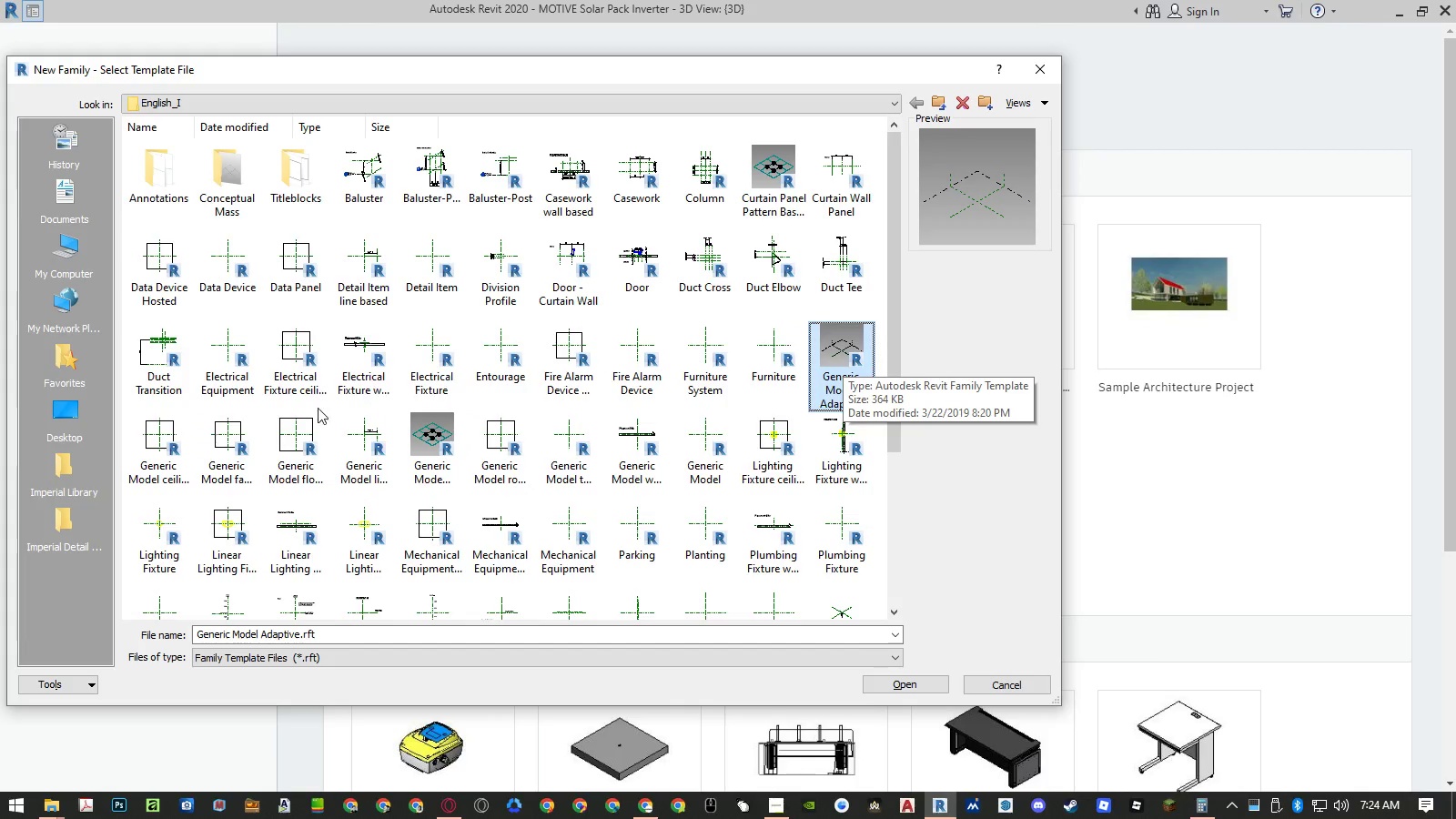 
left_click([168, 441])
 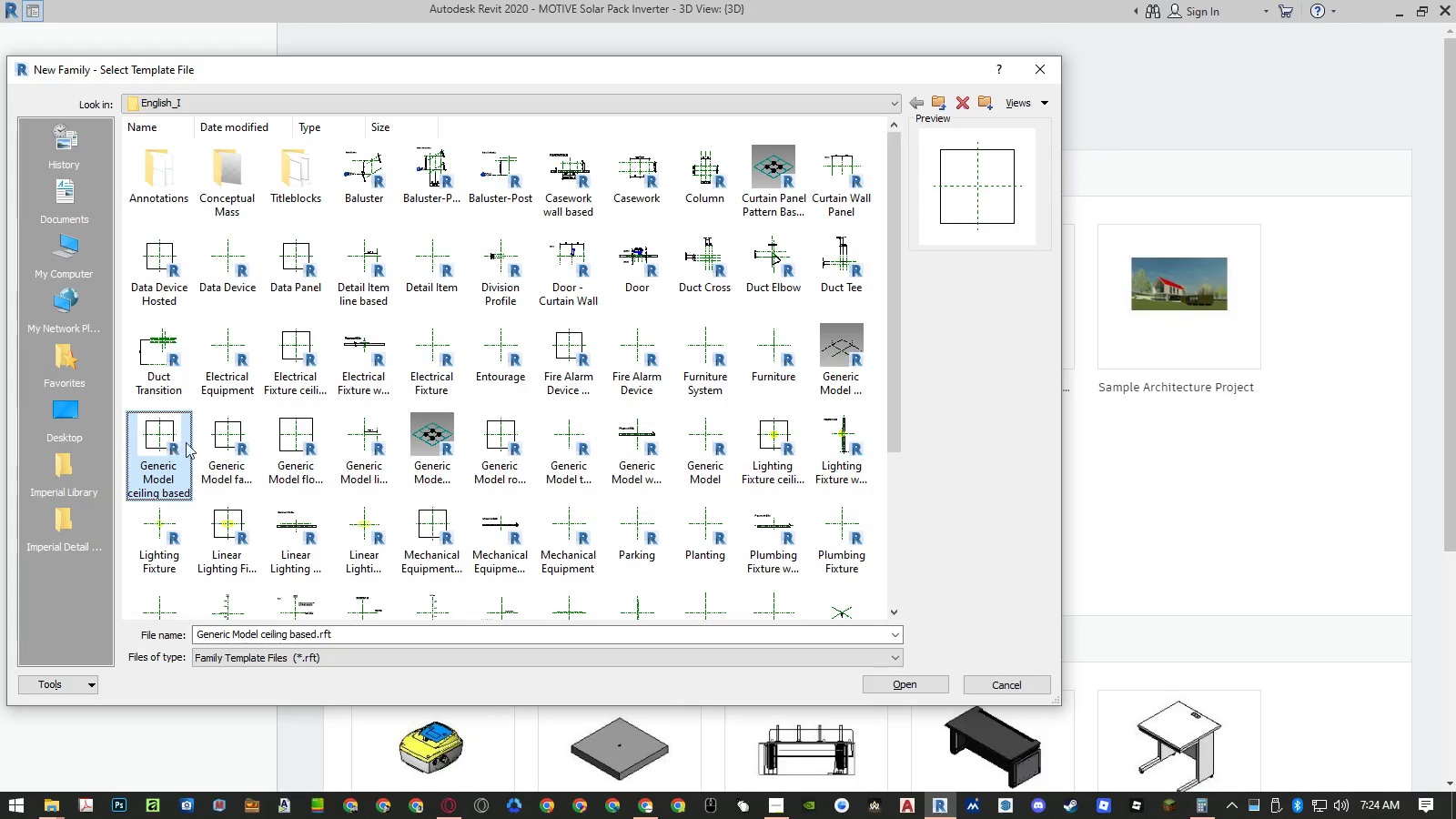 
key(ArrowRight)
 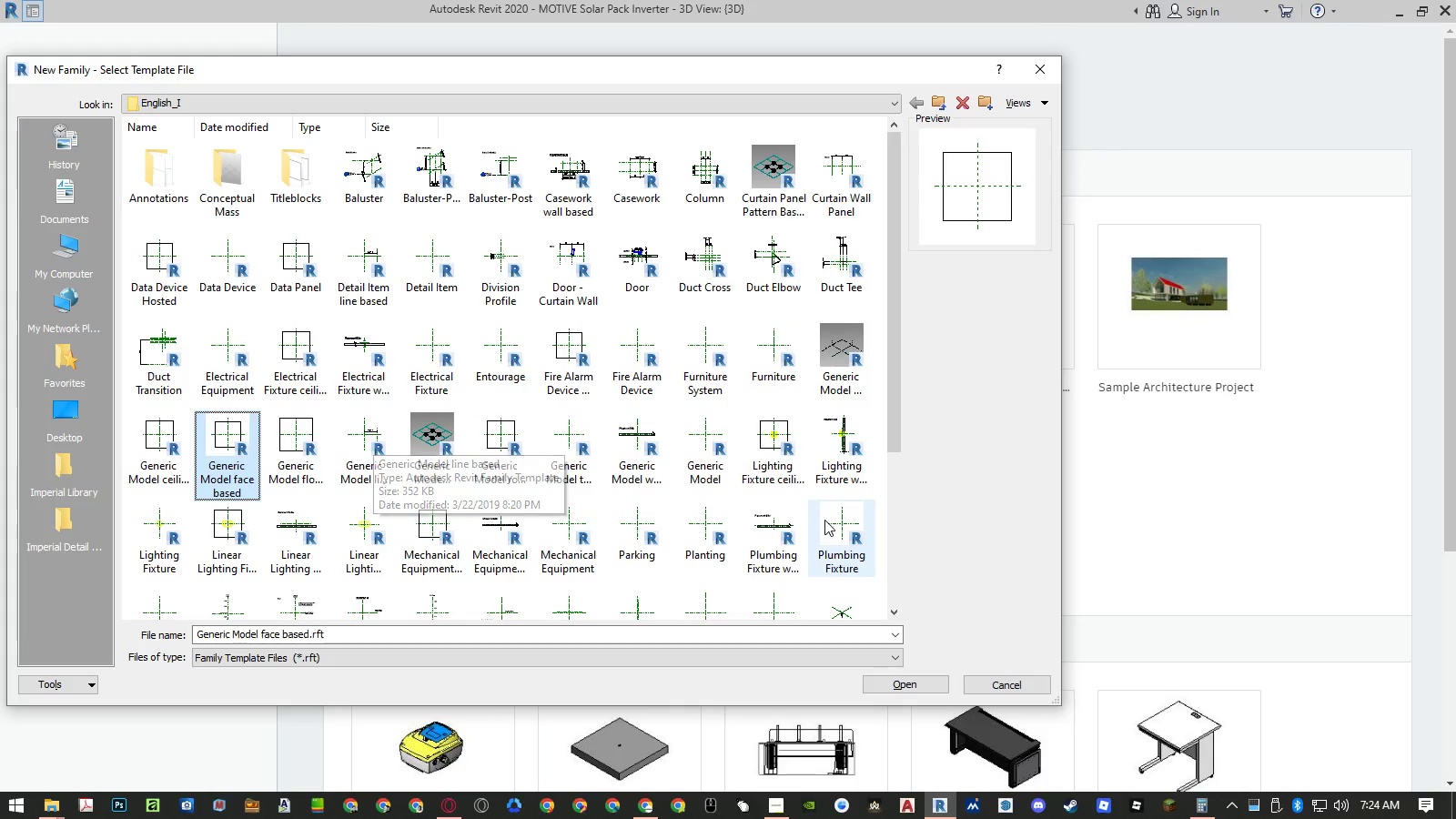 
key(ArrowRight)
 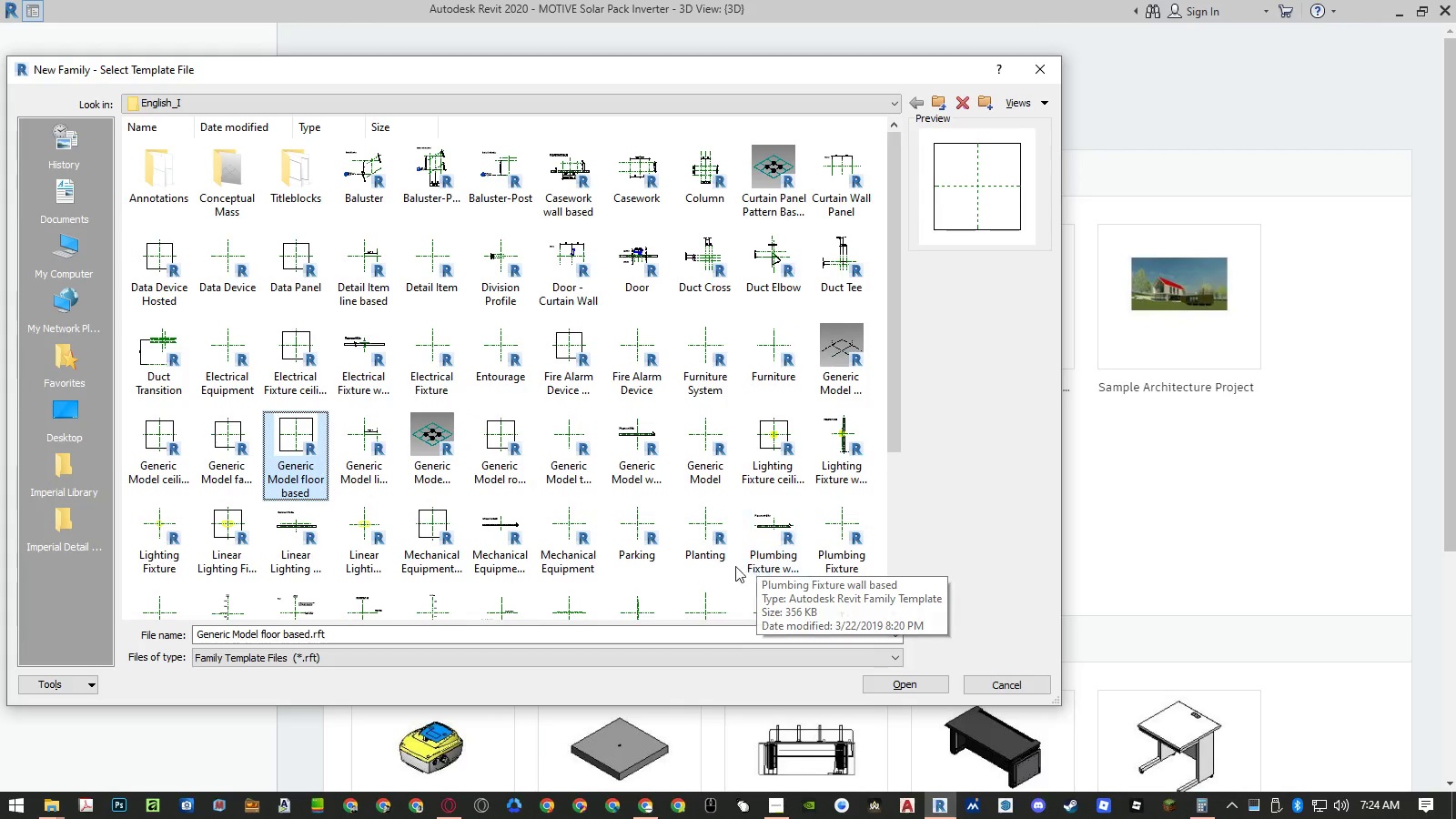 
key(ArrowRight)
 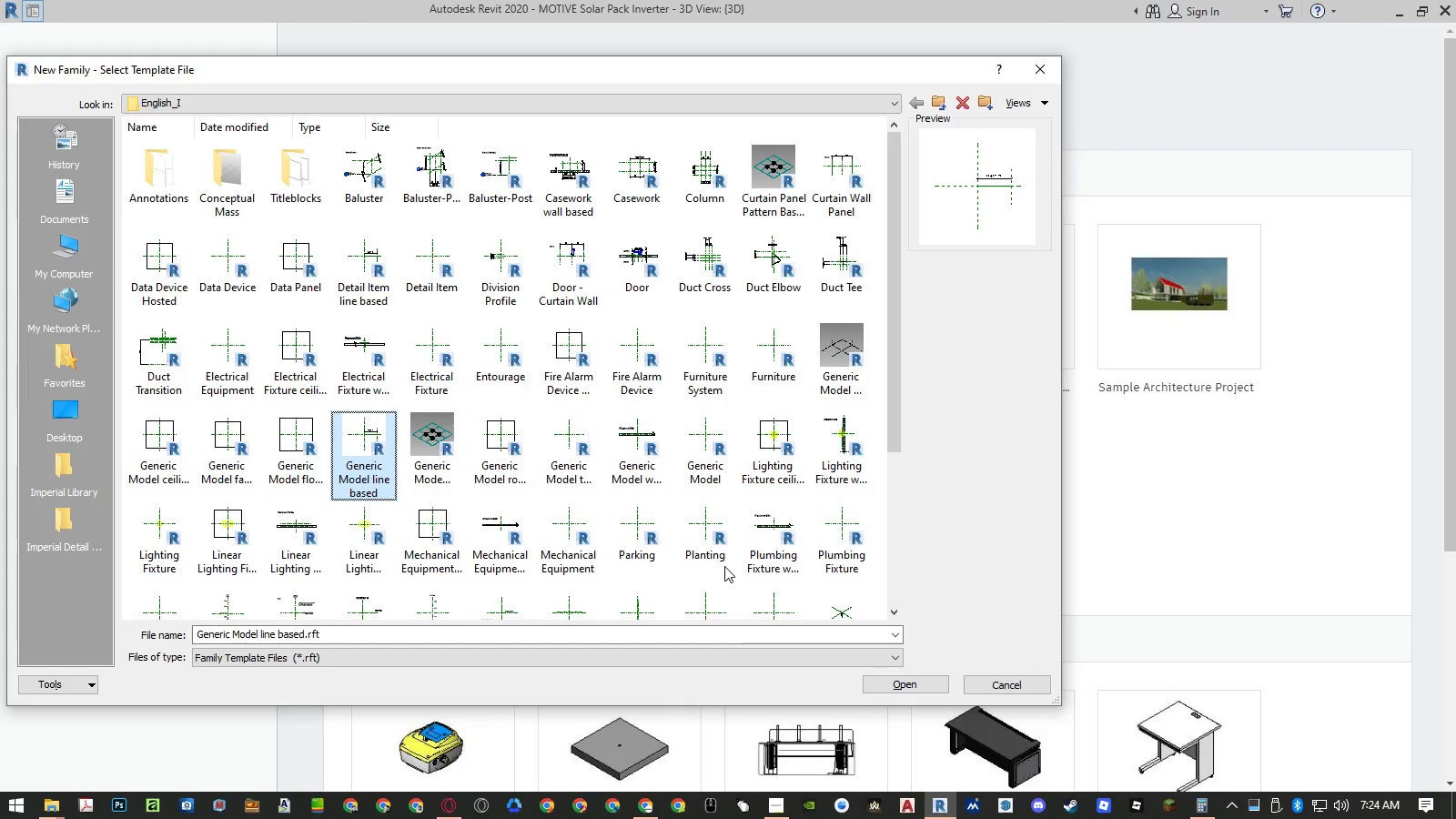 
key(ArrowRight)
 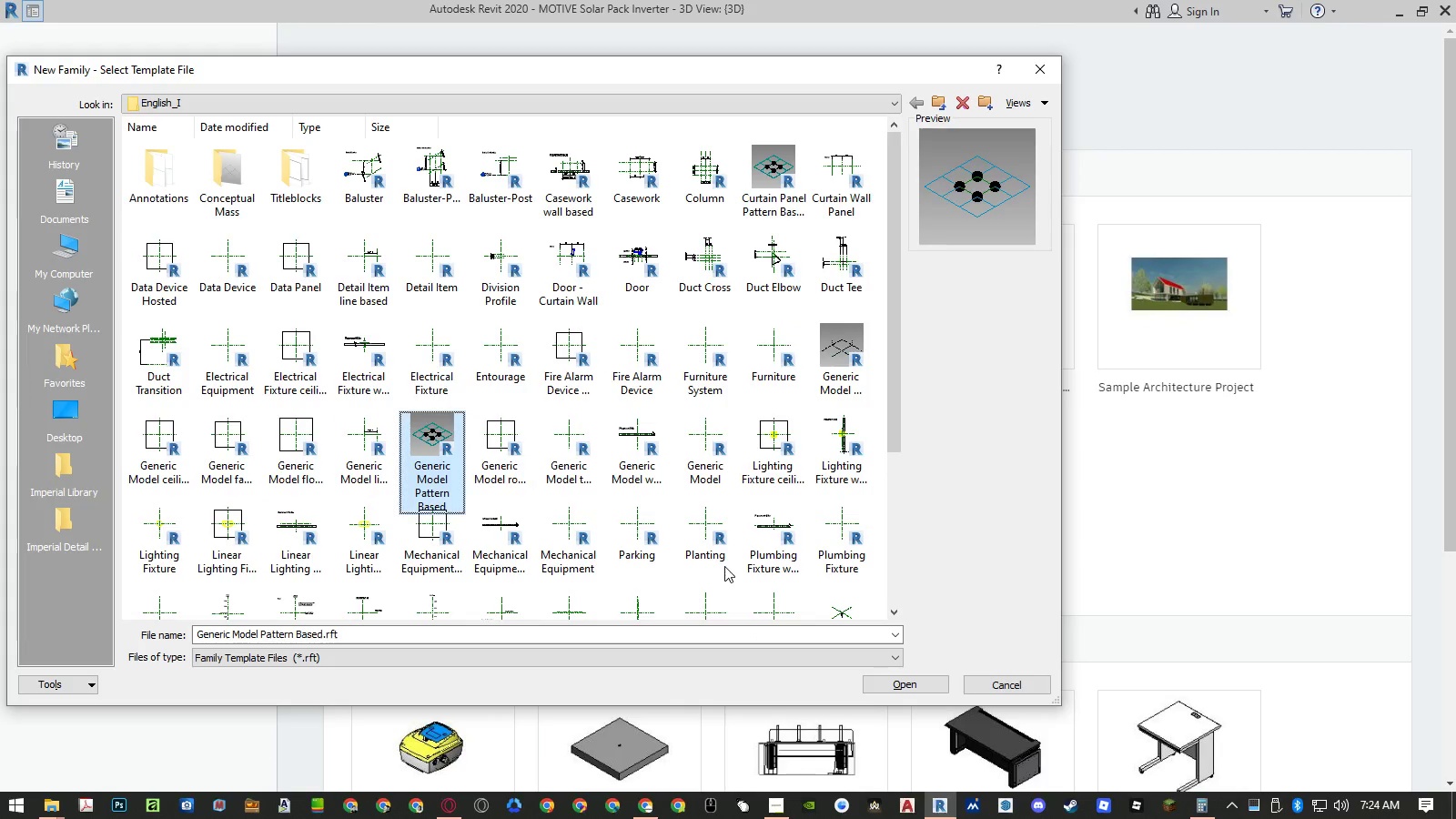 
key(ArrowRight)
 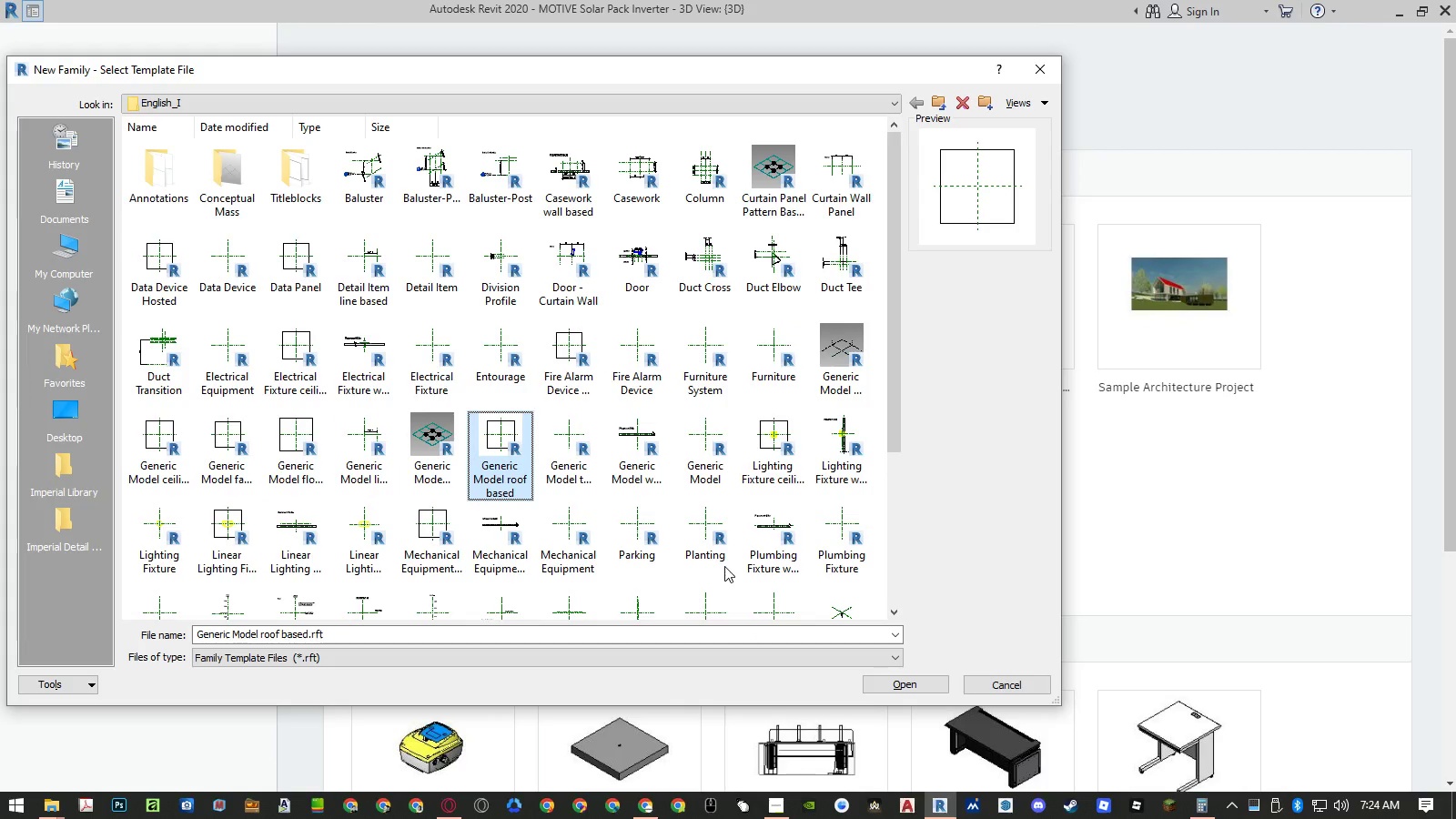 
key(ArrowRight)
 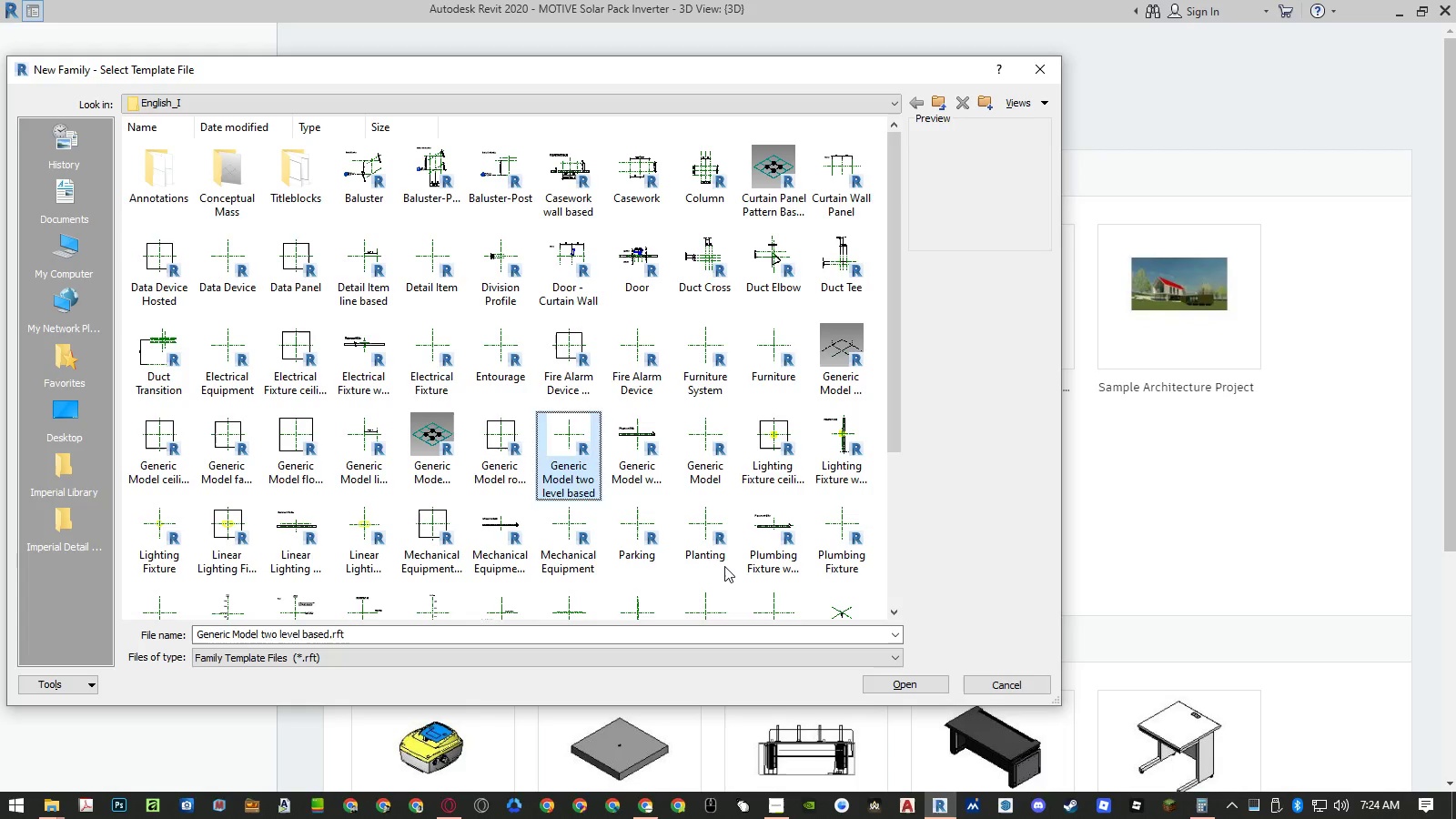 
key(ArrowRight)
 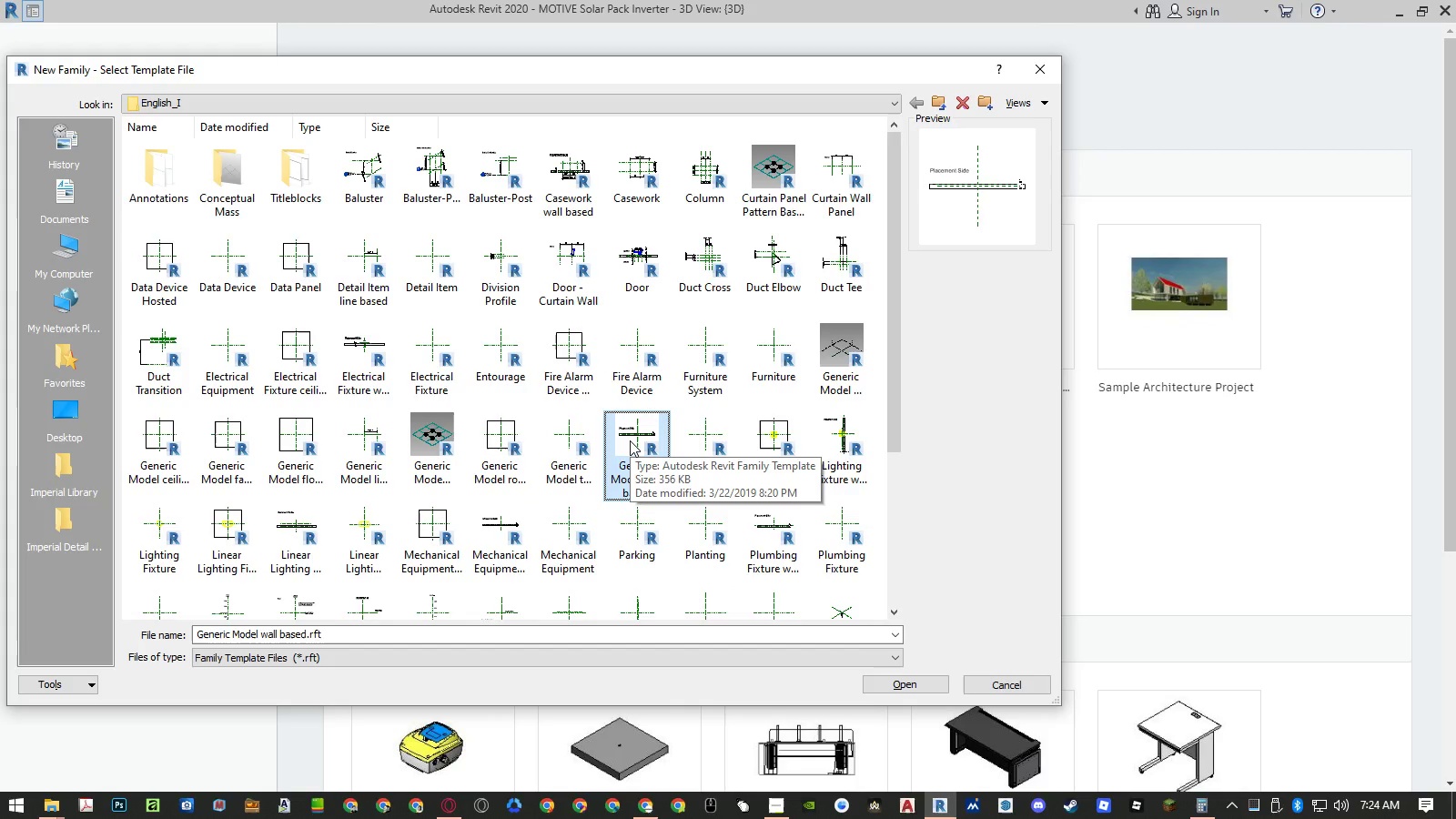 
wait(5.22)
 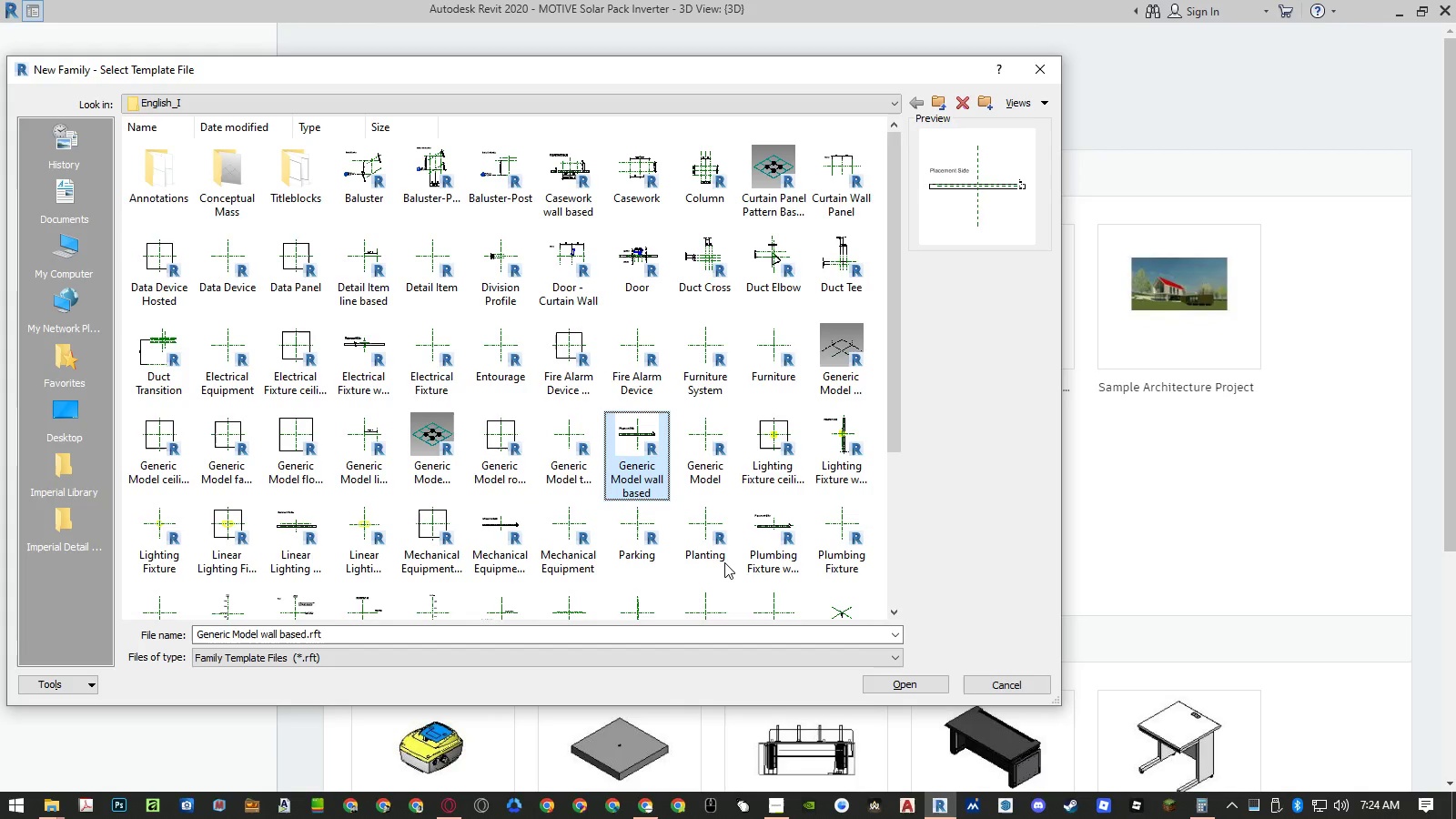 
left_click([237, 445])
 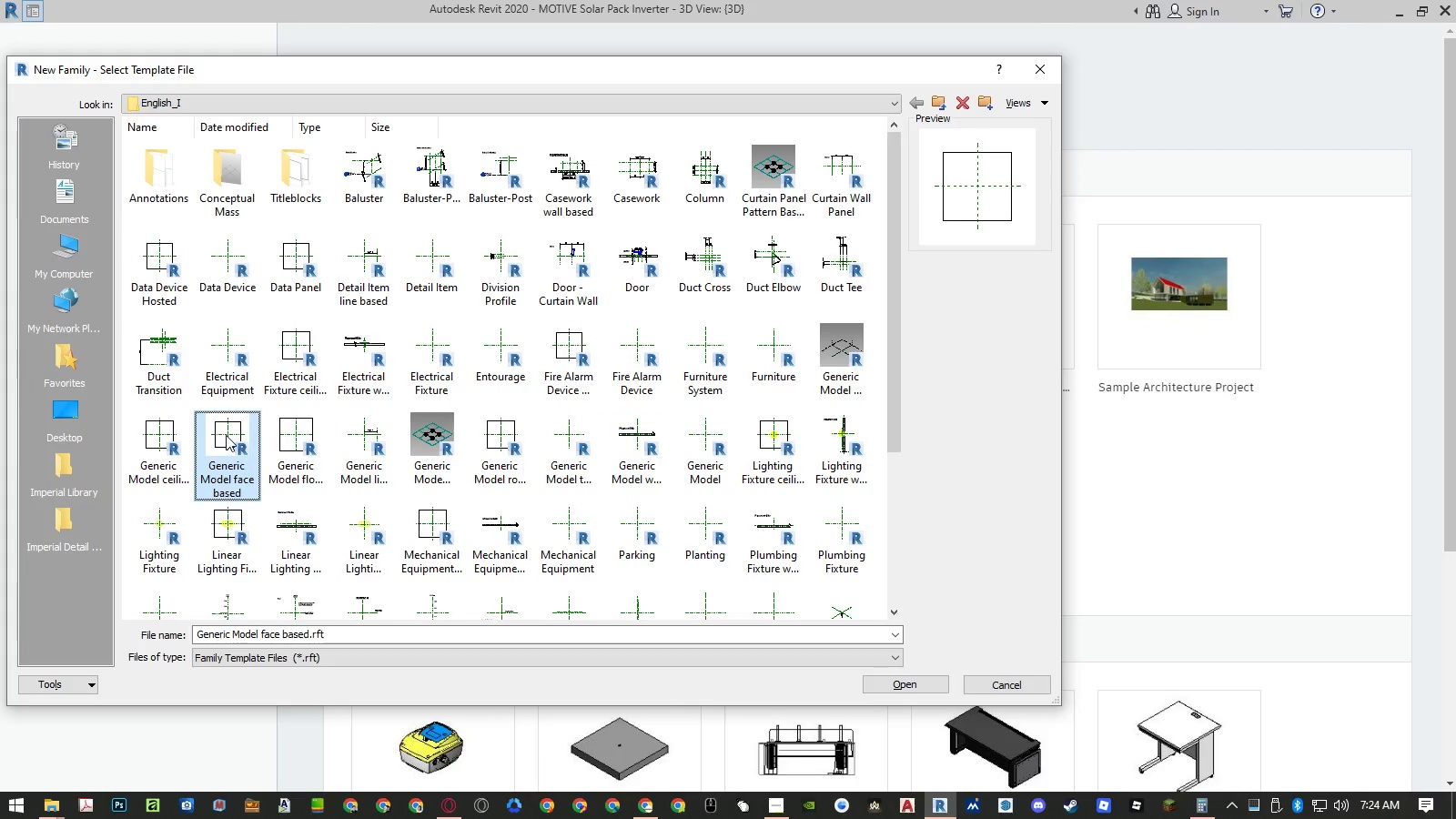 
double_click([226, 435])
 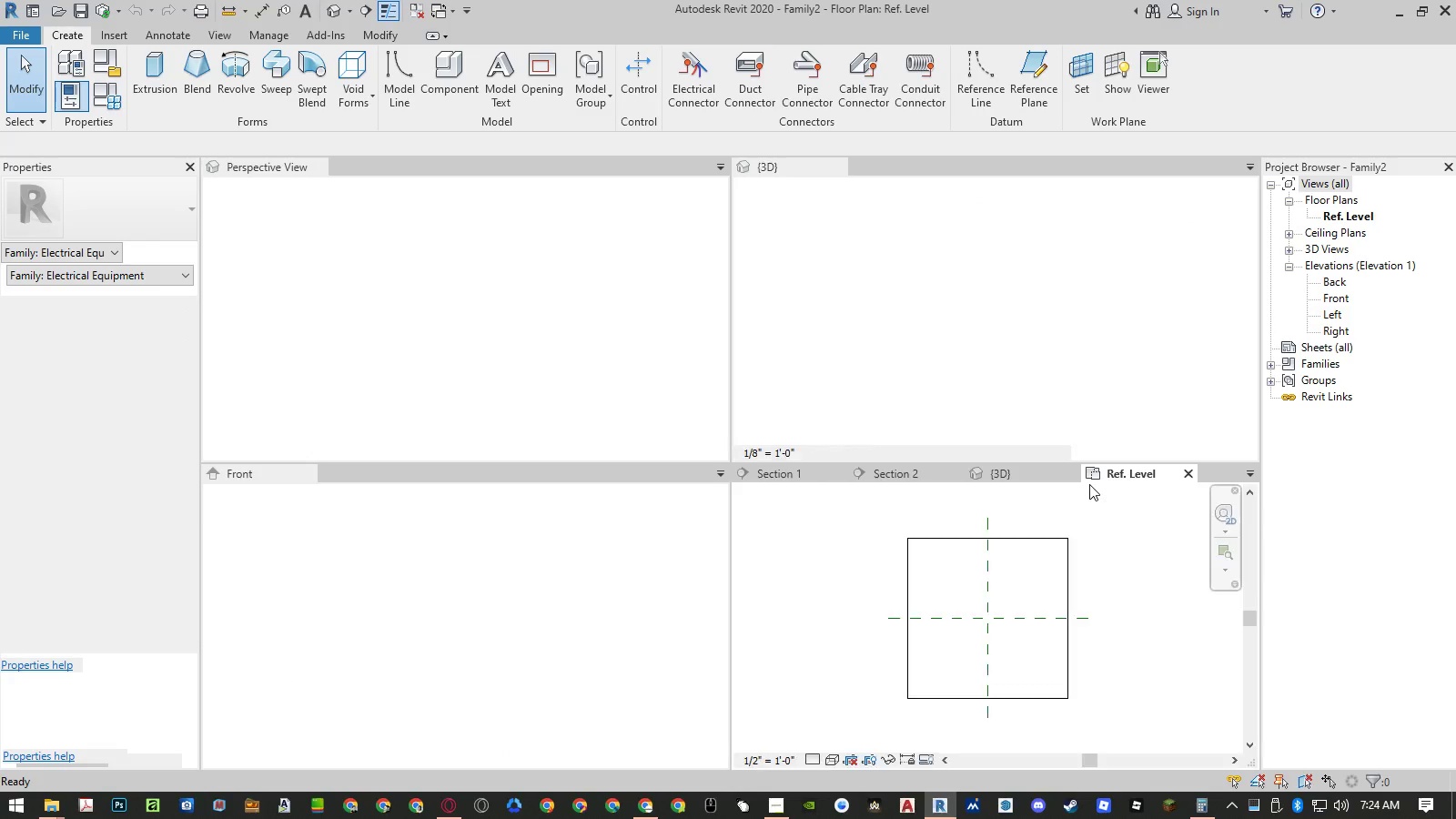 
wait(5.05)
 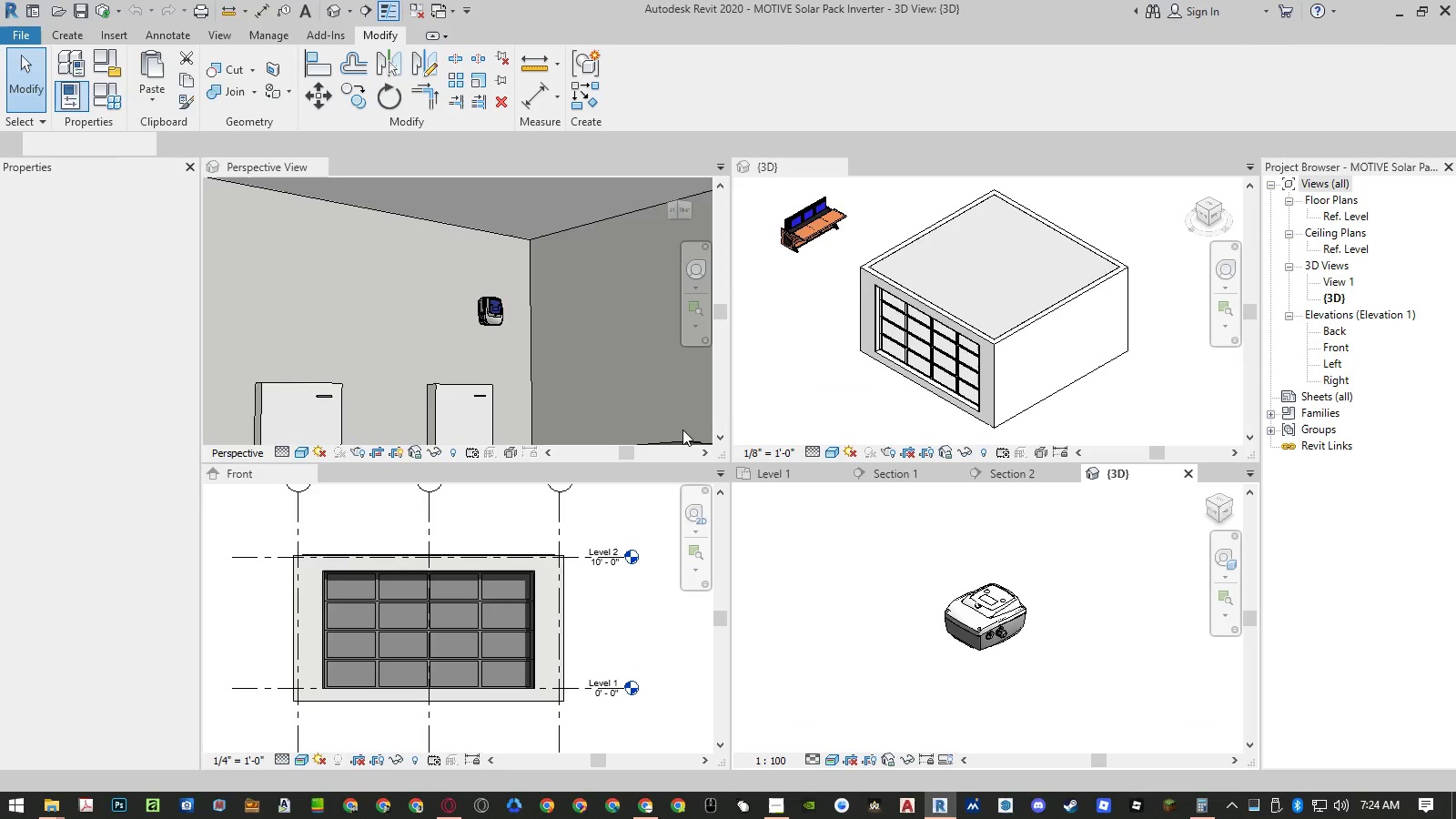 
left_click([1115, 565])
 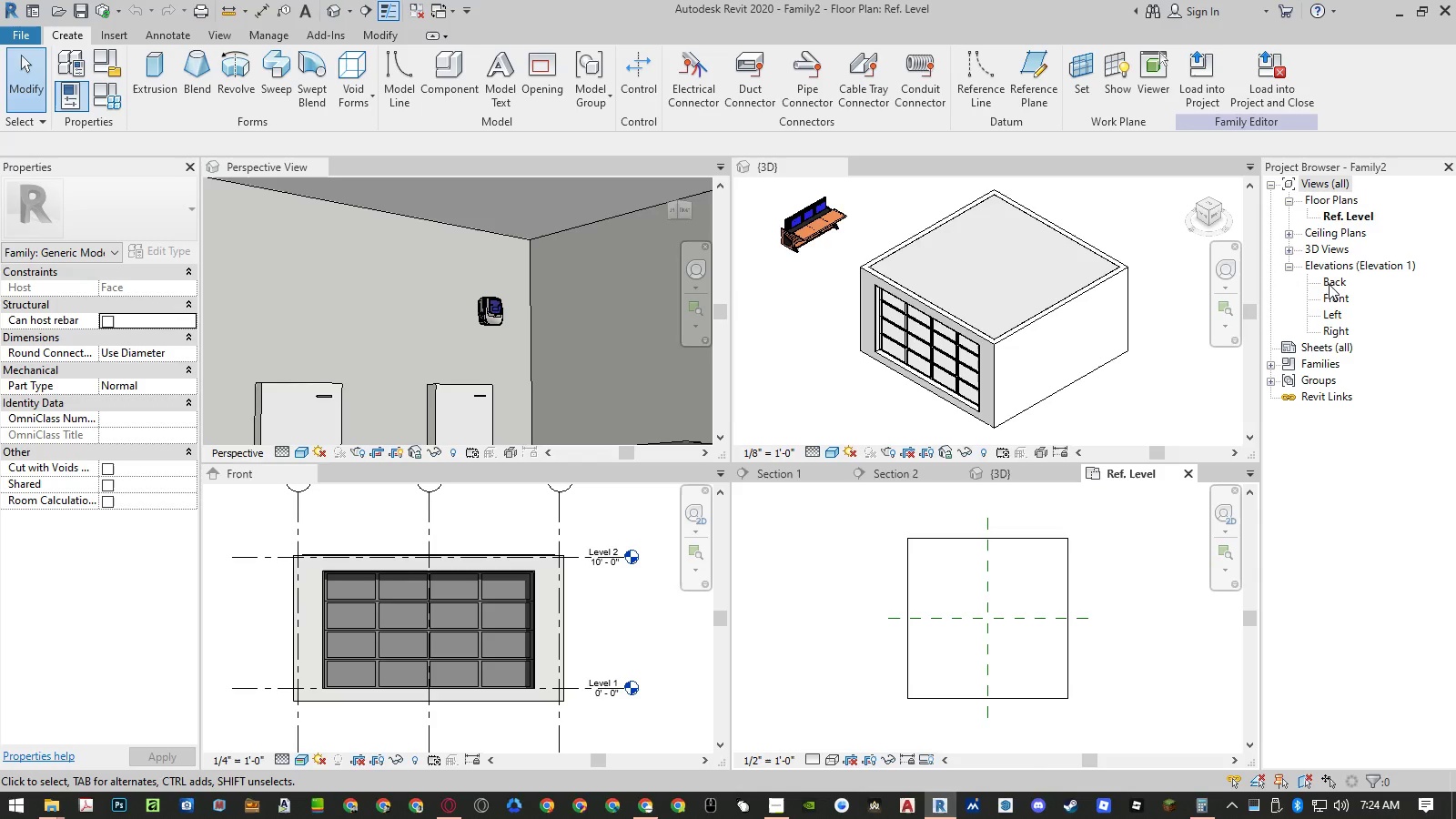 
left_click([1289, 252])
 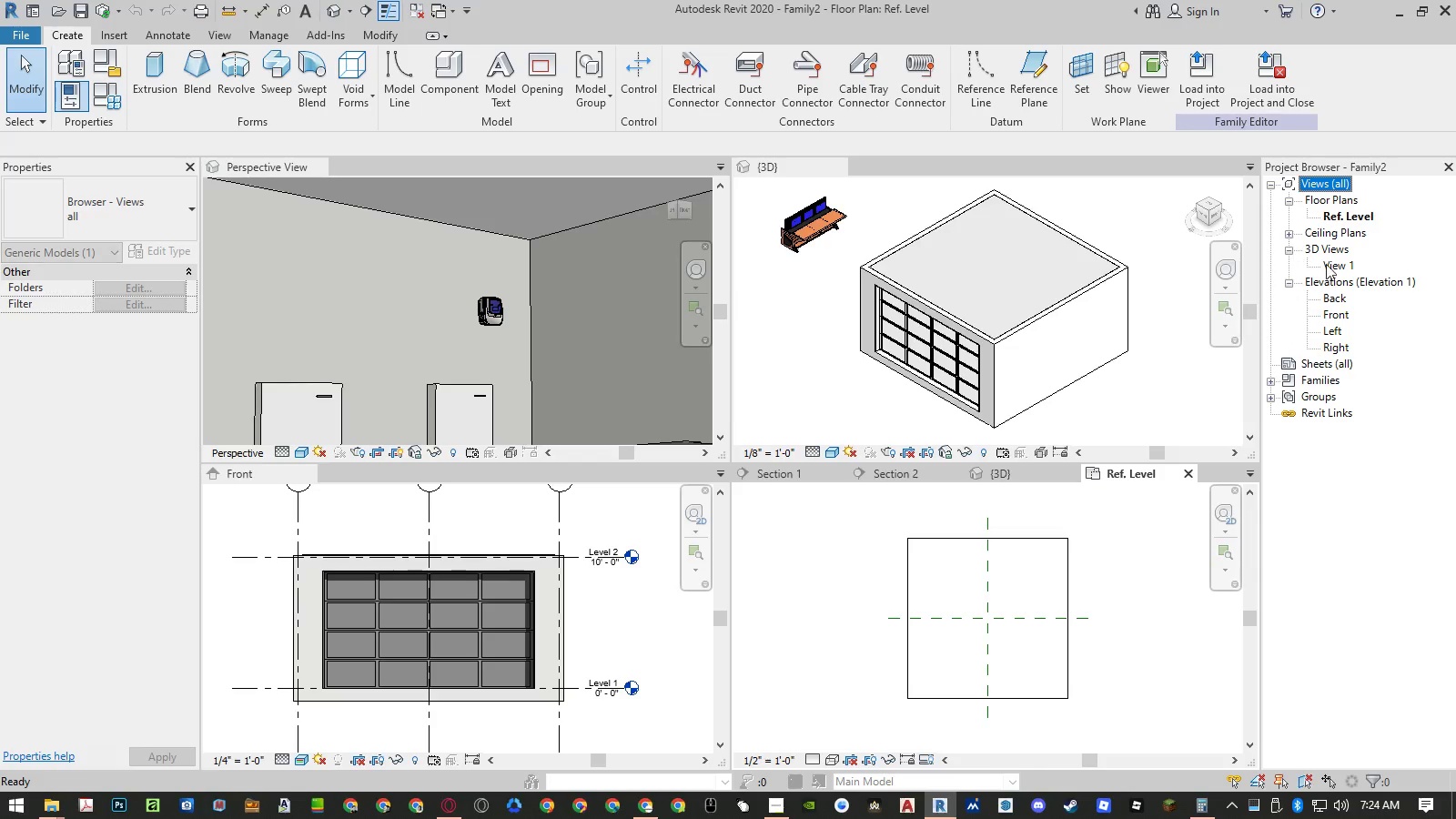 
double_click([1329, 266])
 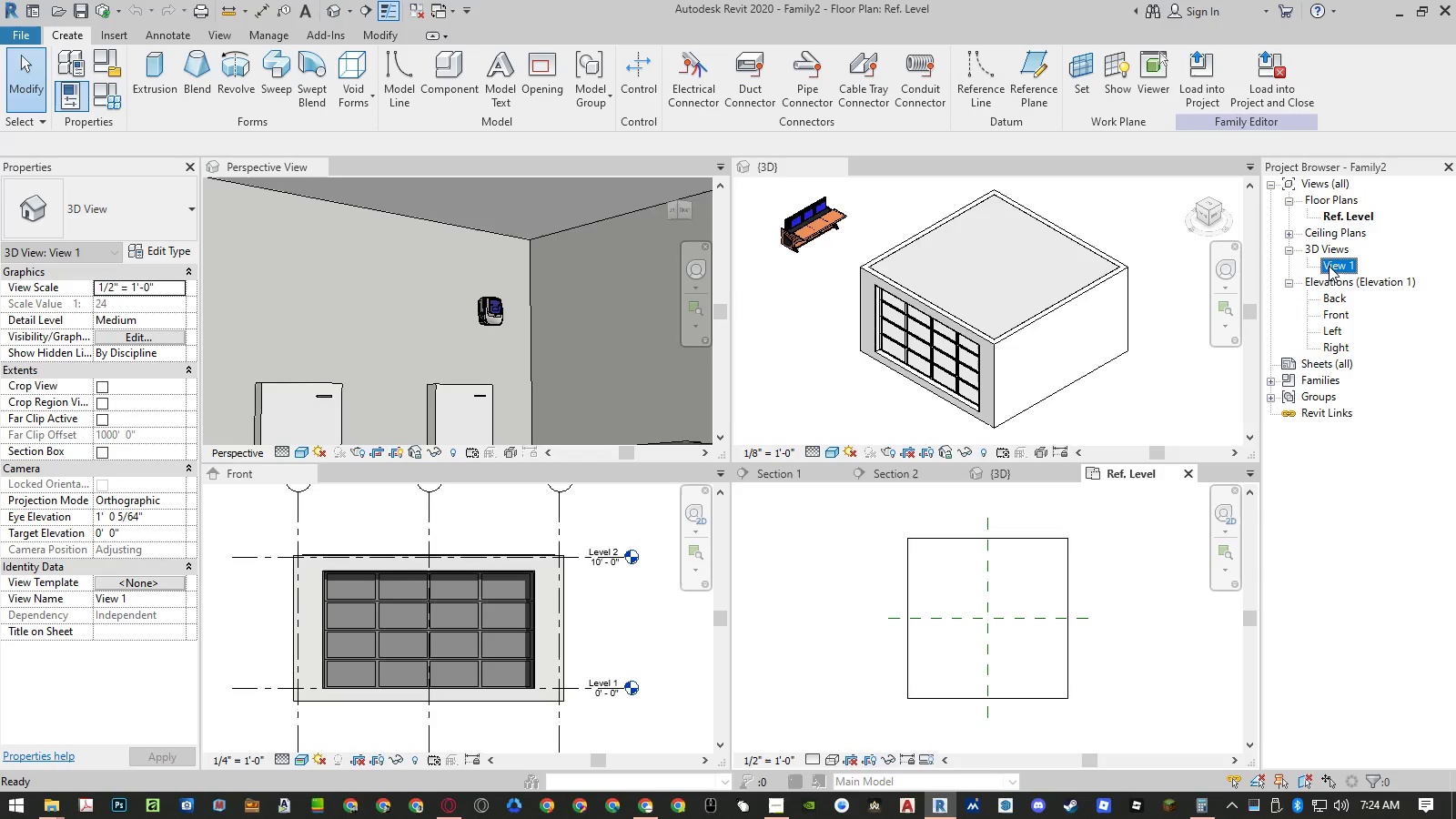 
left_click_drag(start_coordinate=[1329, 266], to_coordinate=[905, 472])
 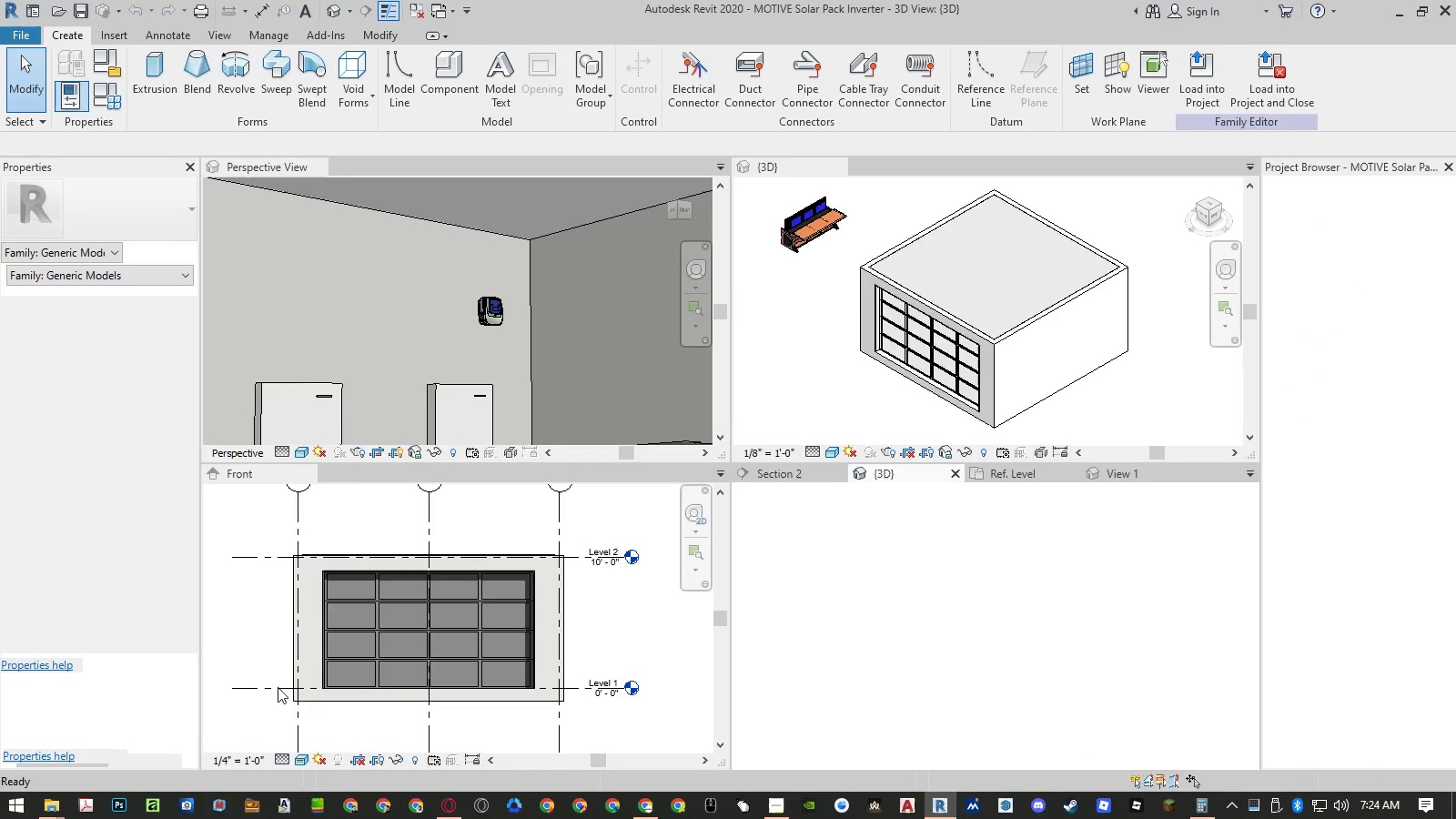 
left_click([905, 472])
 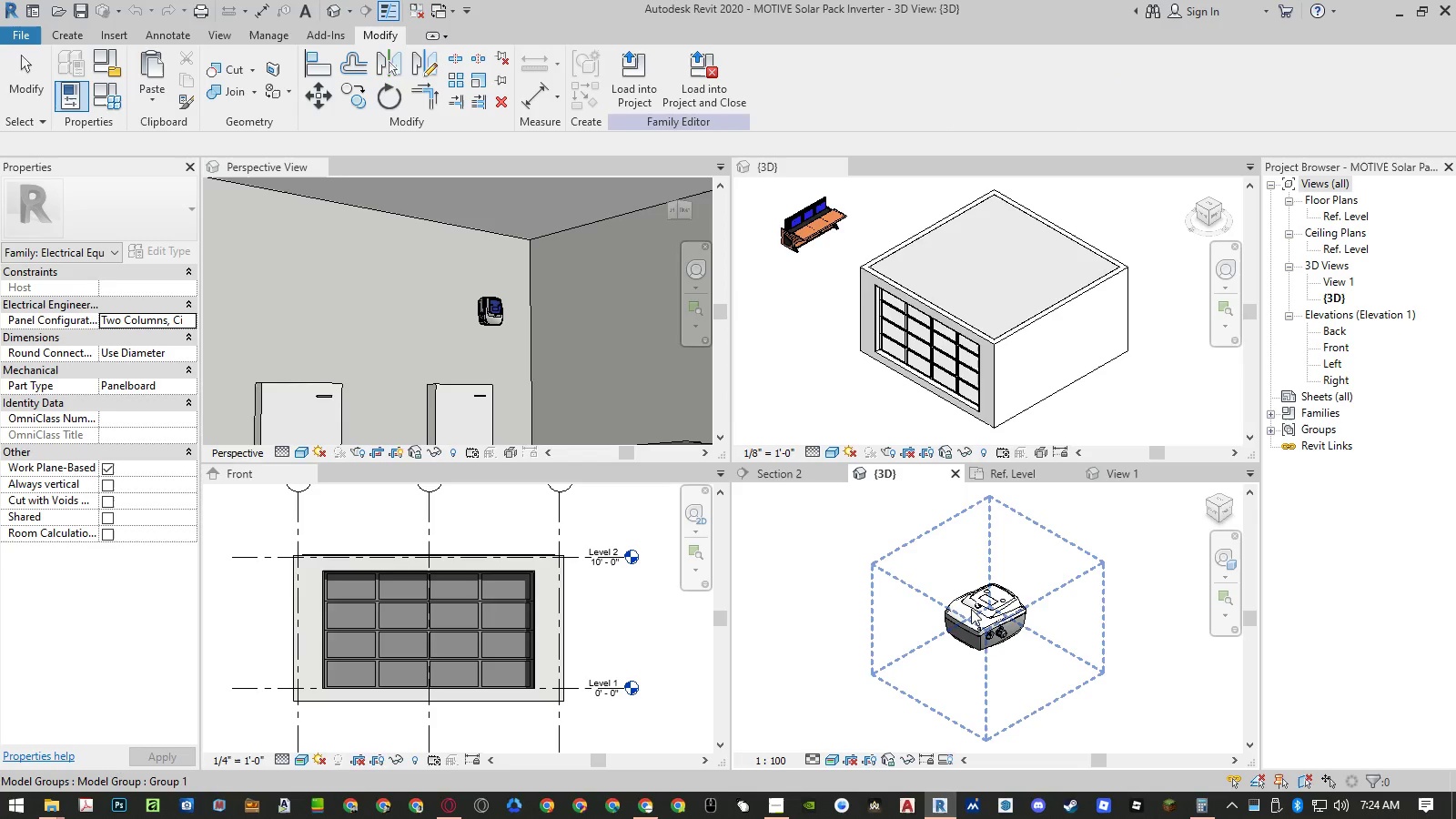 
left_click([950, 611])
 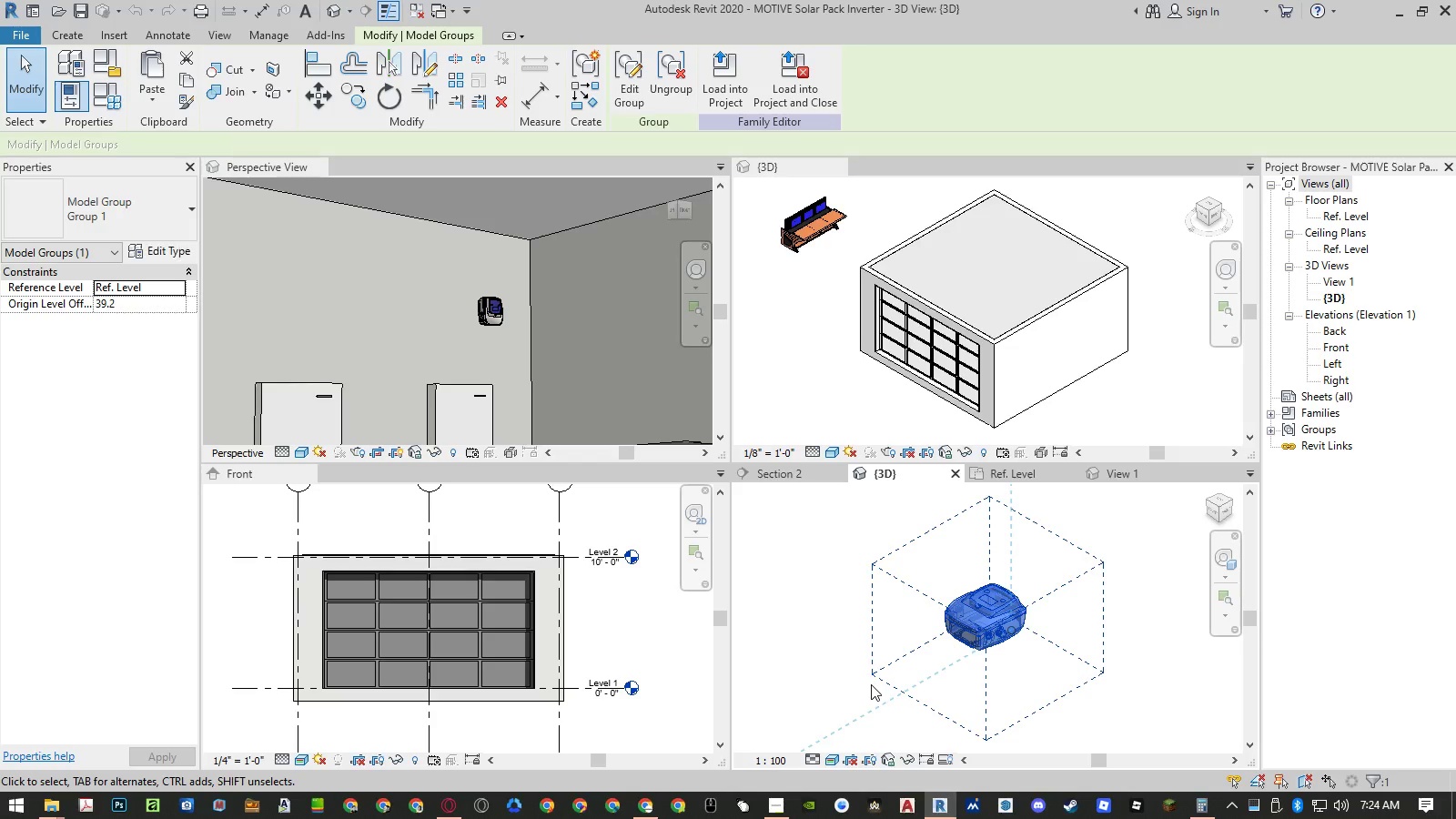 
key(Control+ControlLeft)
 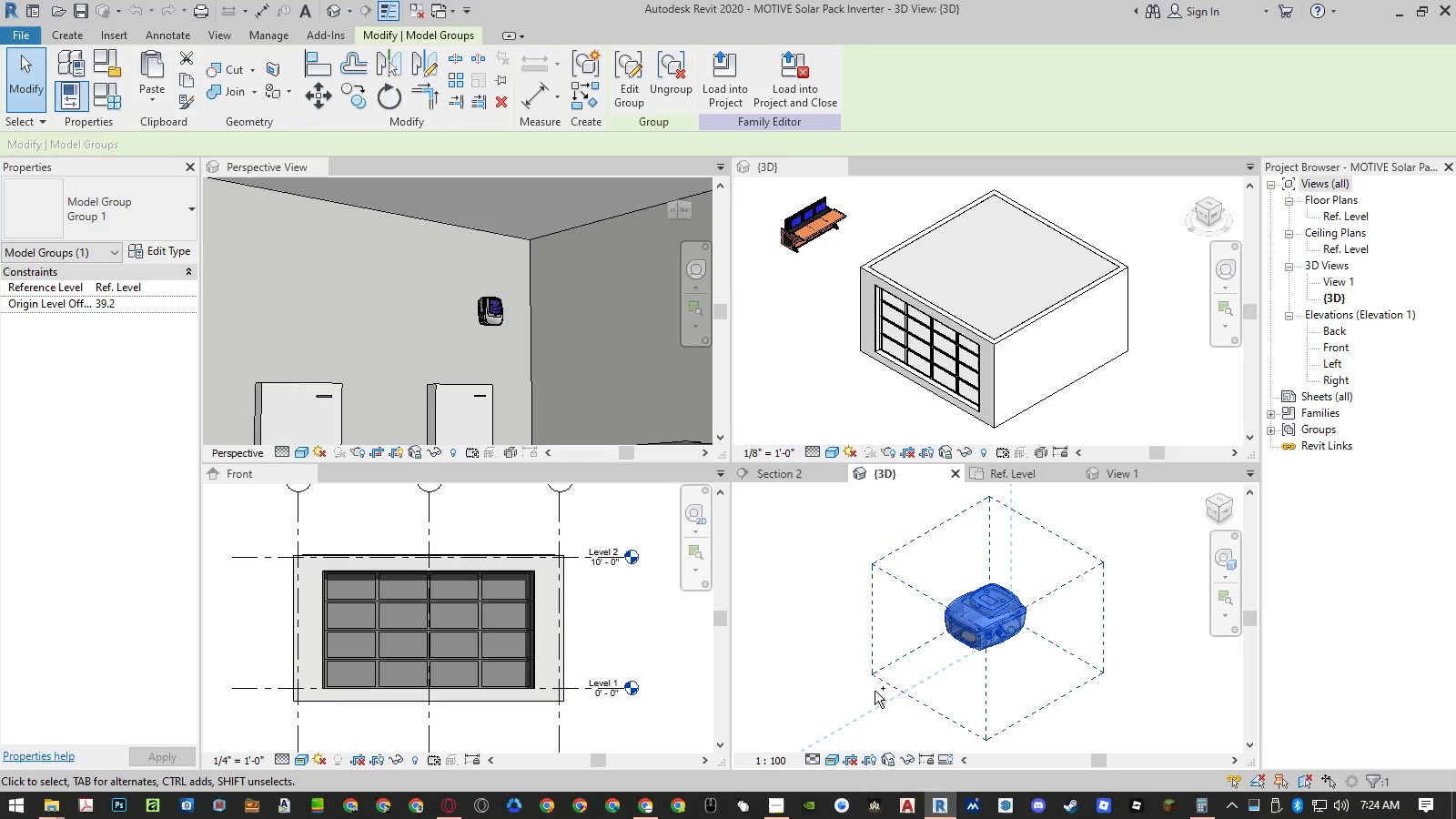 
key(Control+C)
 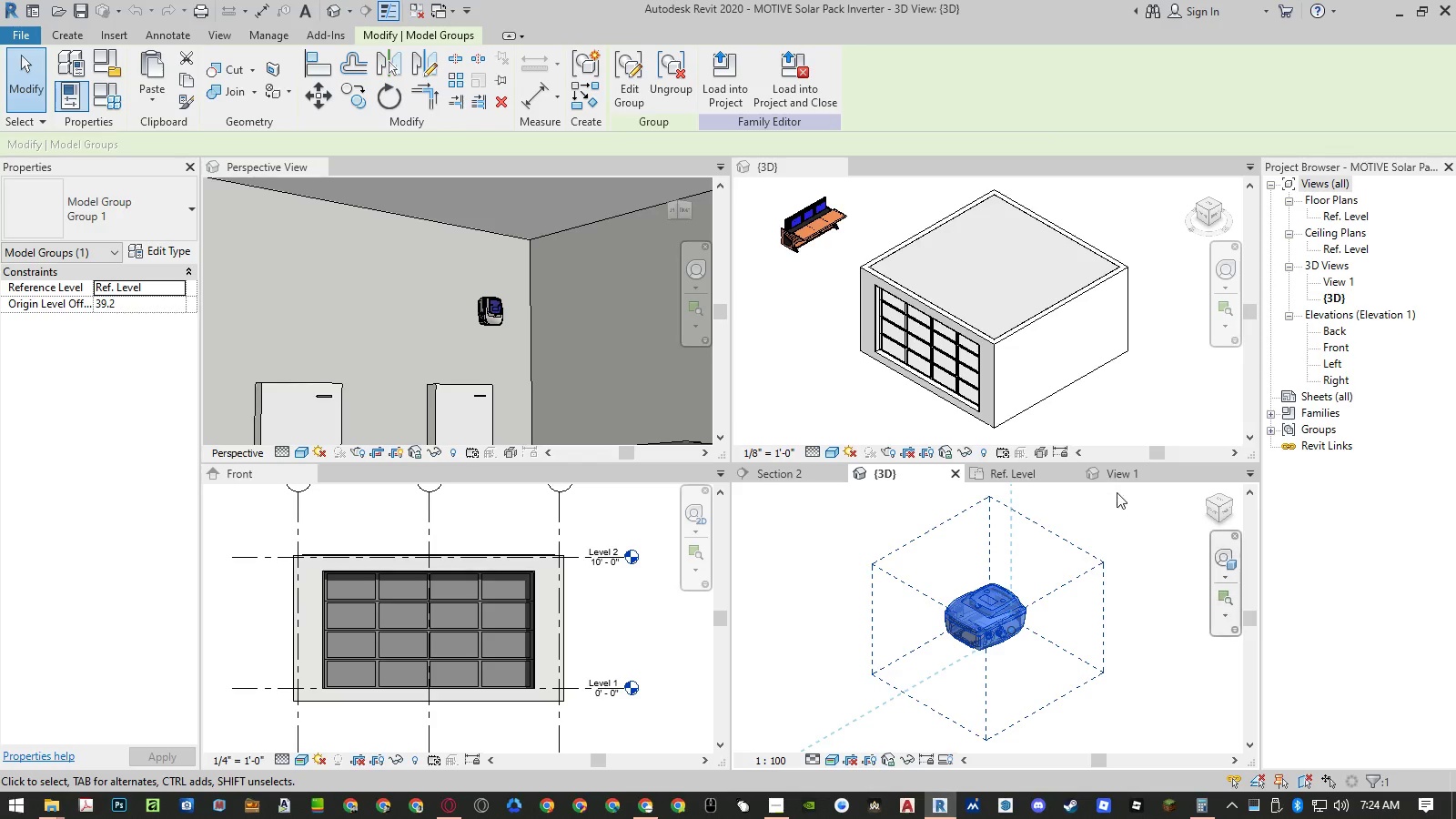 
left_click([1118, 477])
 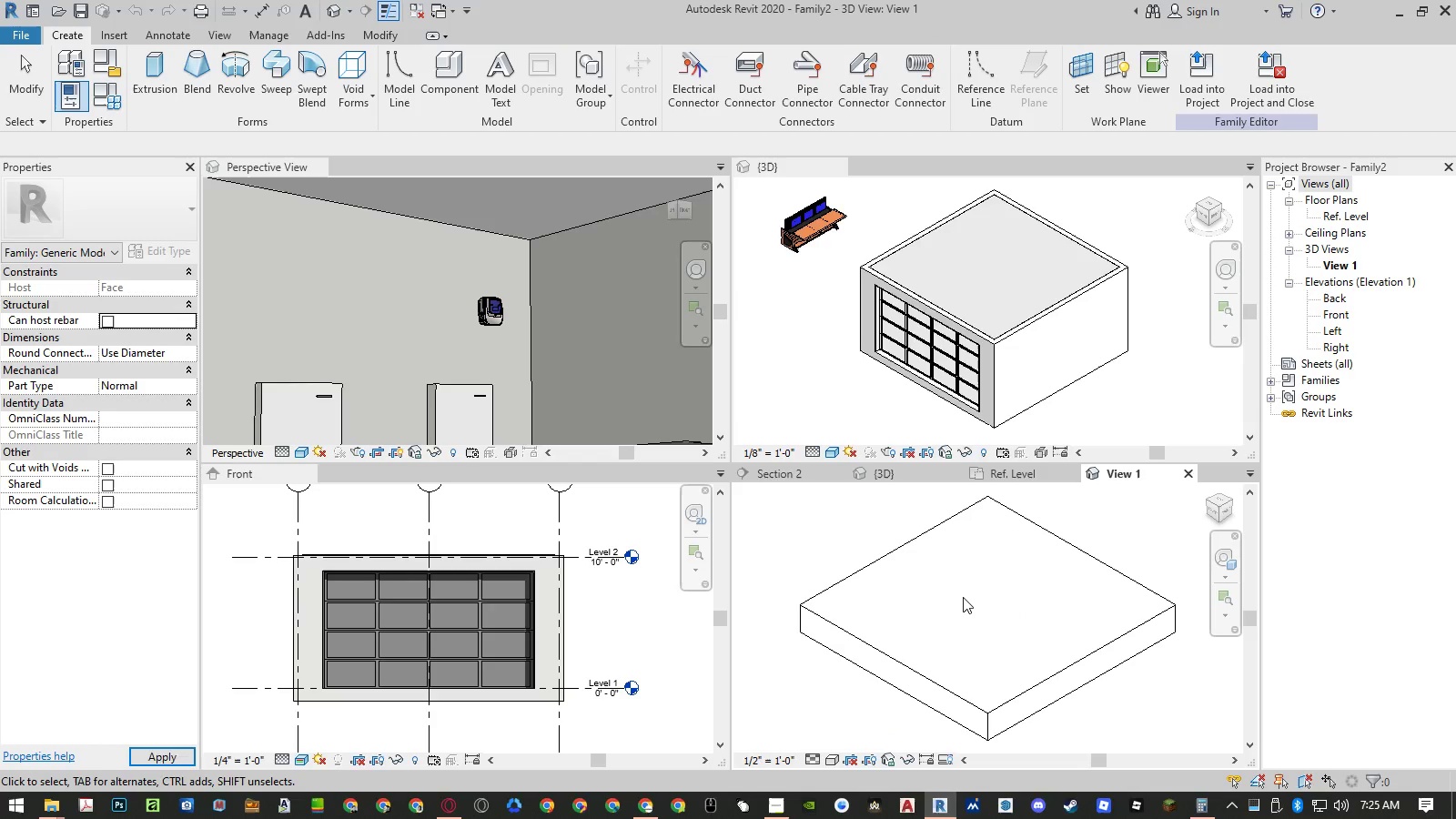 
left_click([830, 544])
 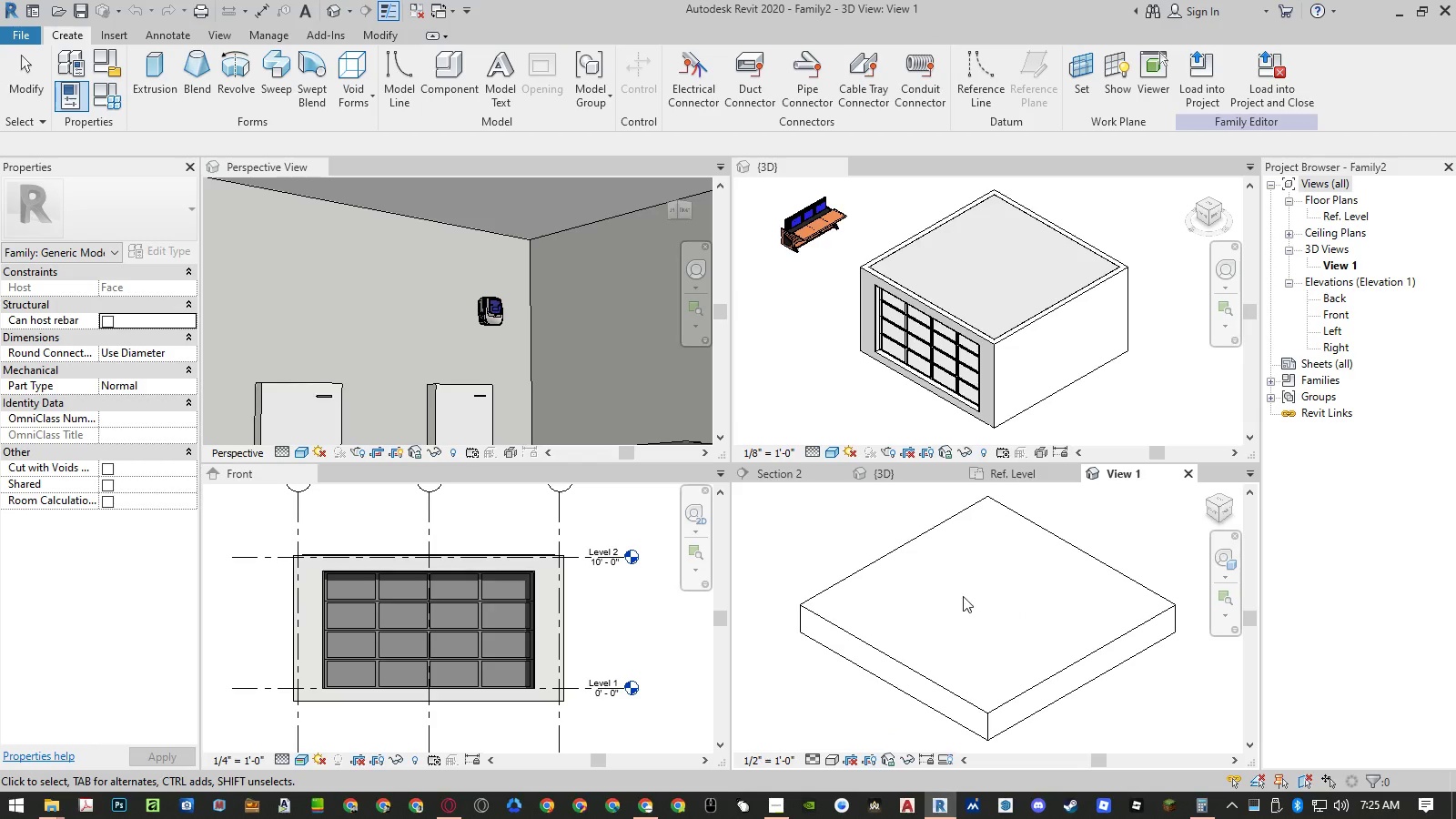 
key(Control+ControlLeft)
 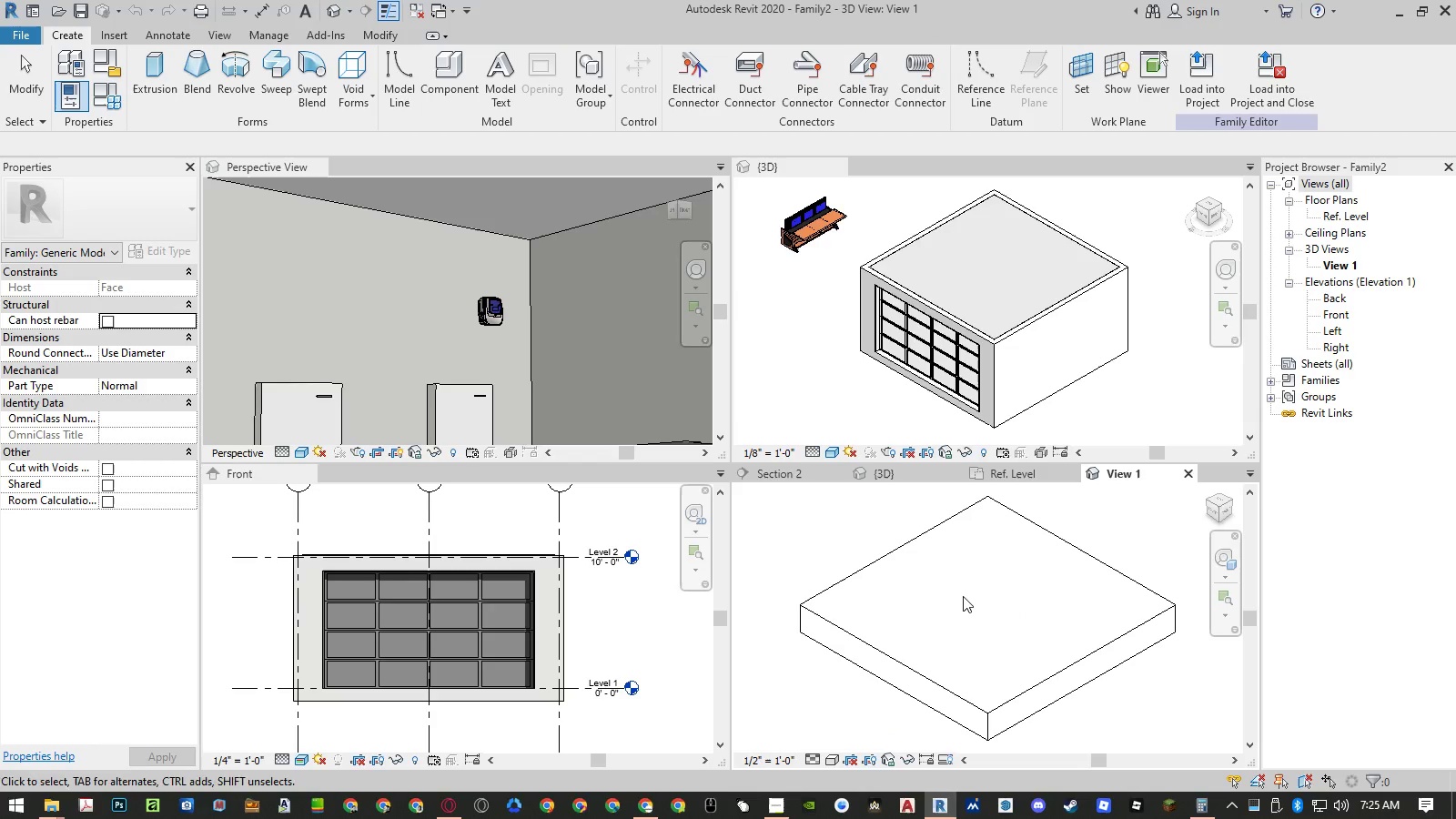 
key(Control+V)
 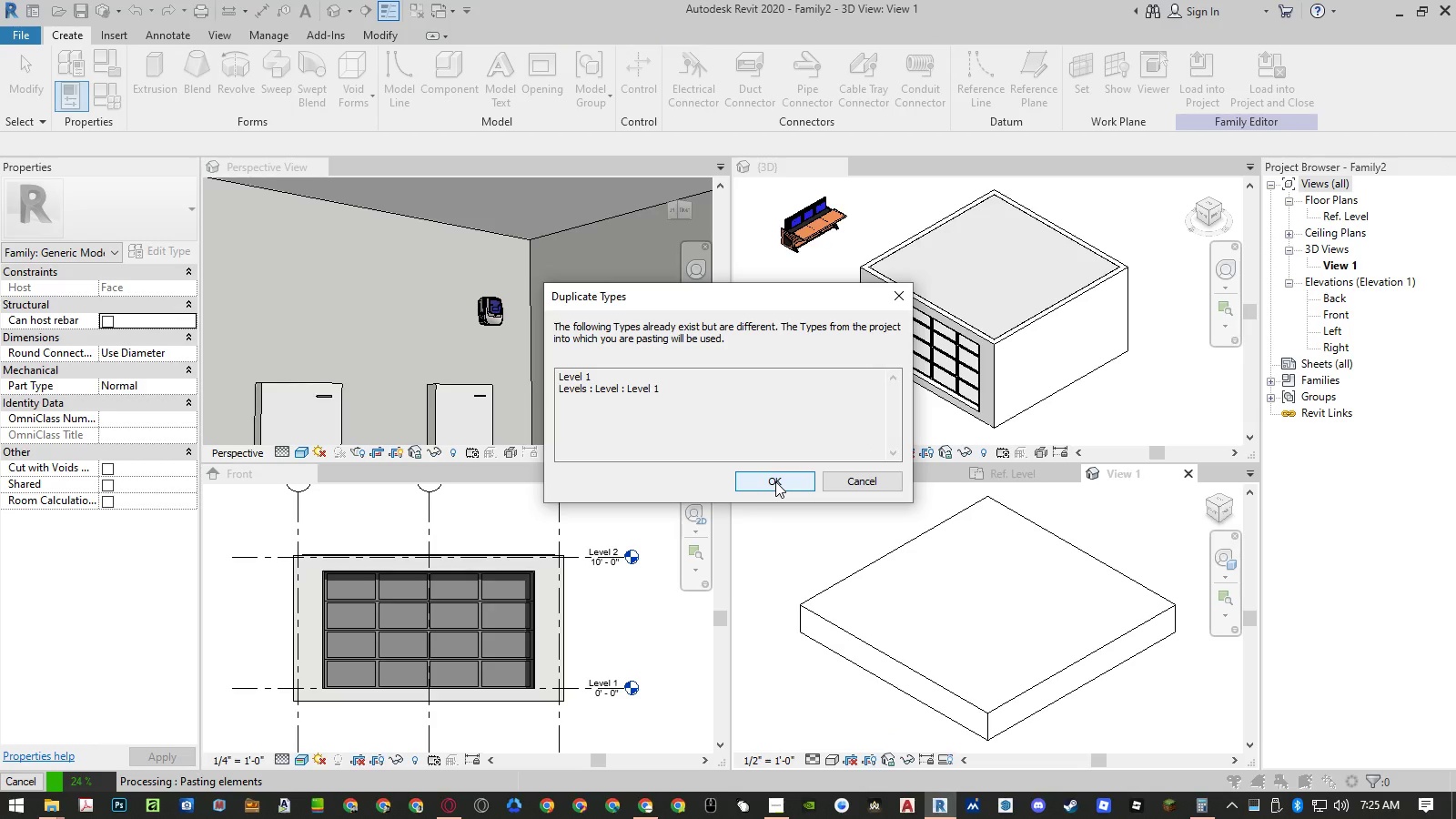 
left_click([775, 481])
 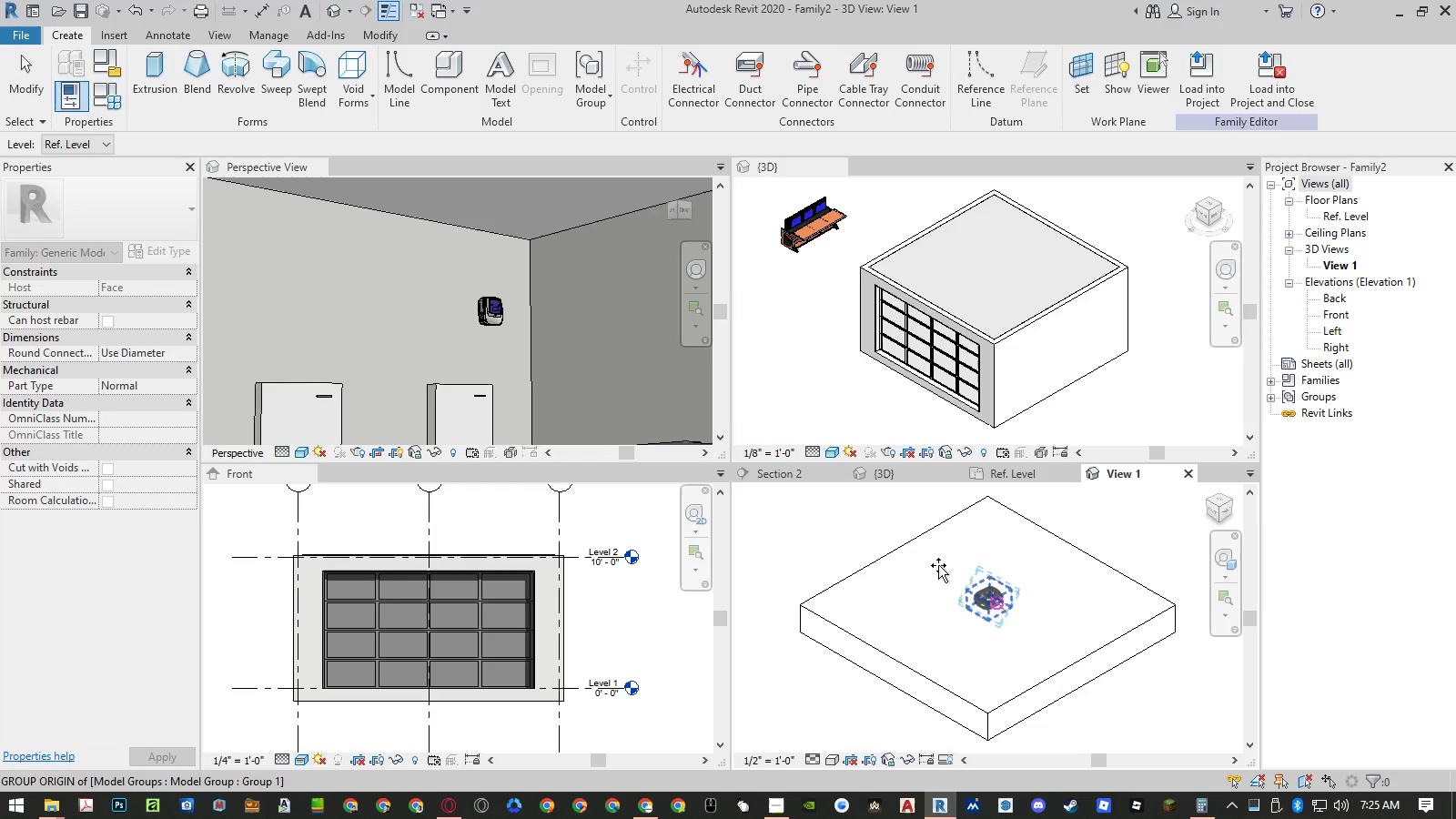 
key(Enter)
 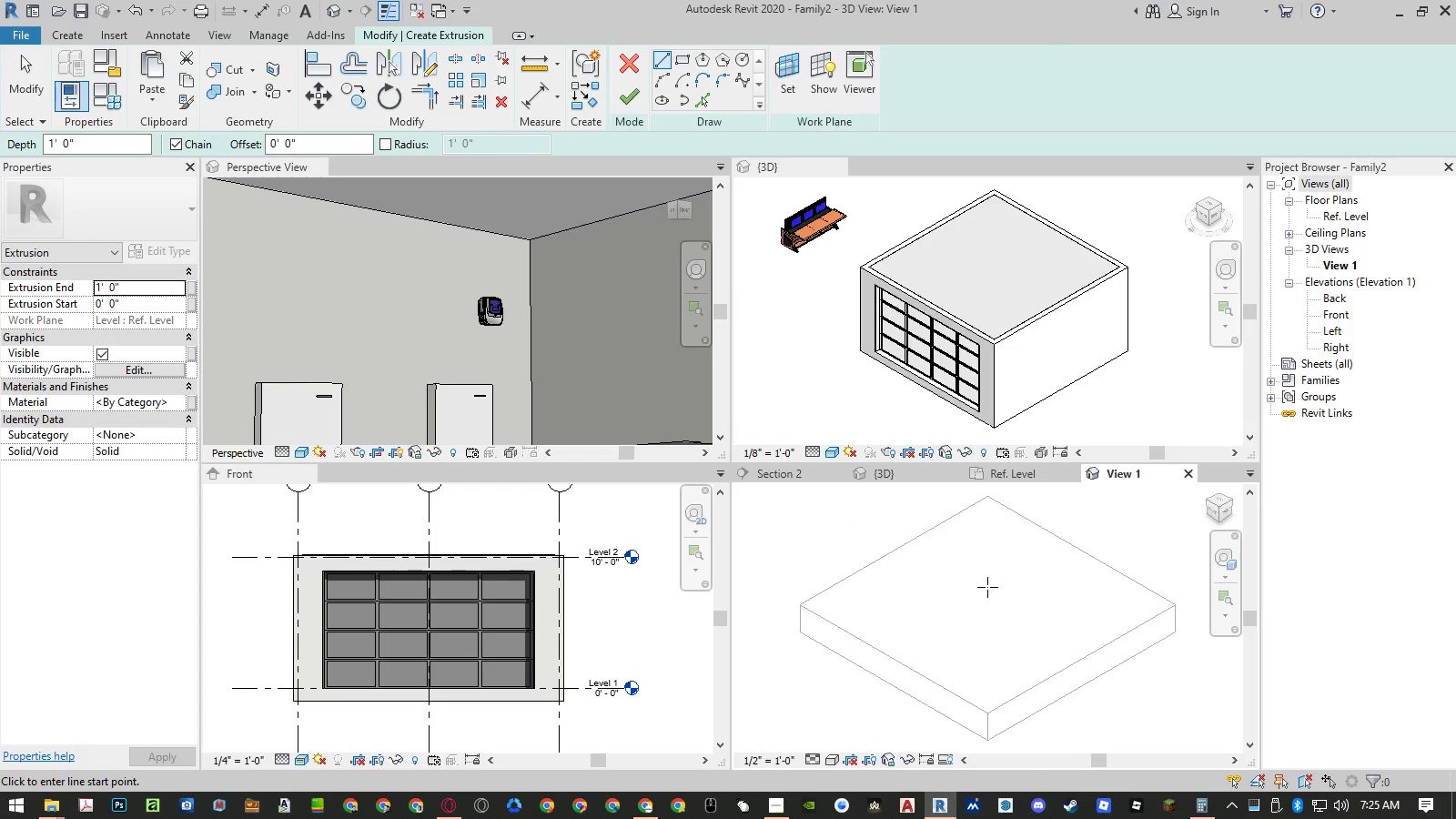 
left_click([987, 592])
 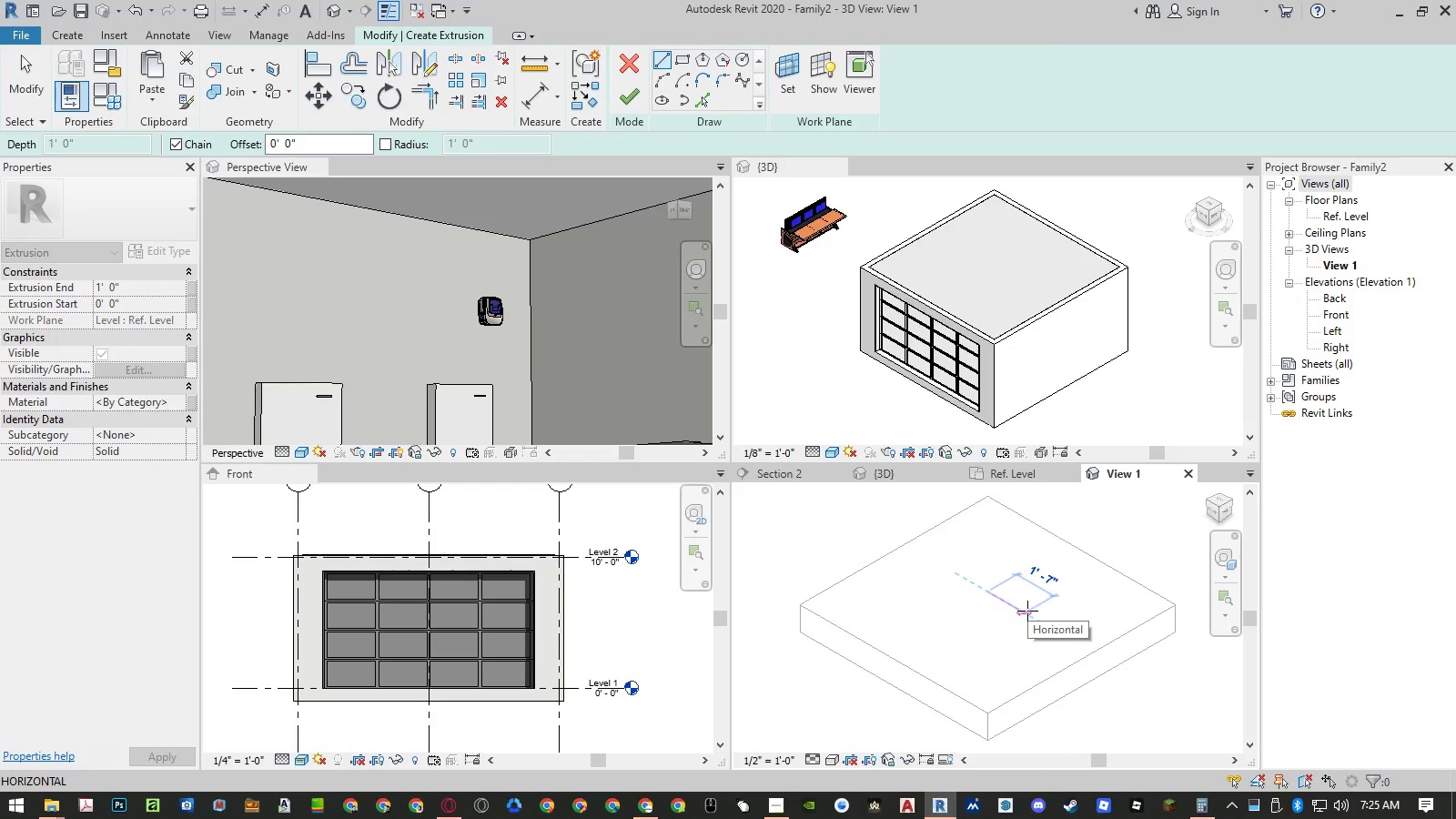 
key(Escape)
 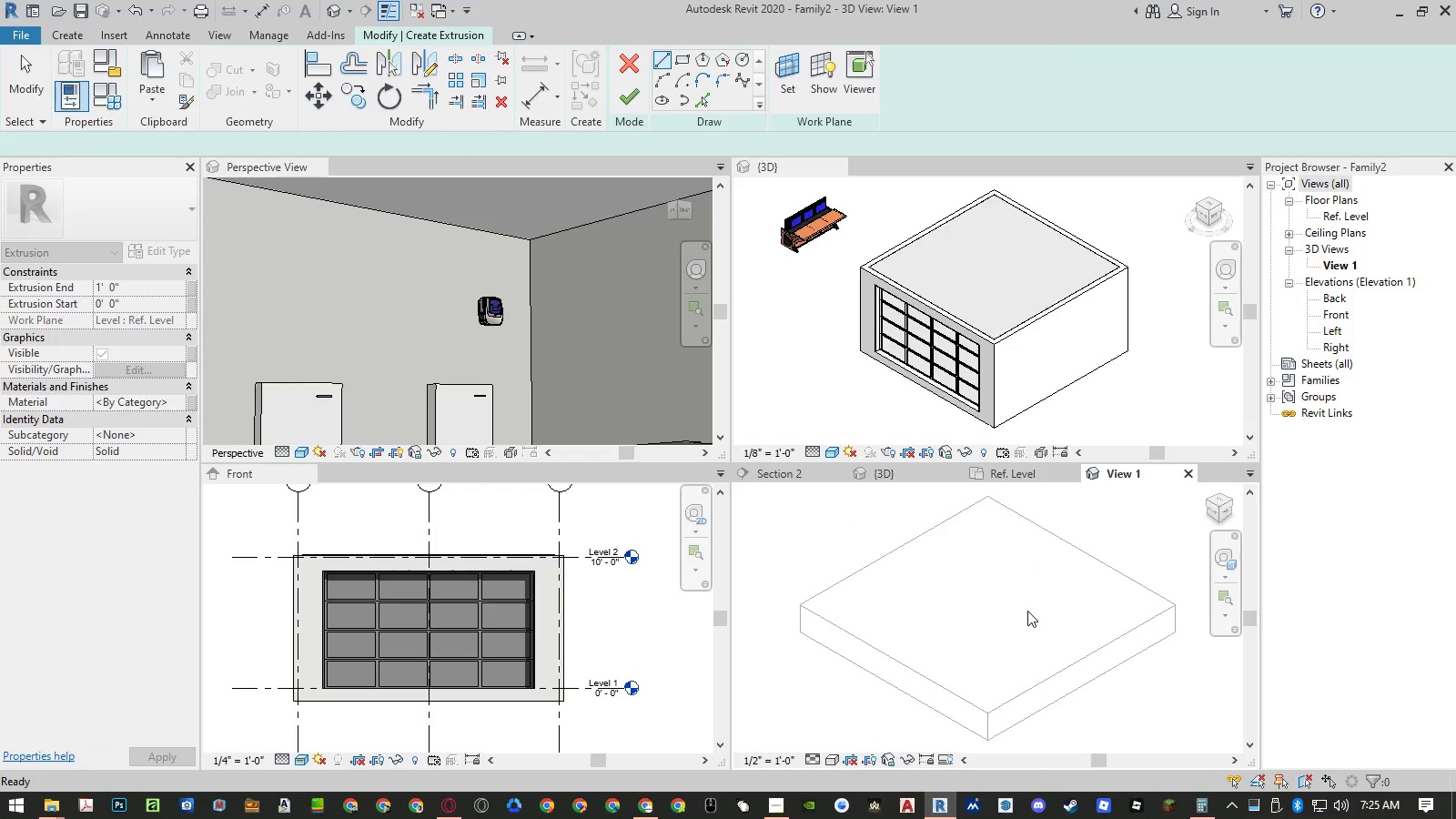 
key(Escape)
 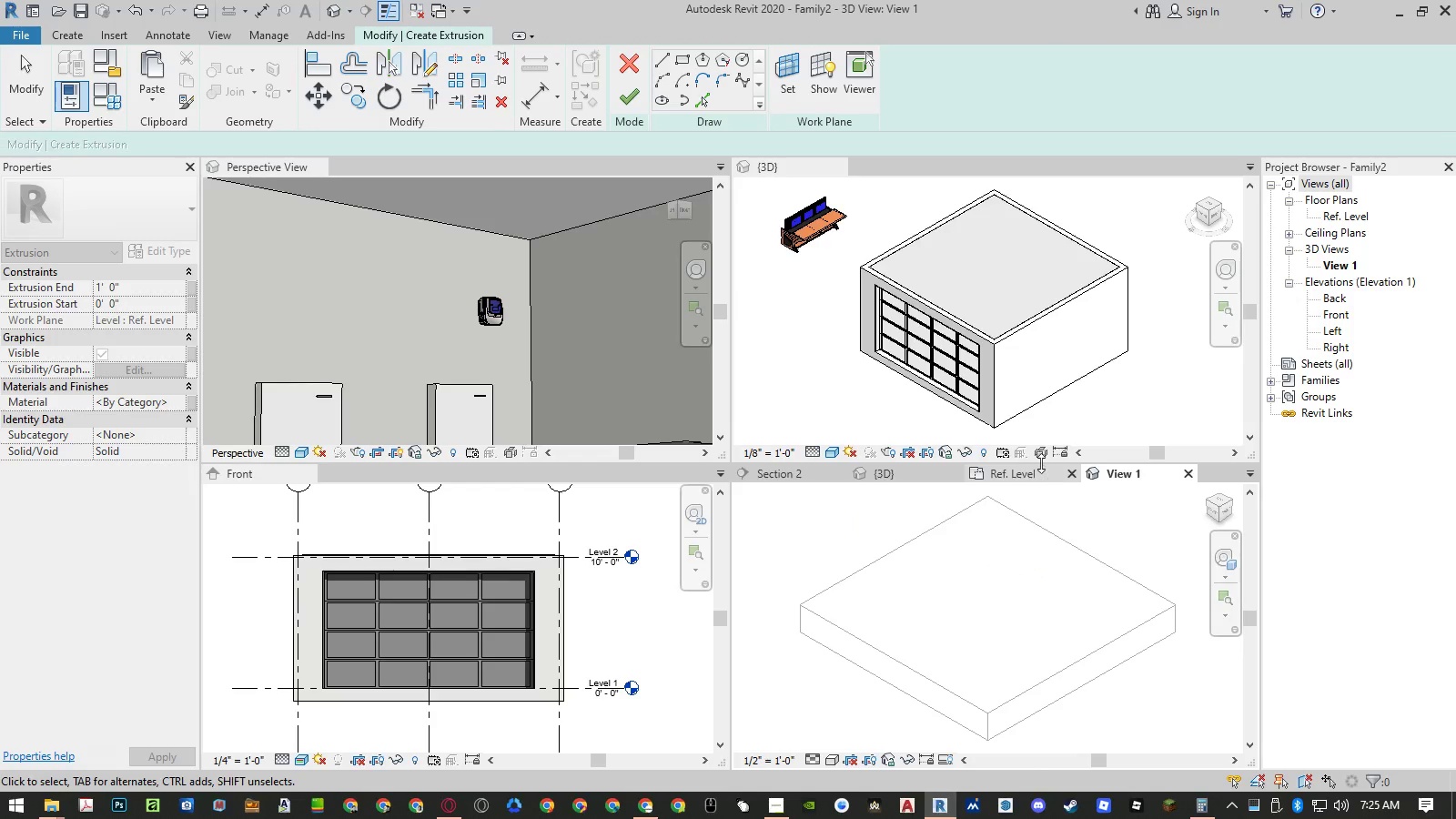 
left_click([1040, 470])
 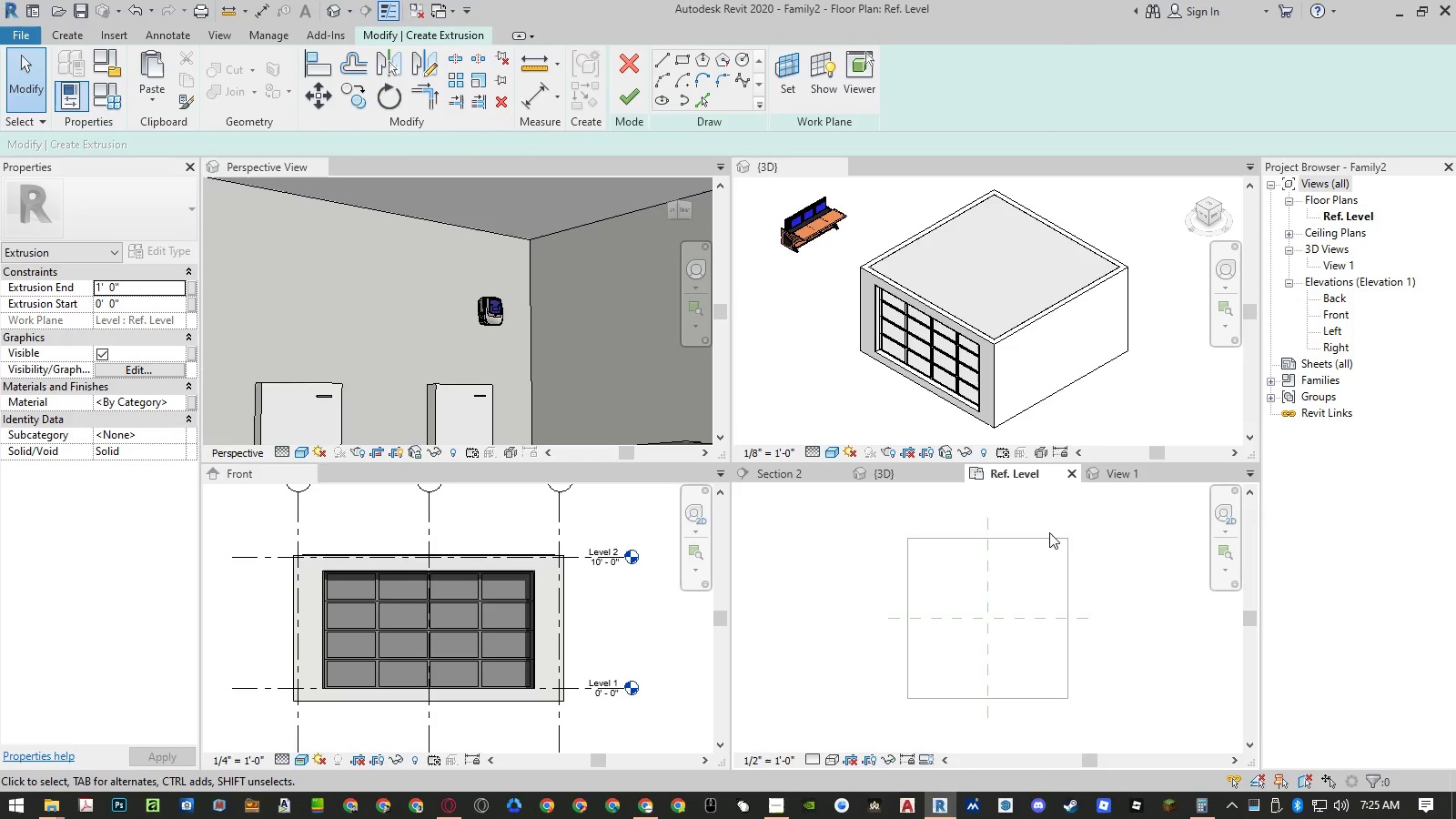 
key(Escape)
 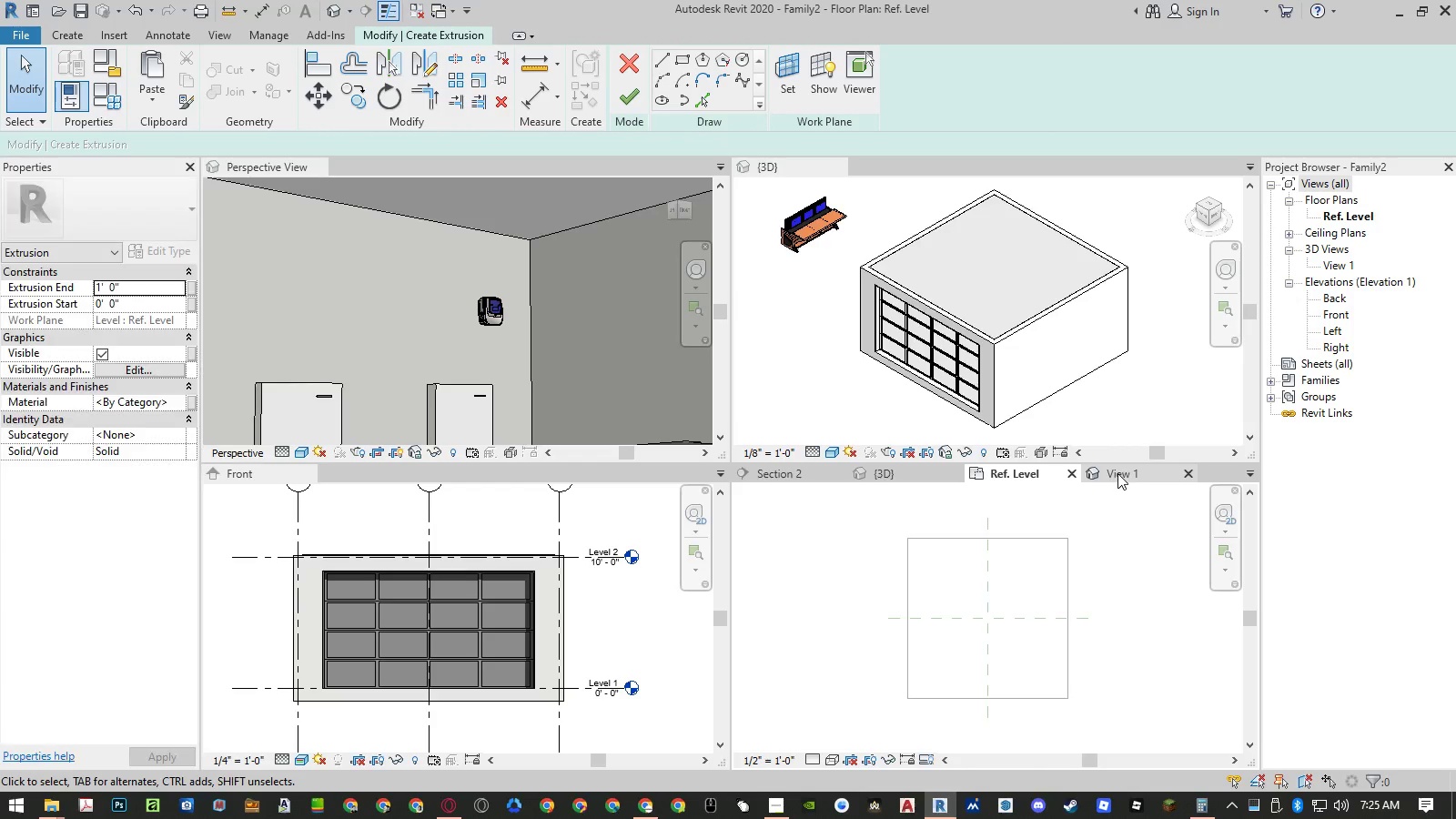 
left_click([1117, 473])
 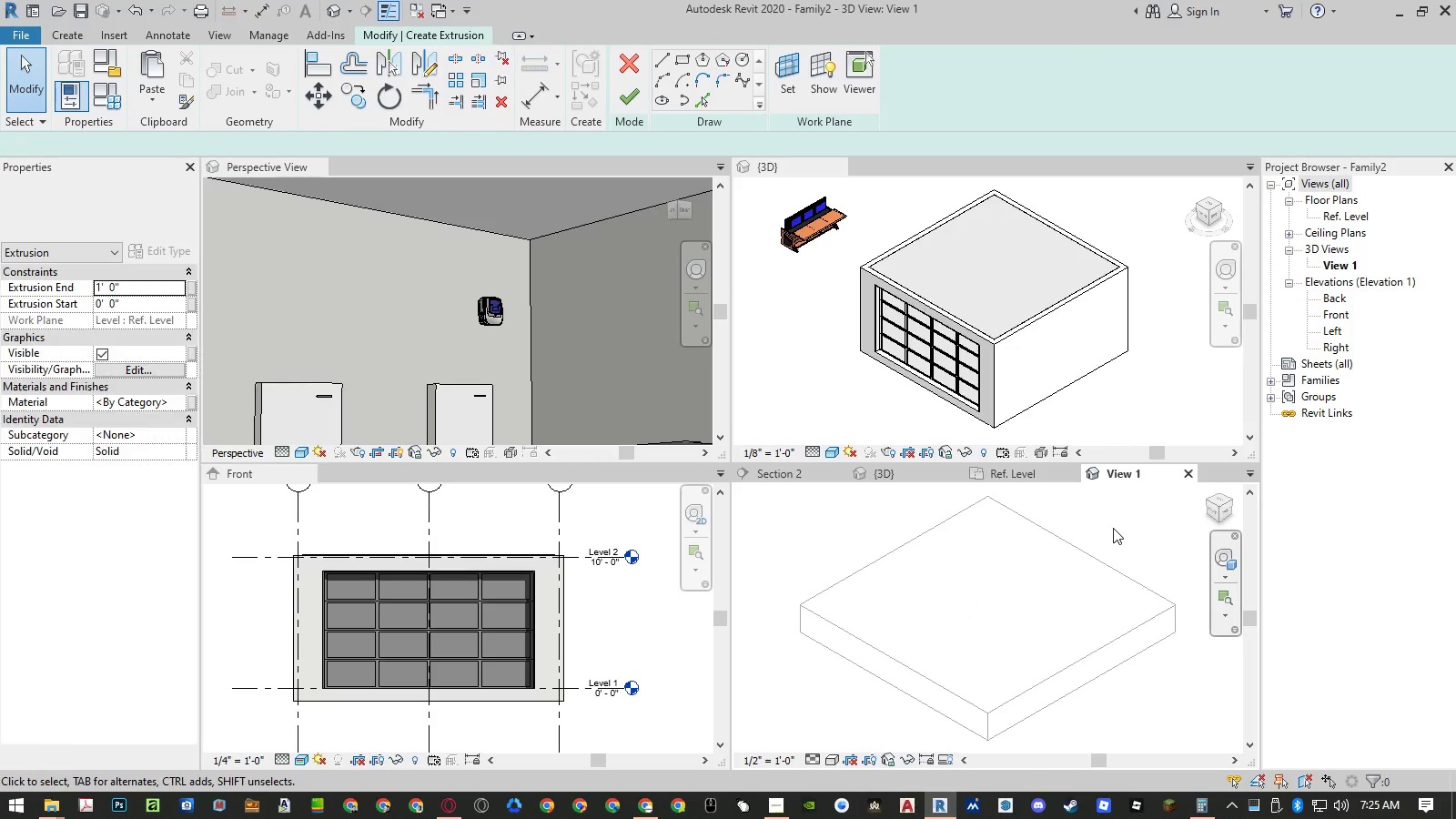 
key(Control+ControlLeft)
 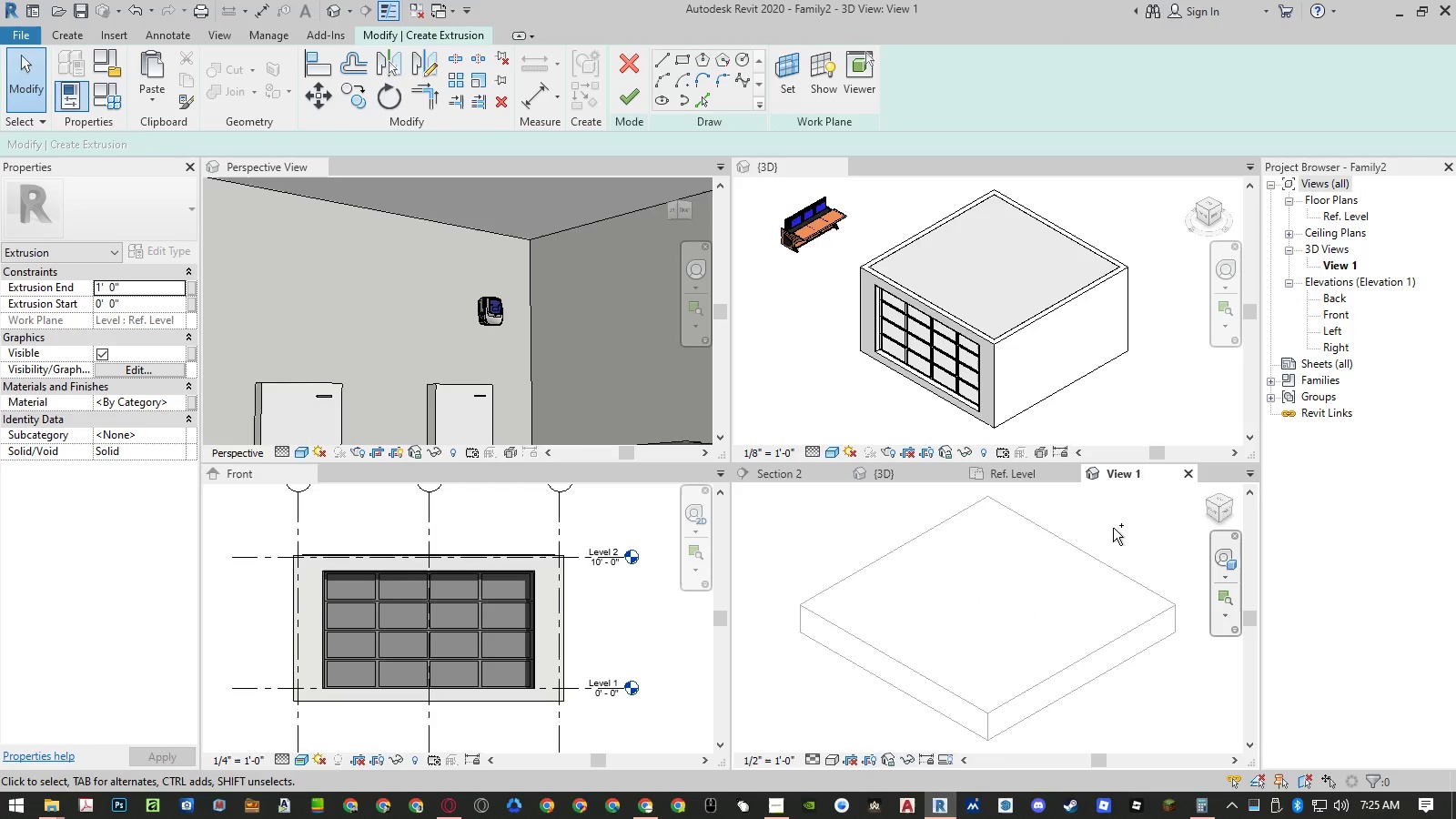 
key(Control+Z)
 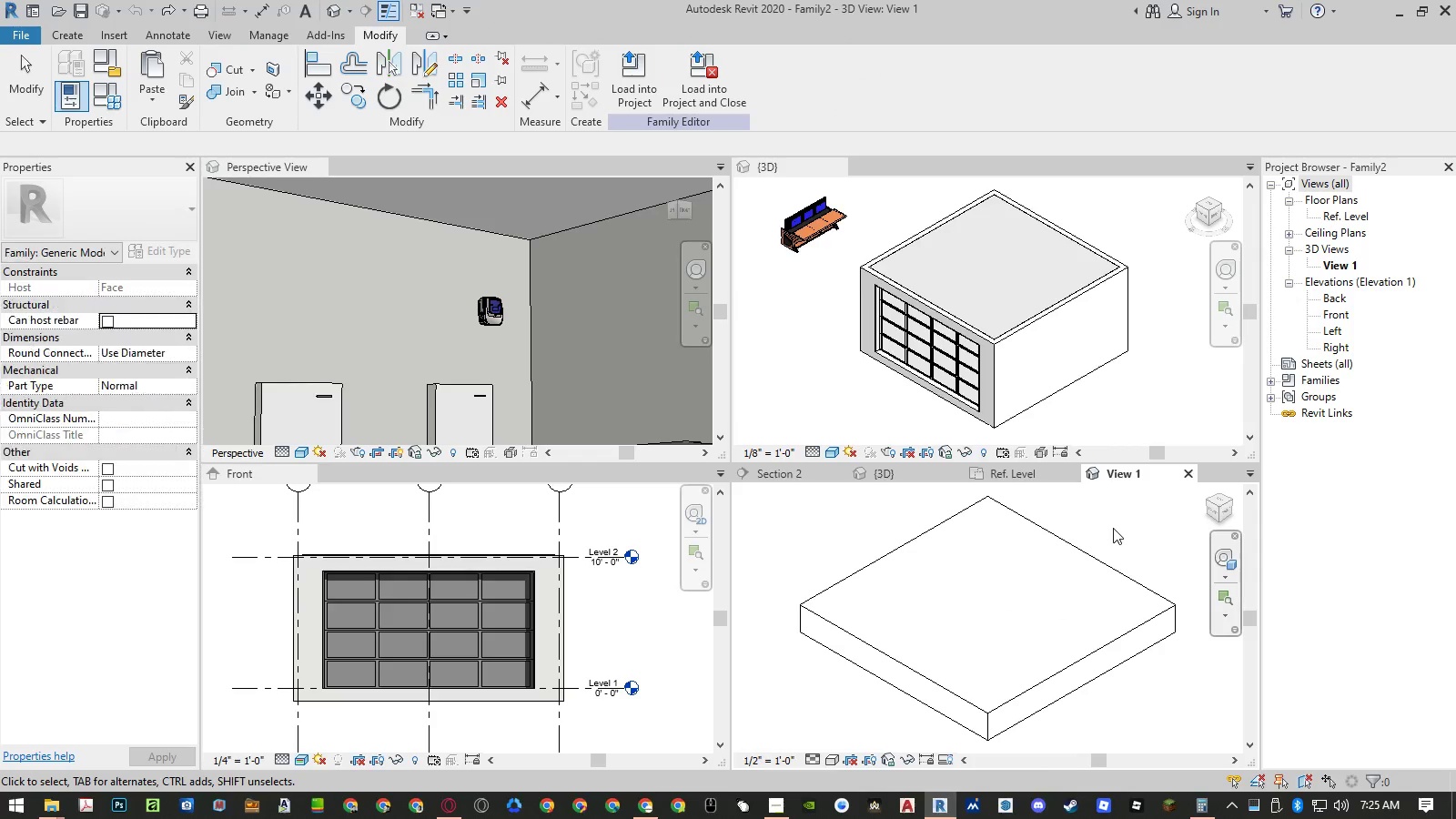 
key(Control+Z)
 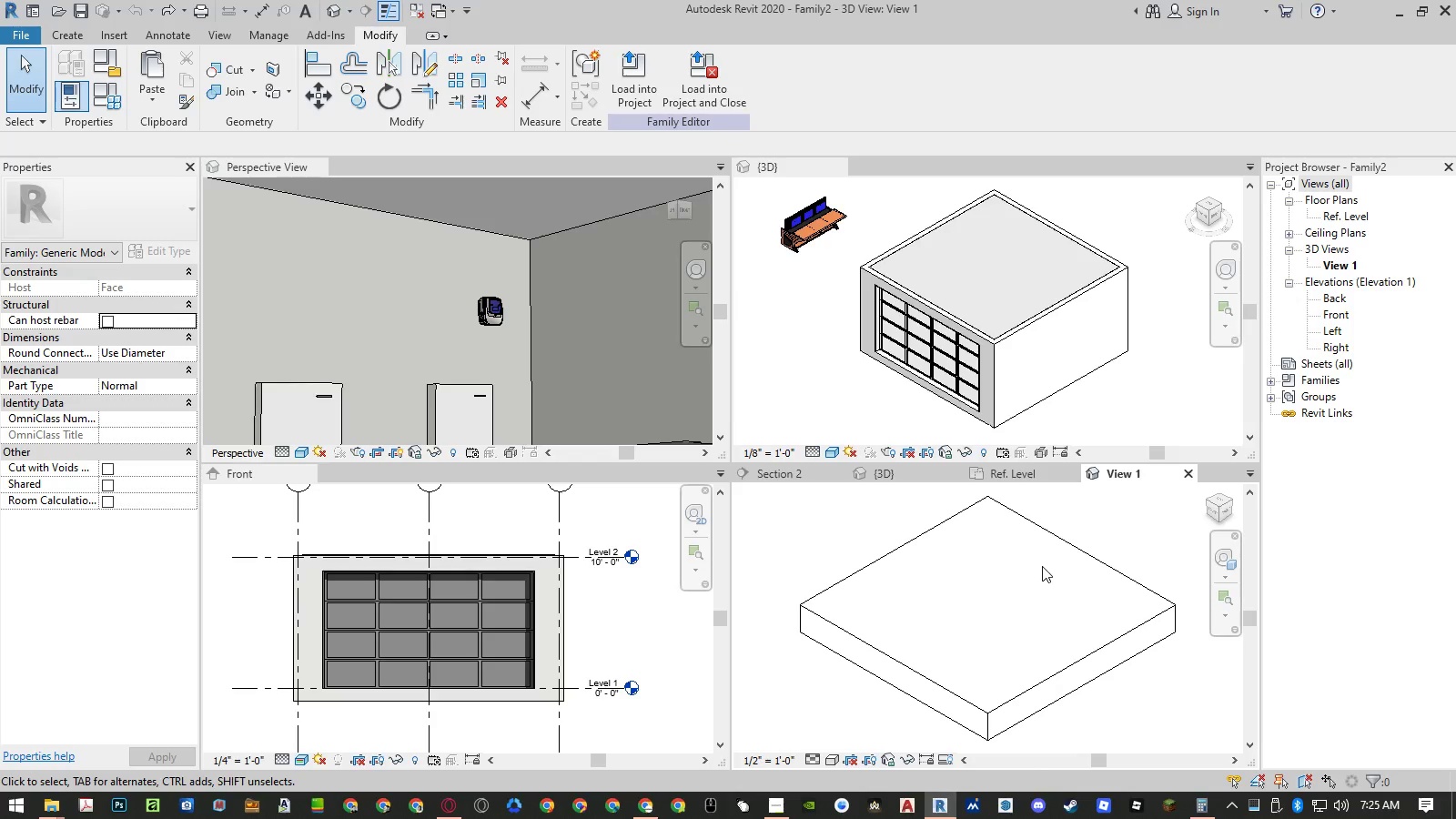 
key(Control+ControlLeft)
 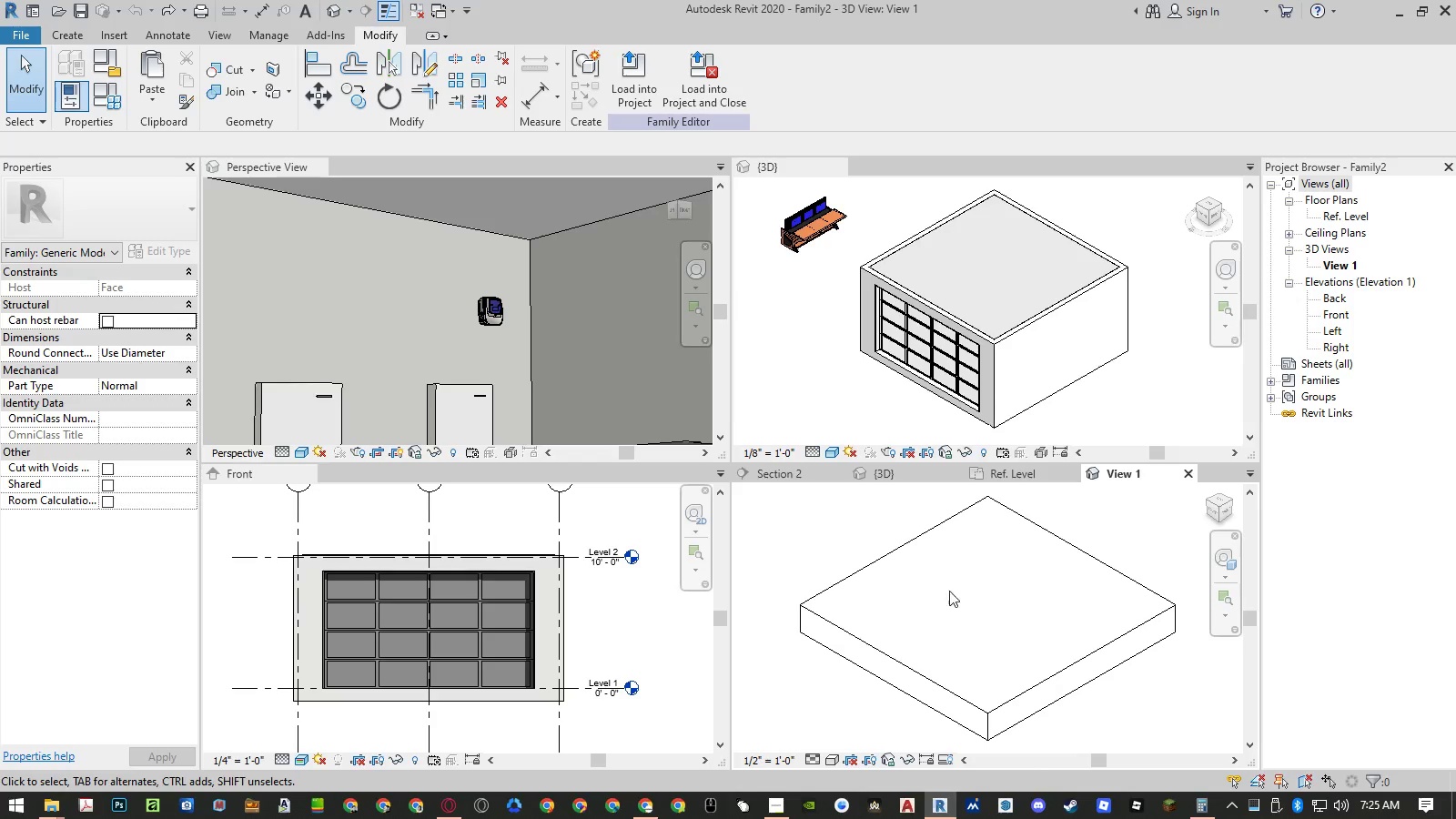 
key(Control+V)
 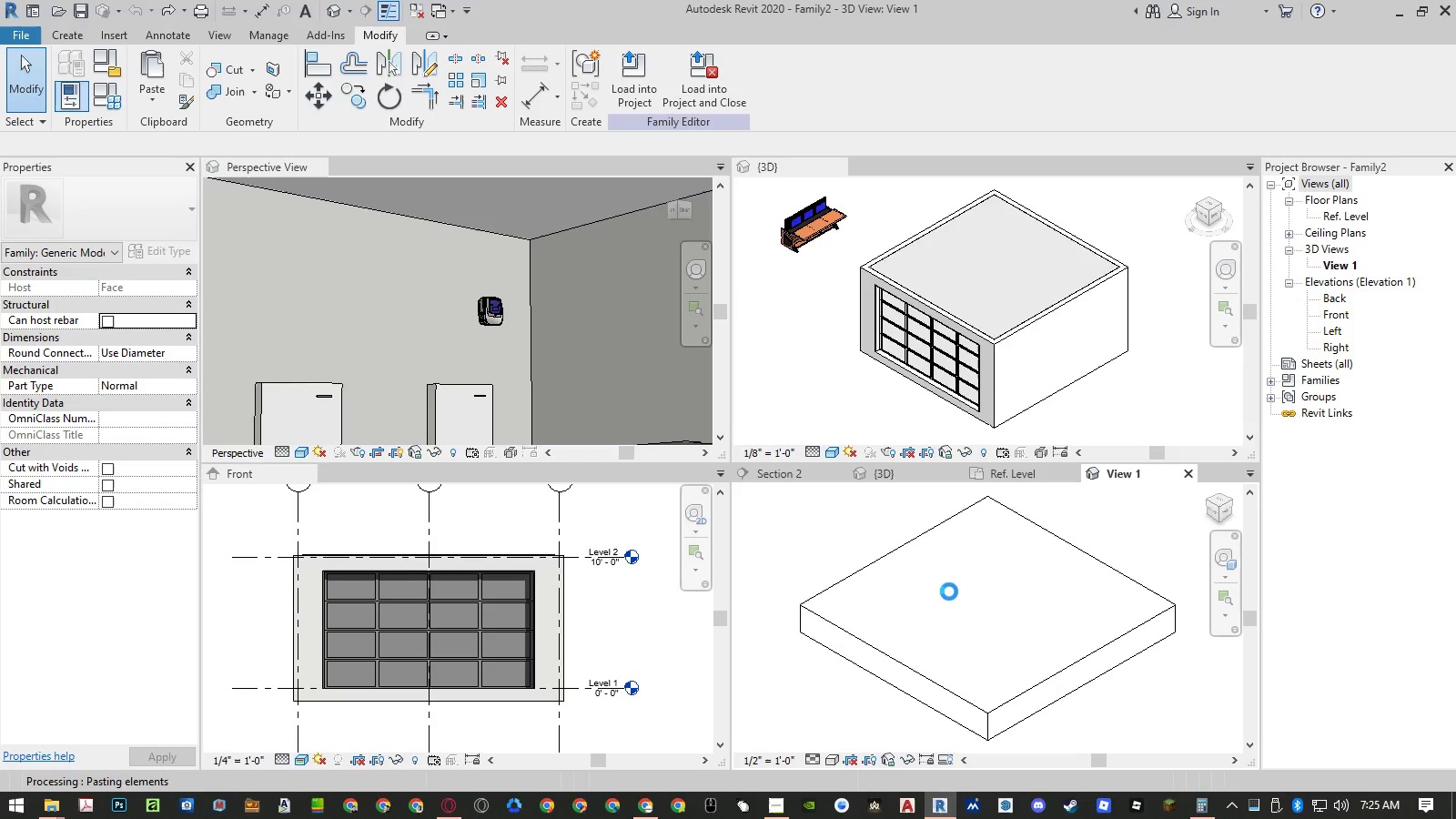 
key(Control+ControlLeft)
 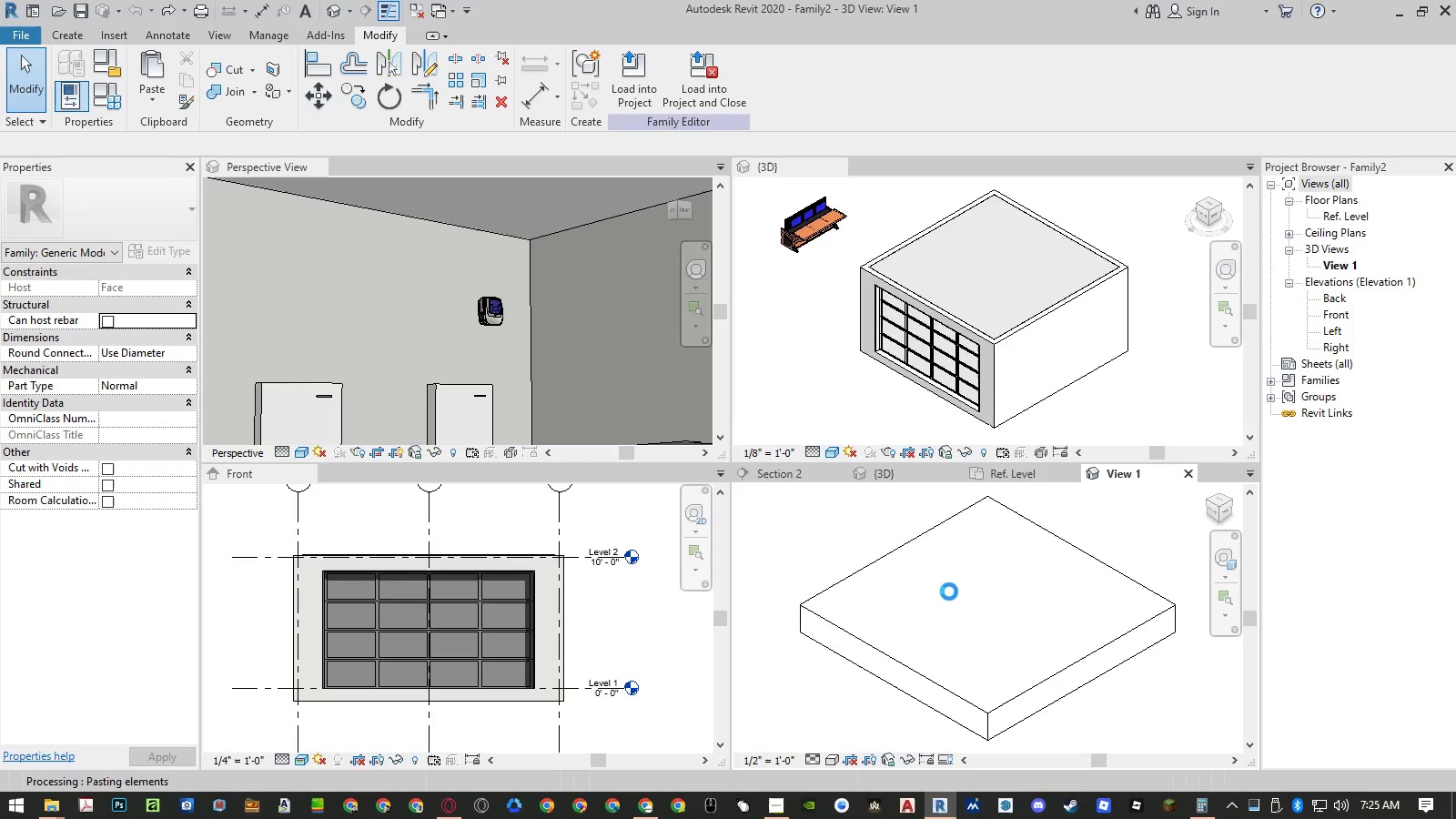 
key(Control+V)
 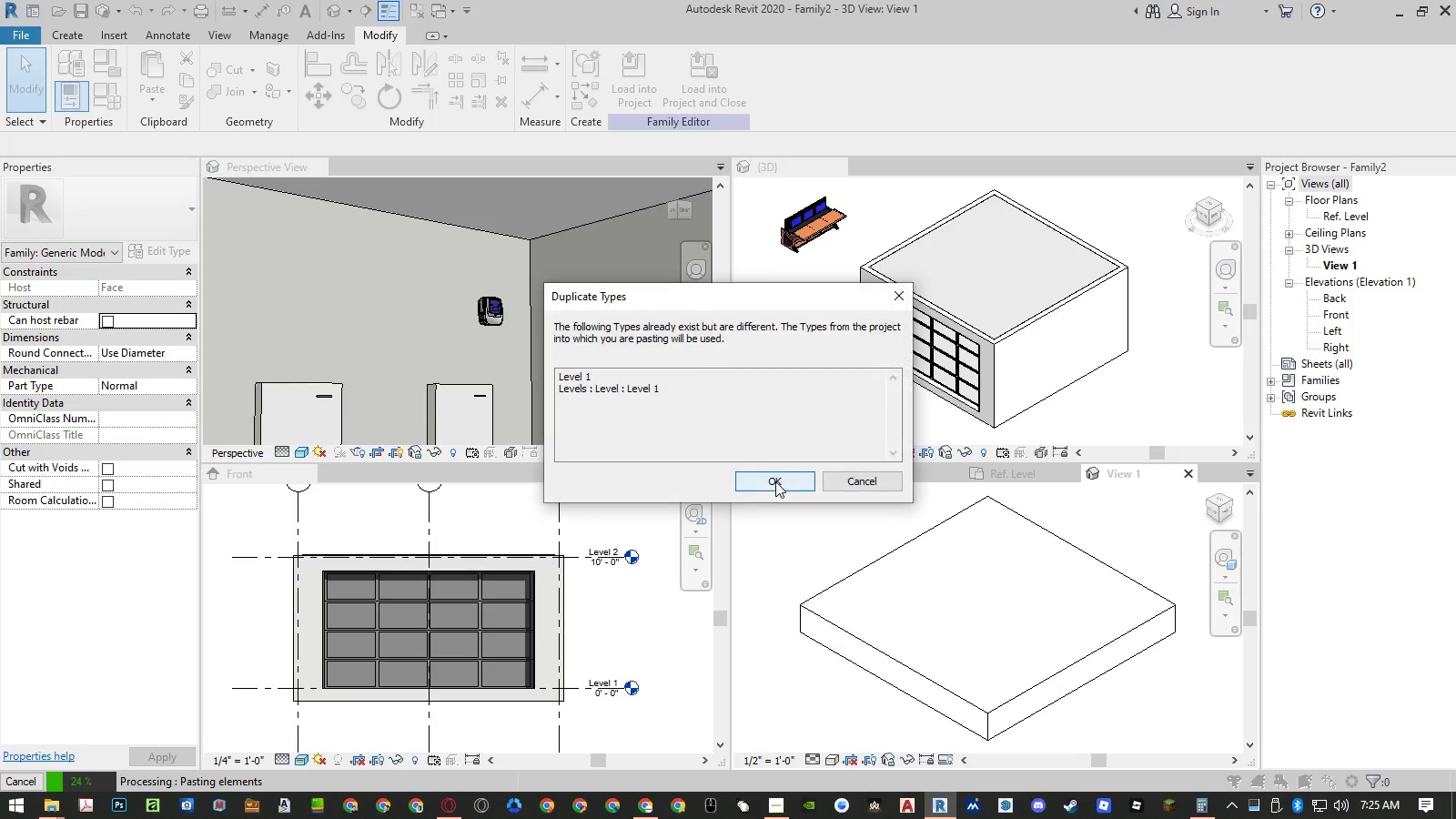 
left_click([775, 481])
 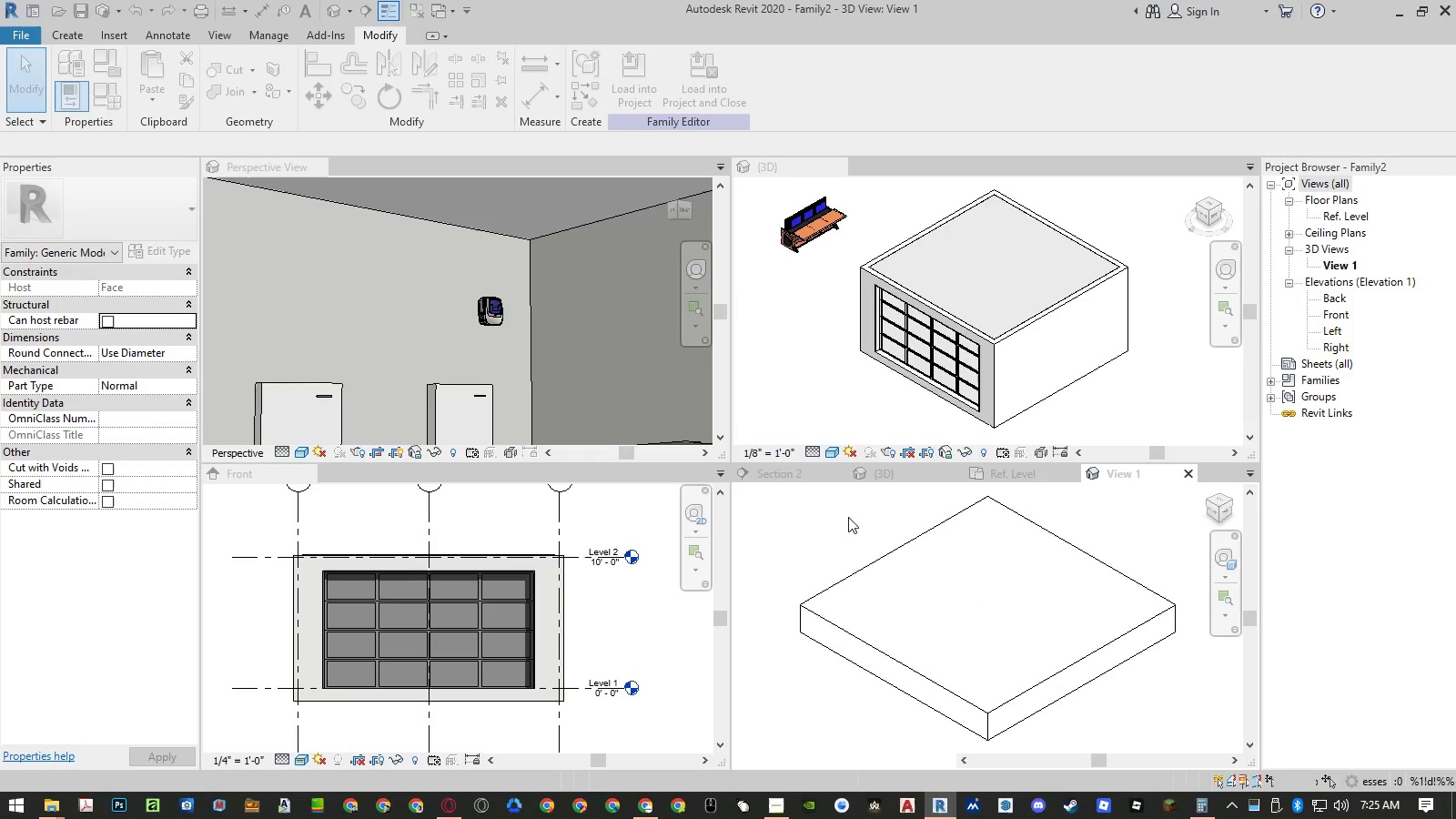 
mouse_move([949, 568])
 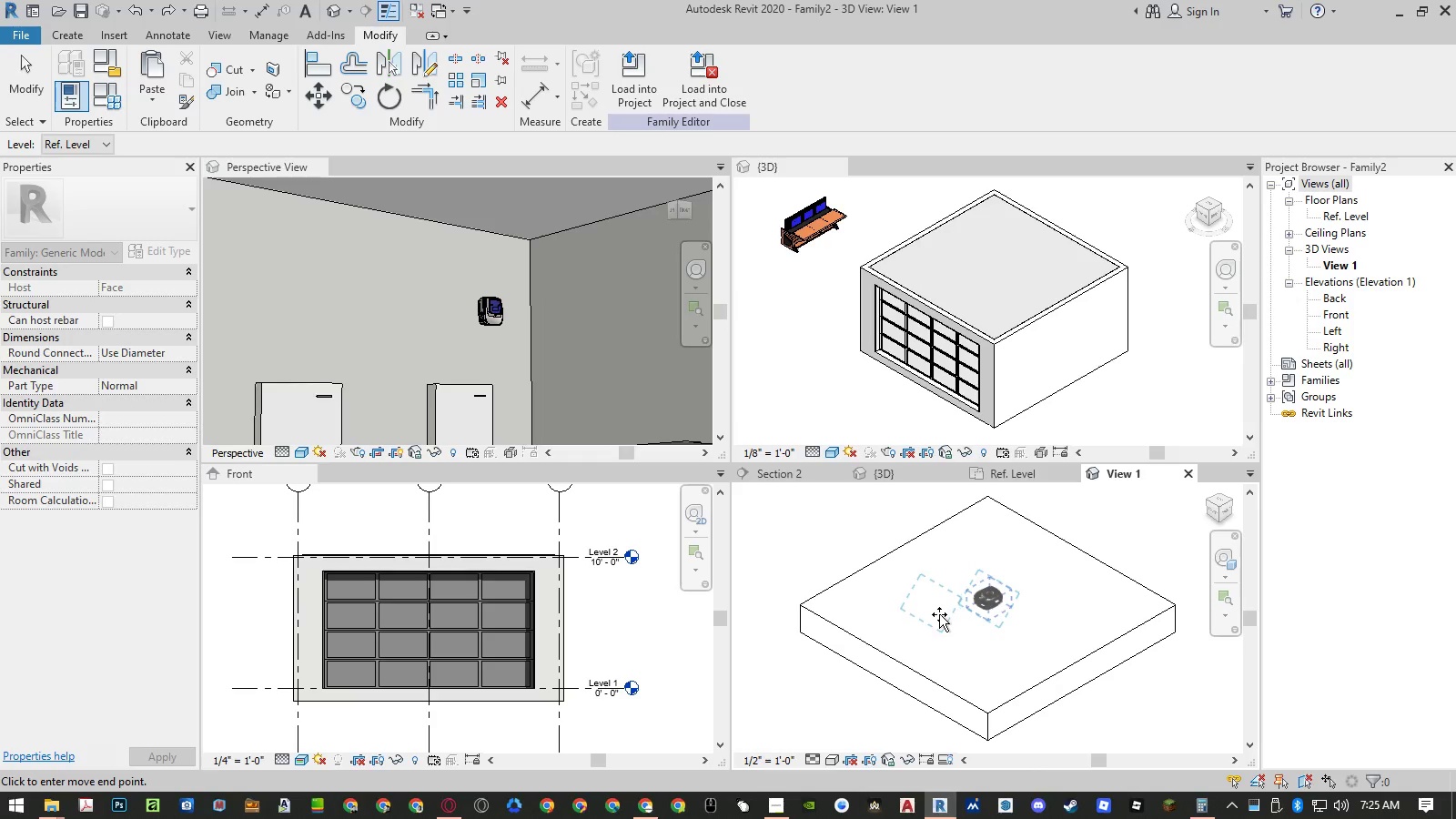 
left_click([939, 617])
 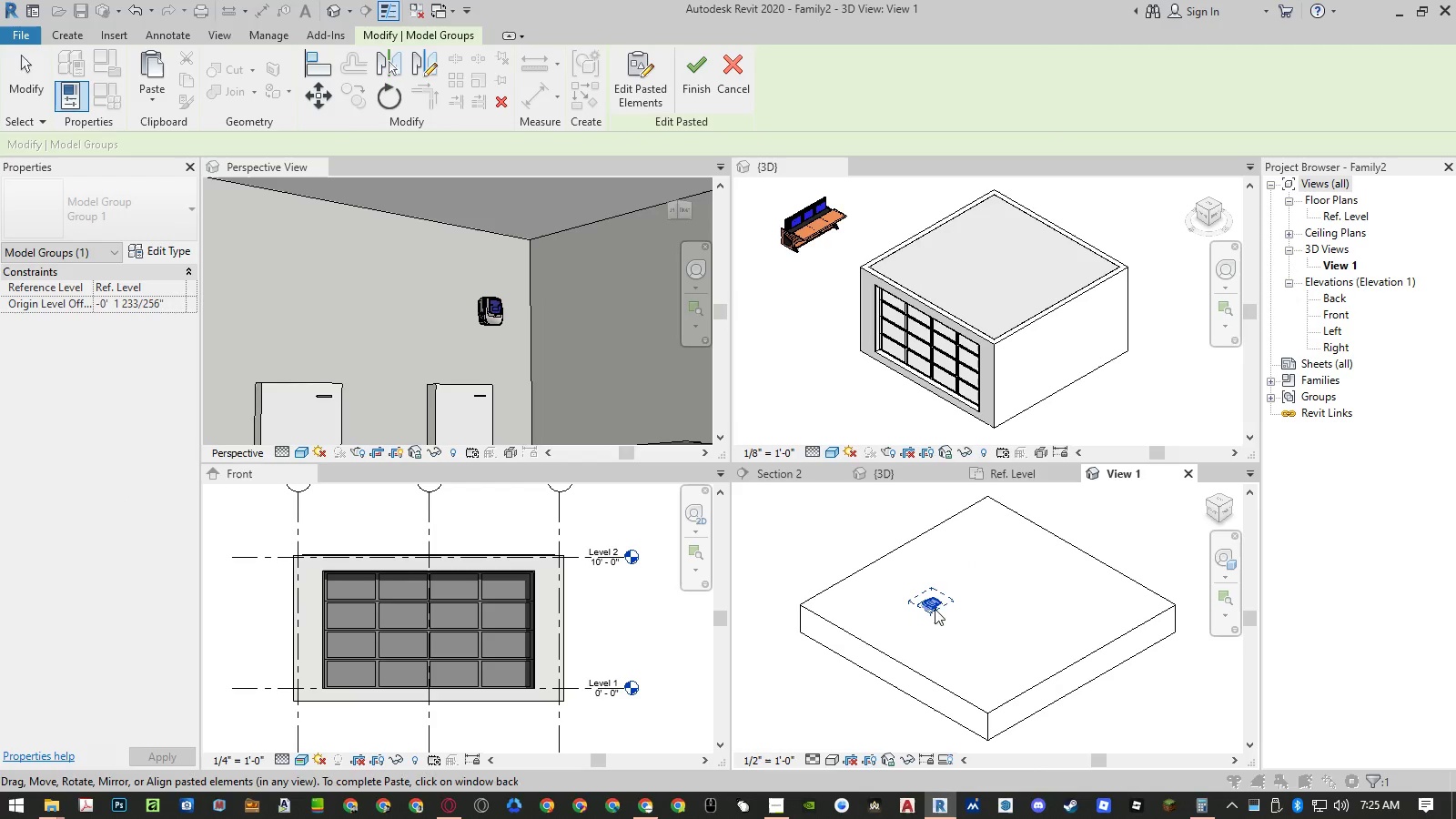 
scroll: coordinate [945, 604], scroll_direction: up, amount: 6.0
 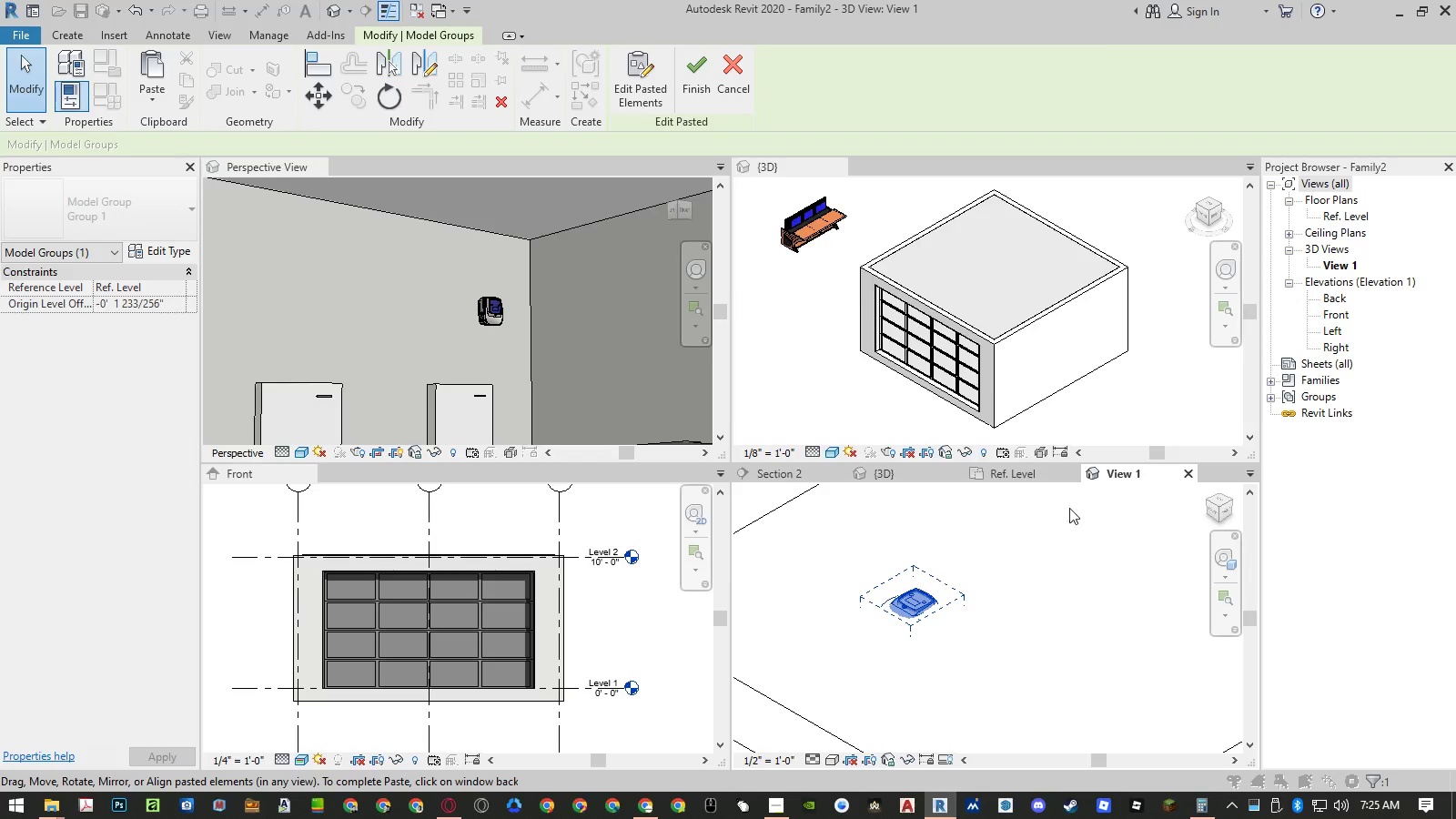 
left_click([1035, 478])
 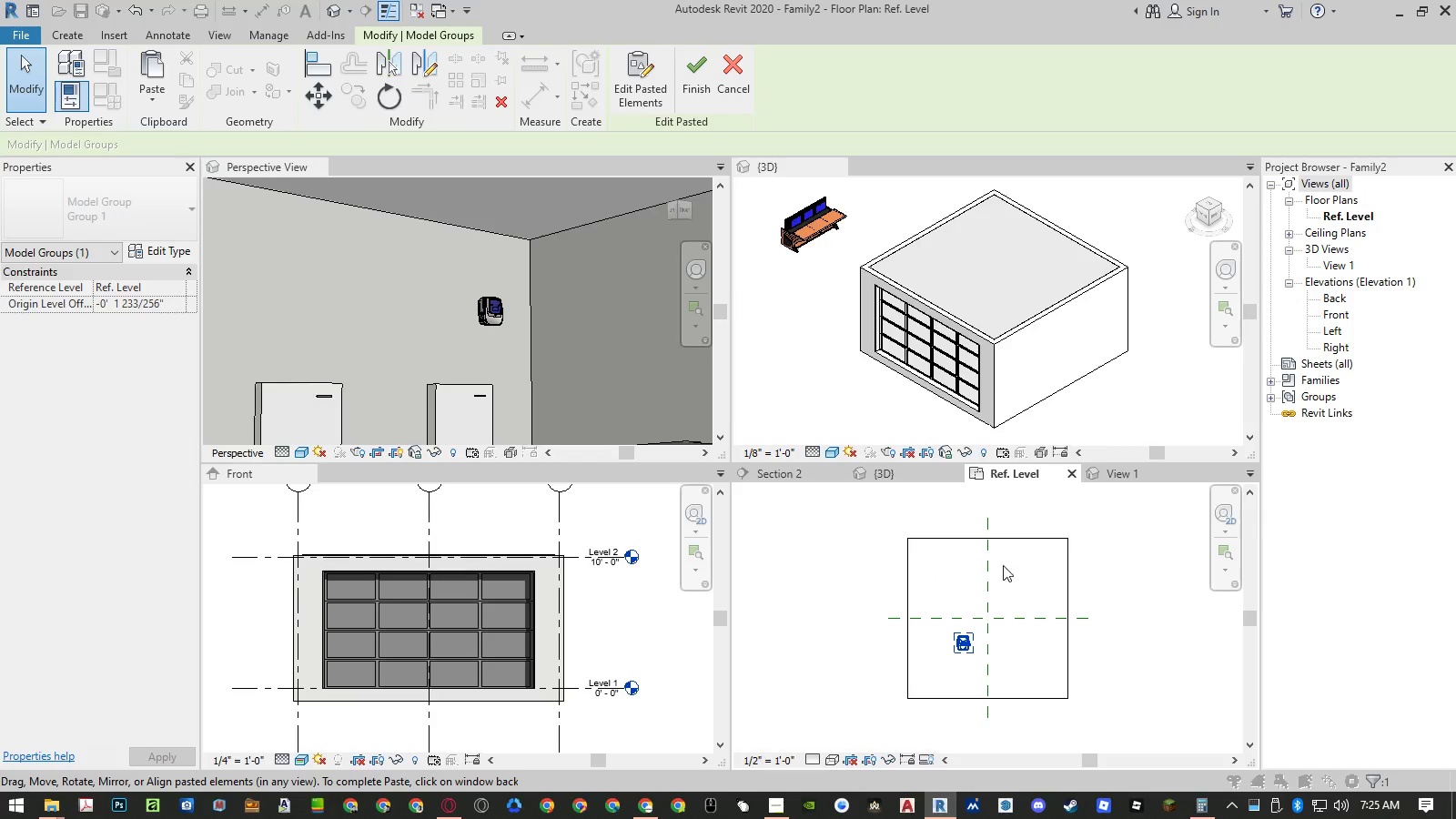 
left_click([956, 582])
 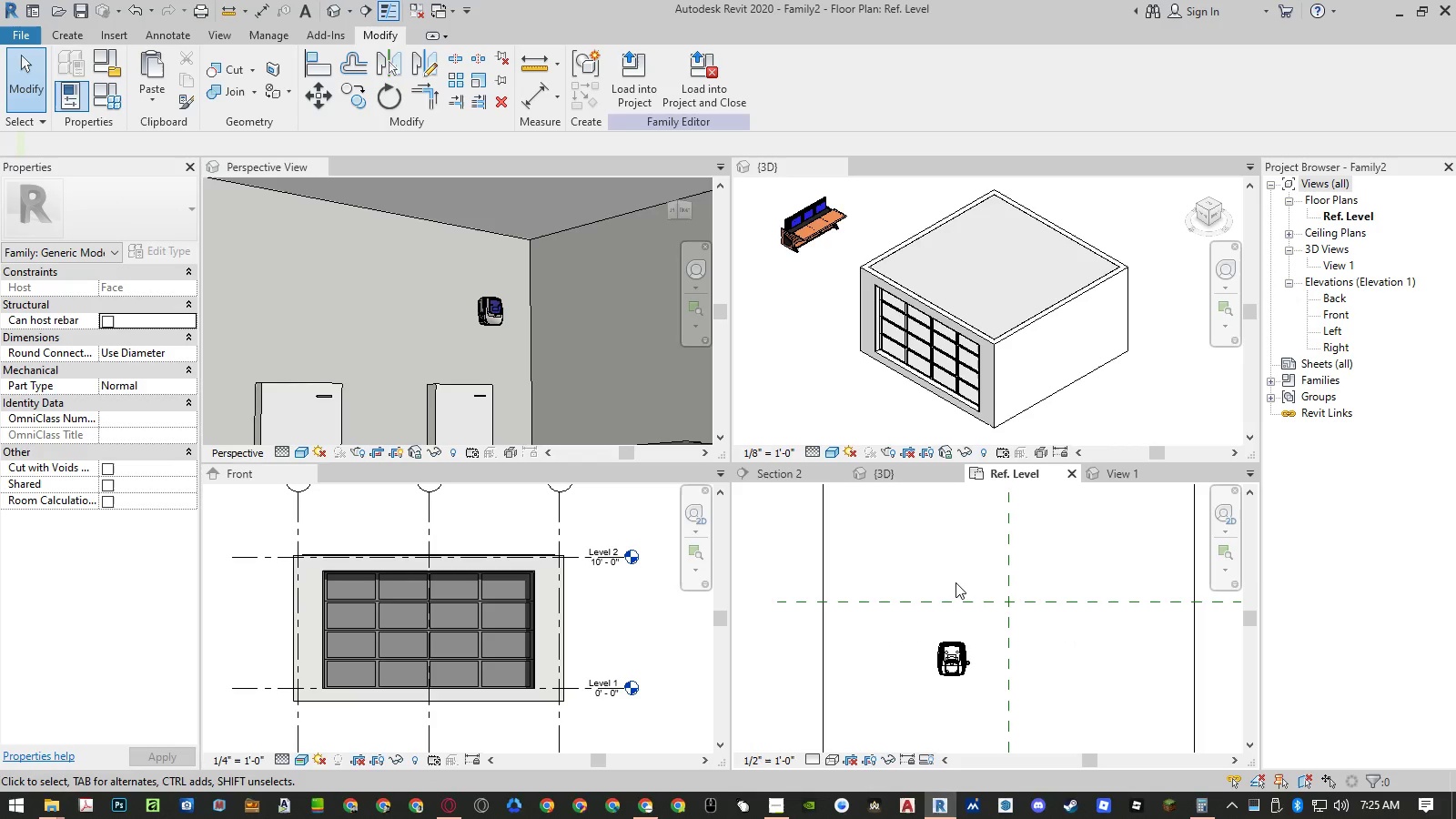 
scroll: coordinate [970, 629], scroll_direction: up, amount: 6.0
 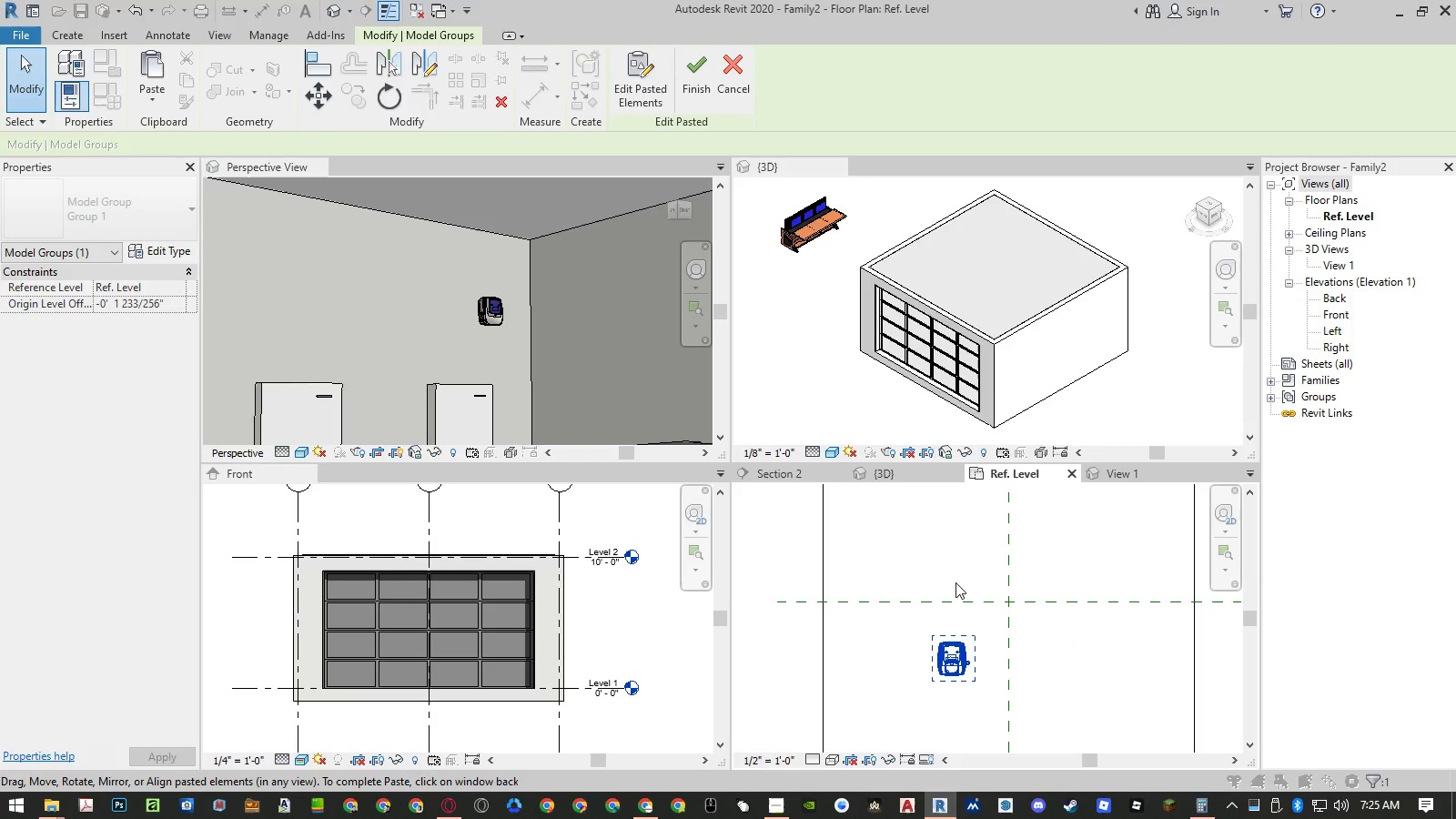 
type(al)
 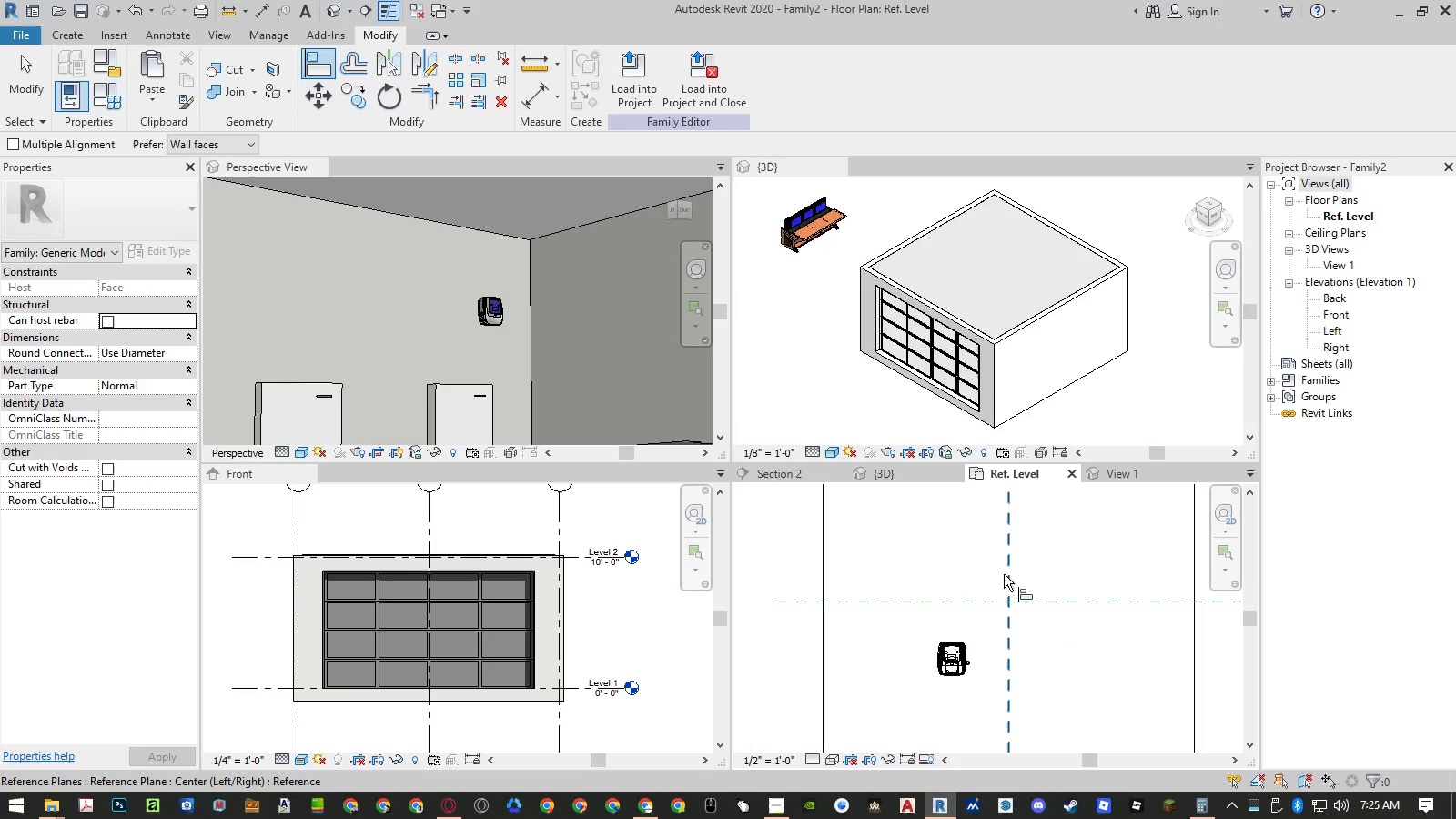 
left_click([1006, 574])
 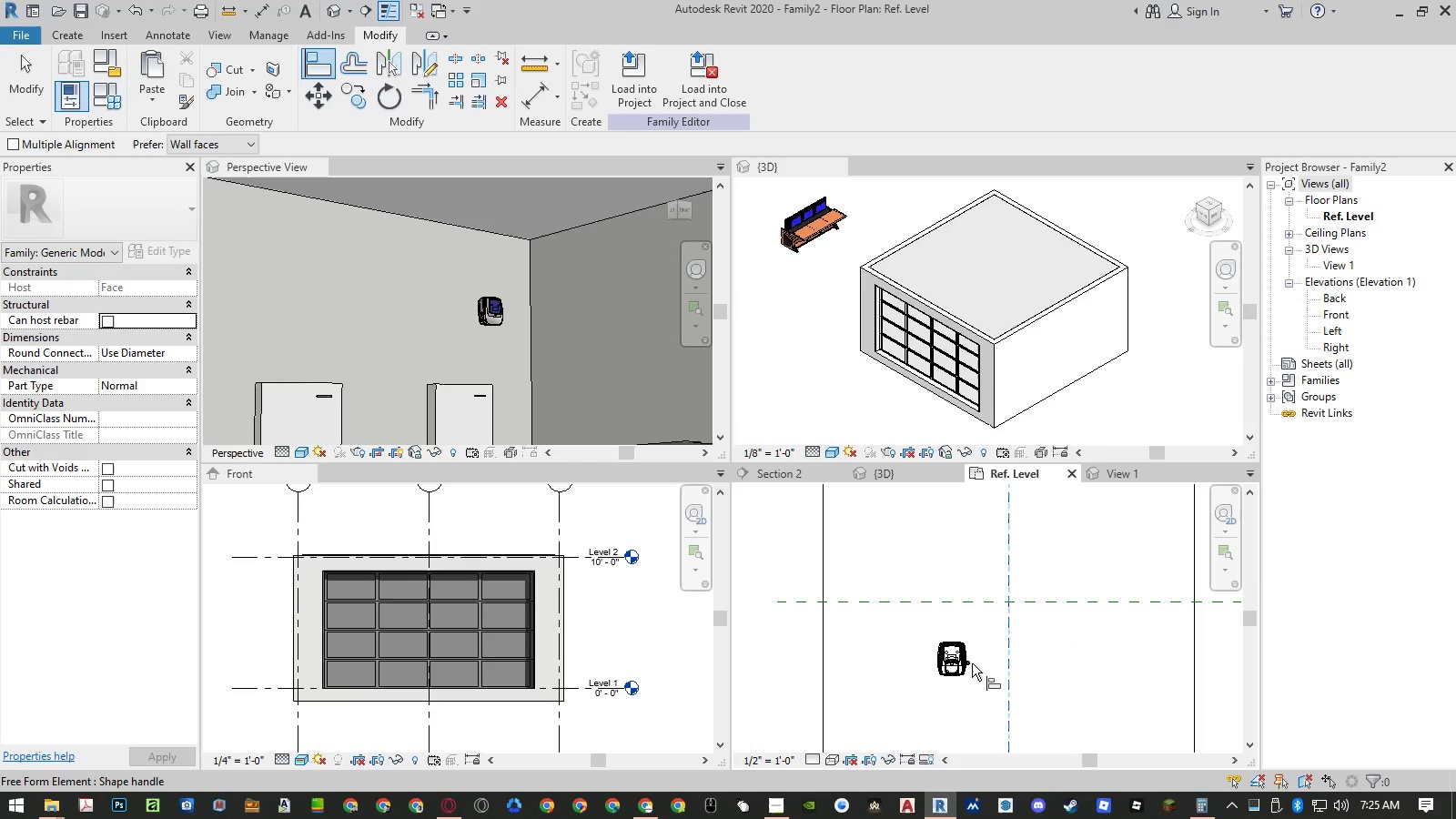 
scroll: coordinate [936, 634], scroll_direction: up, amount: 11.0
 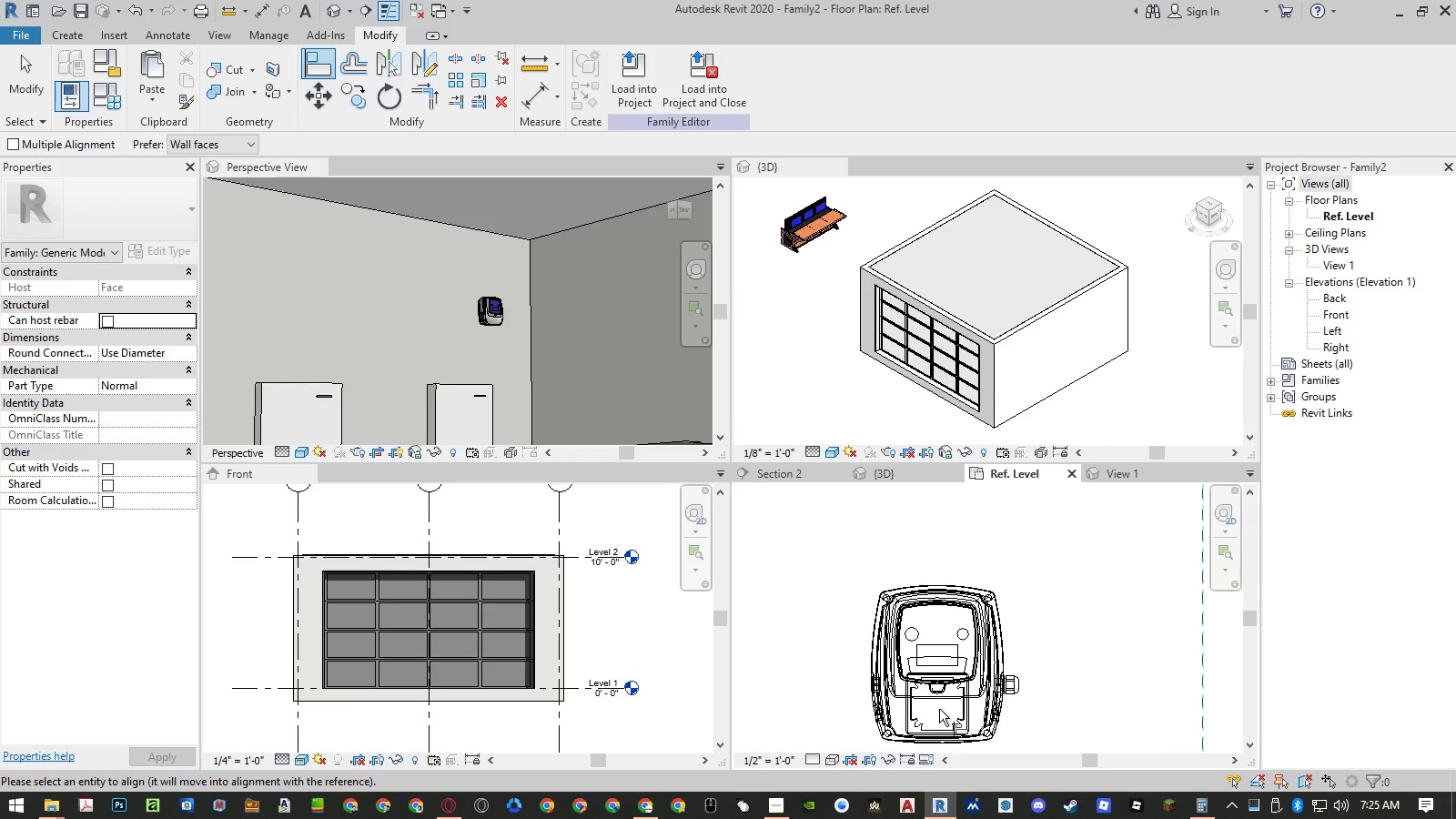 
key(Escape)
 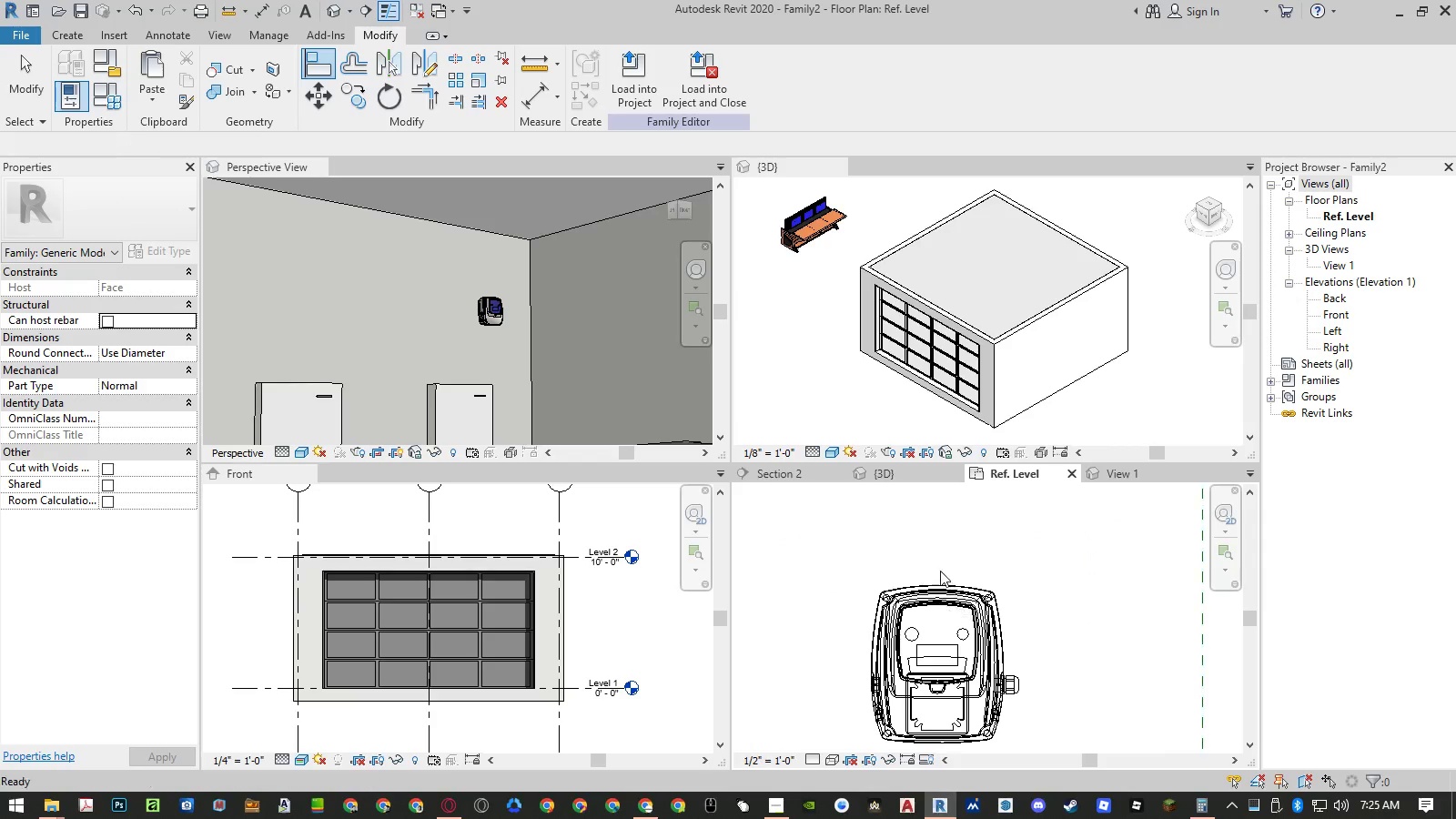 
key(Escape)
 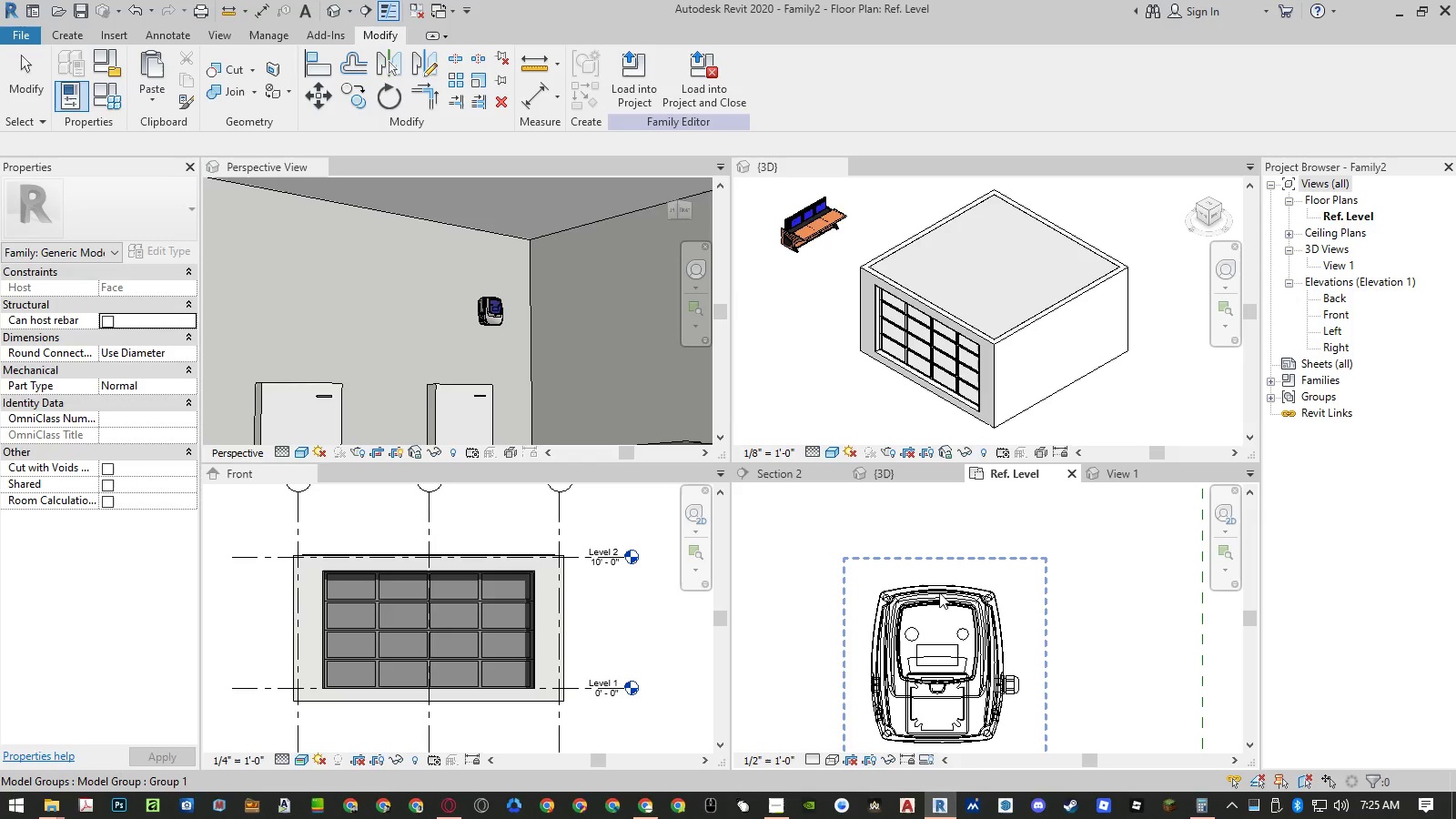 
left_click_drag(start_coordinate=[939, 592], to_coordinate=[1006, 597])
 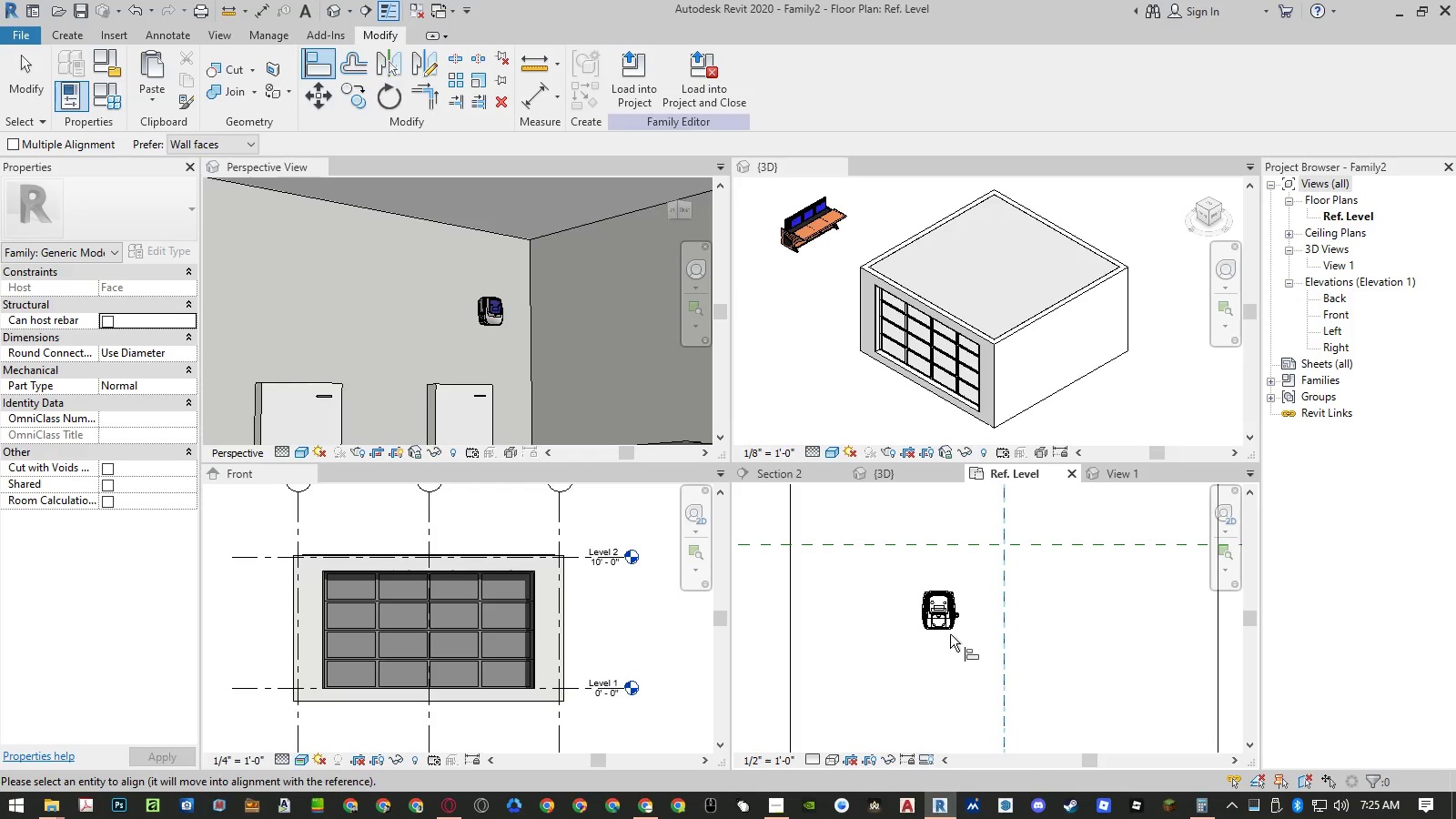 
scroll: coordinate [939, 592], scroll_direction: down, amount: 5.0
 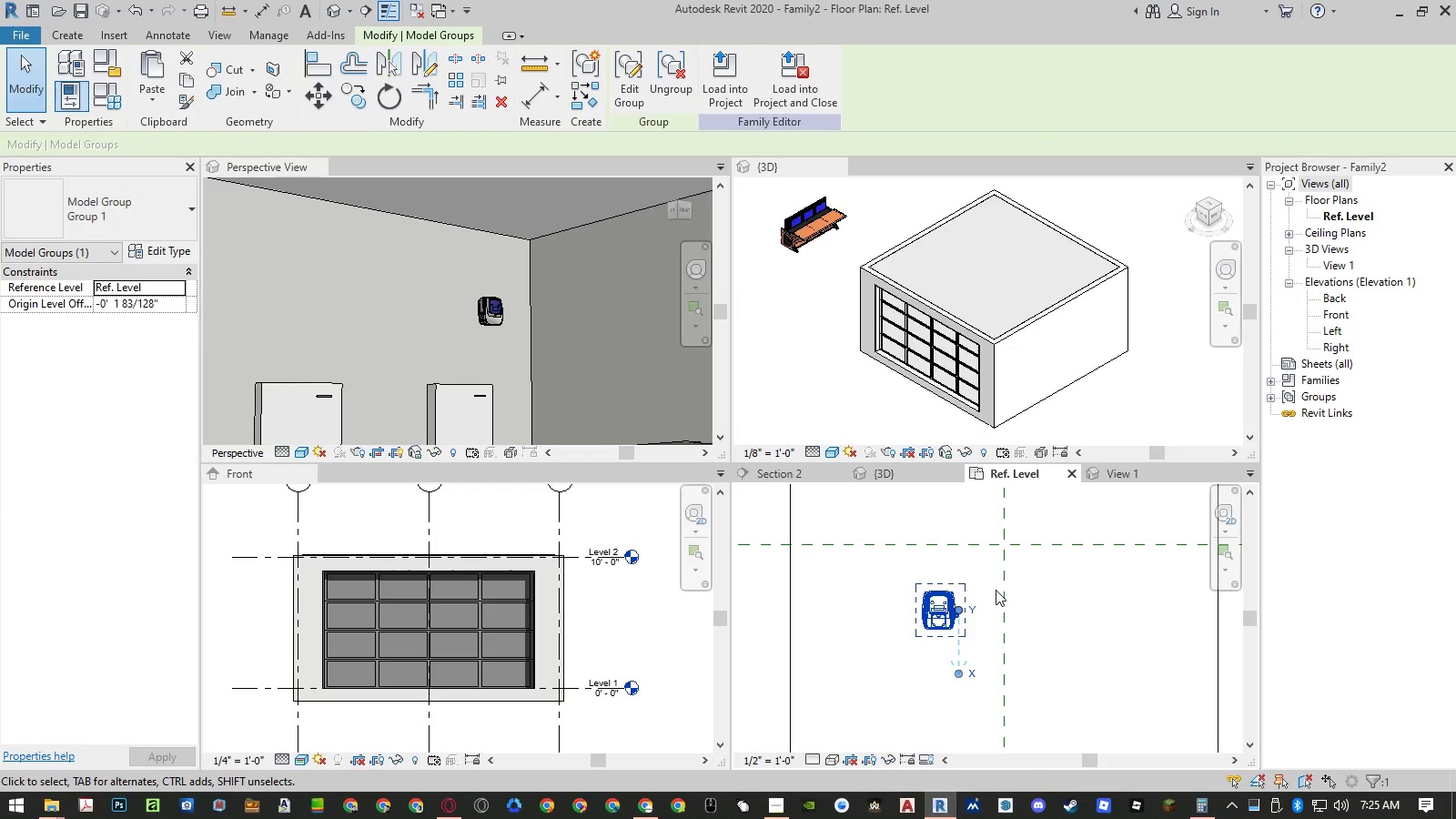 
type(al)
 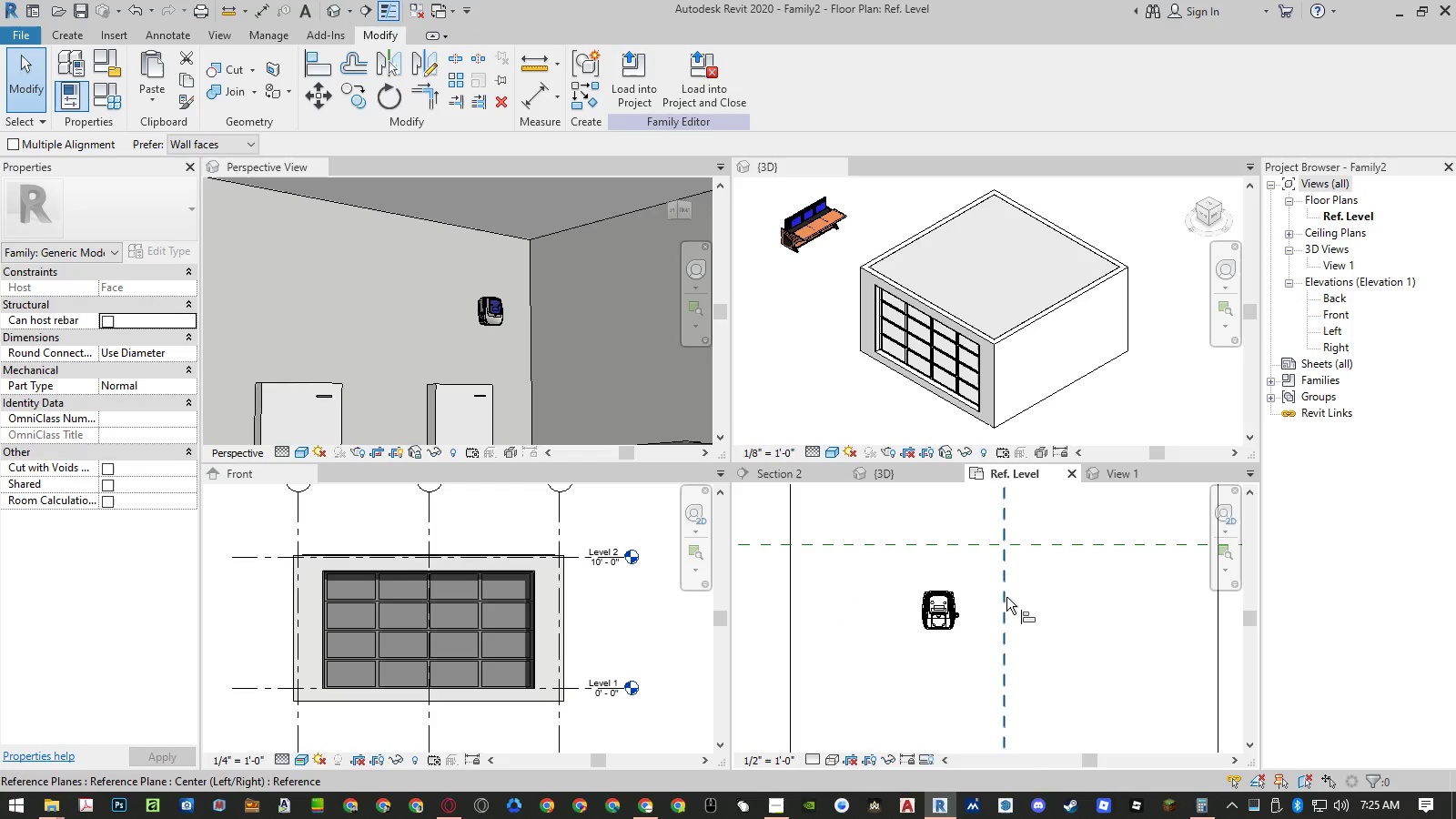 
left_click([1006, 597])
 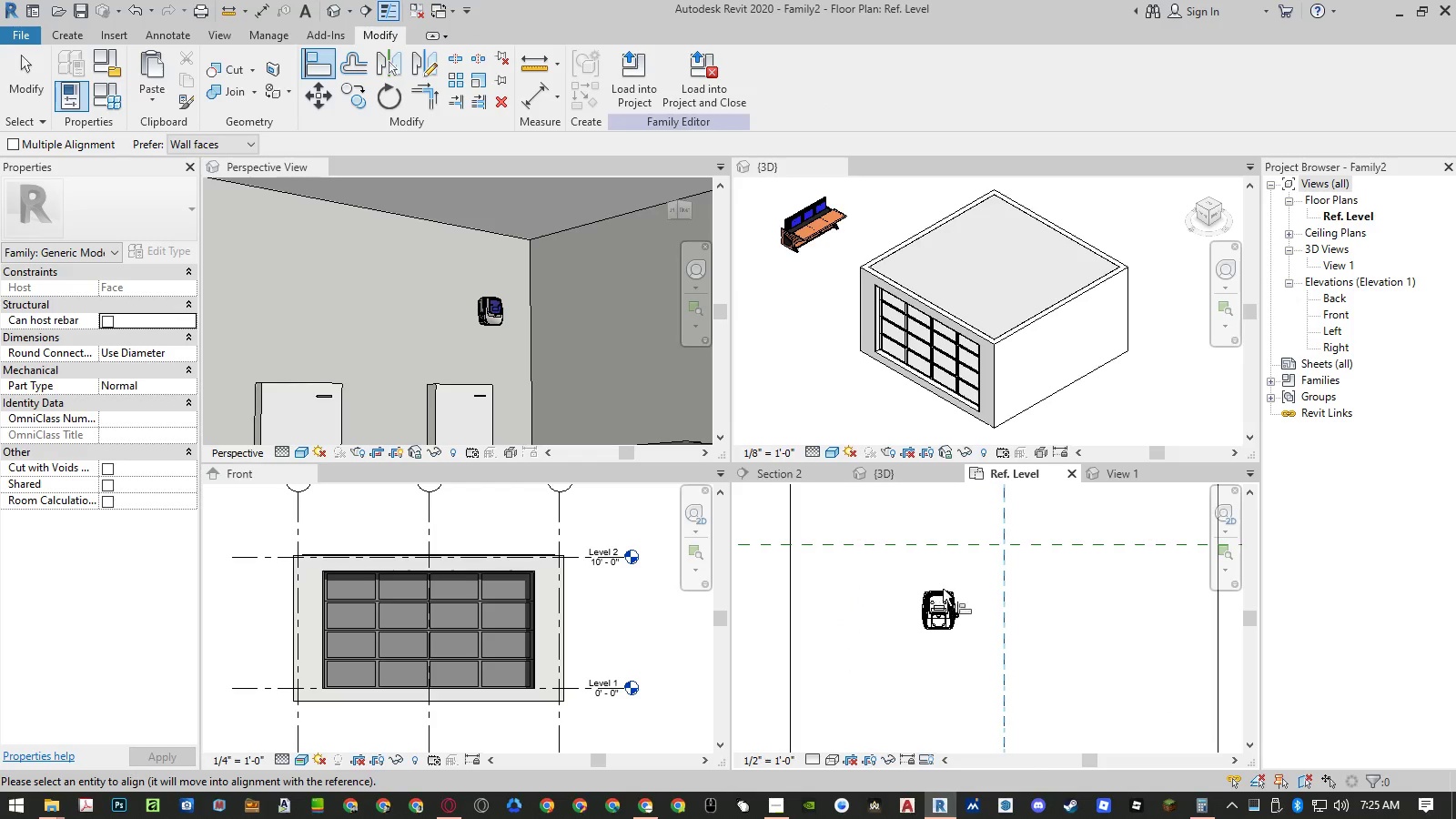 
key(Escape)
type(al)
 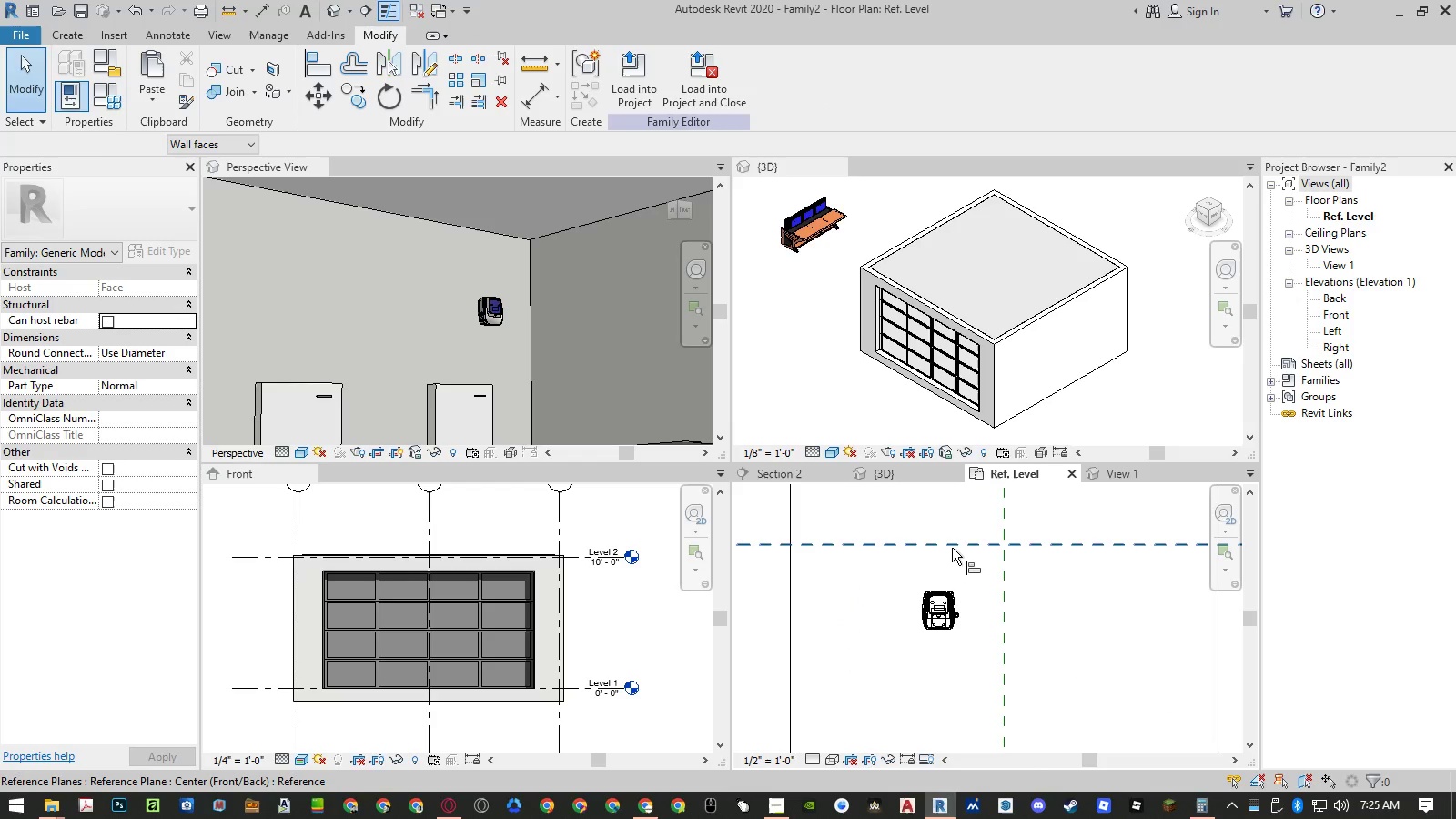 
left_click([953, 544])
 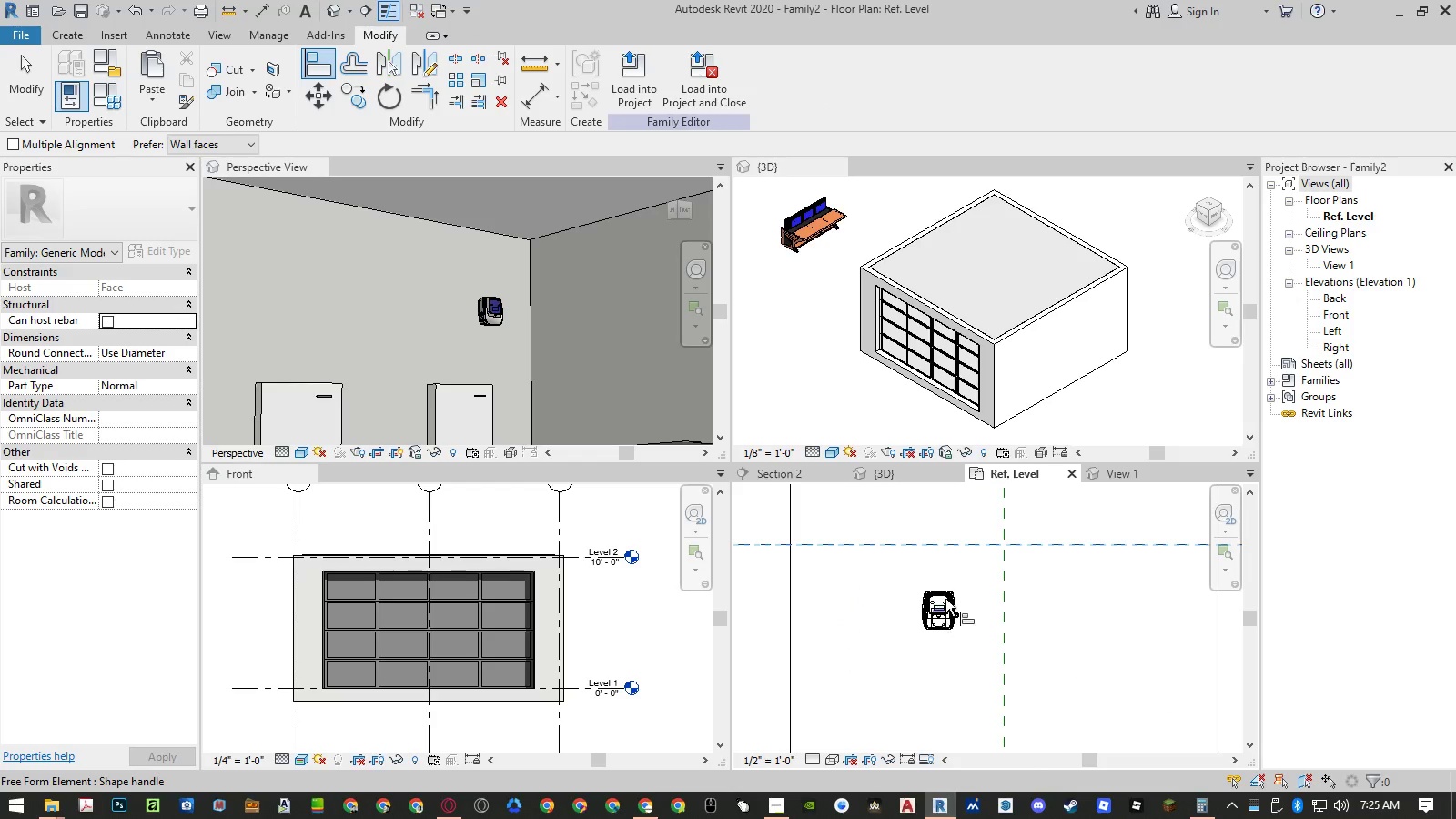 
key(Escape)
 